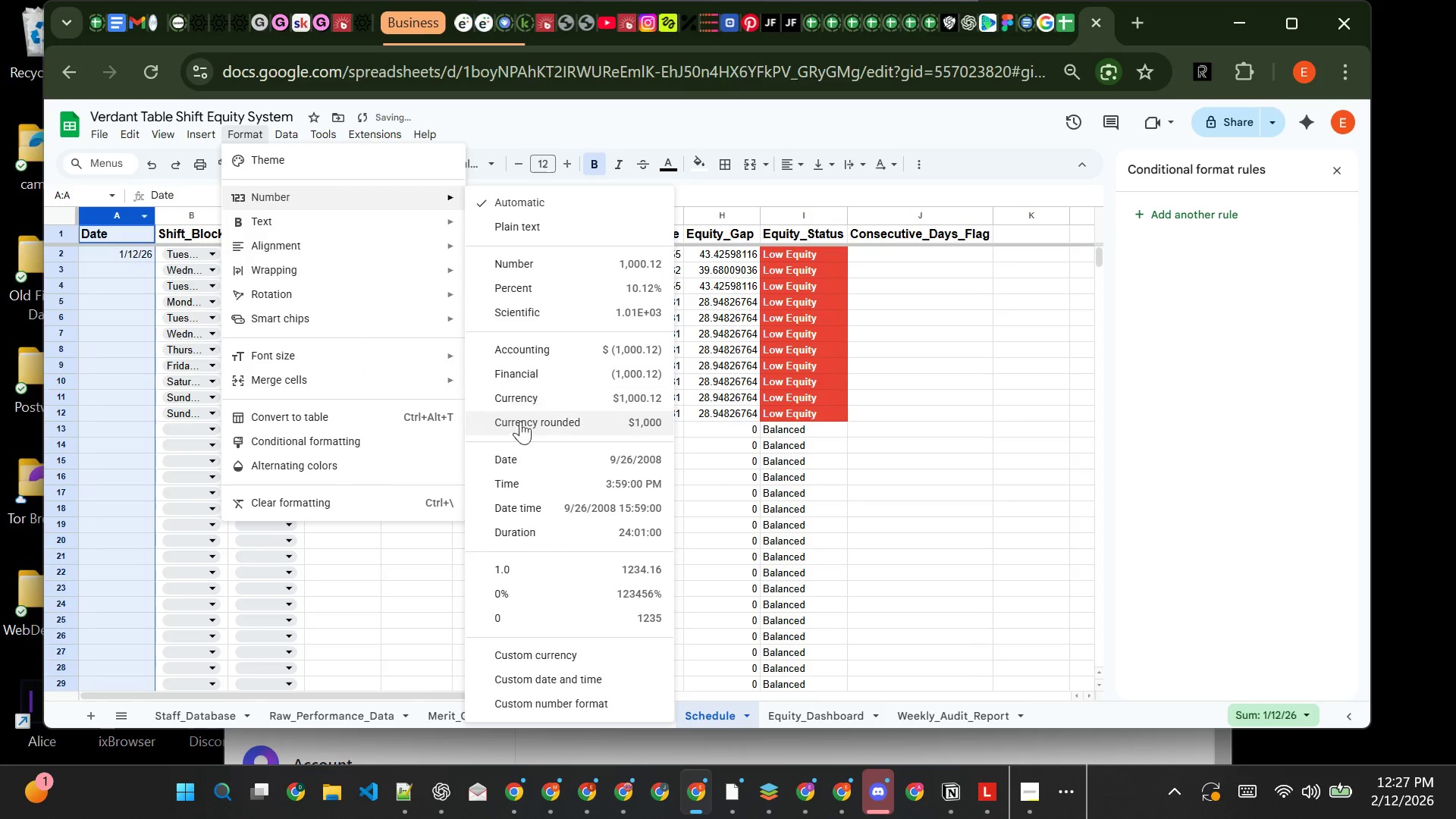 
left_click([520, 458])
 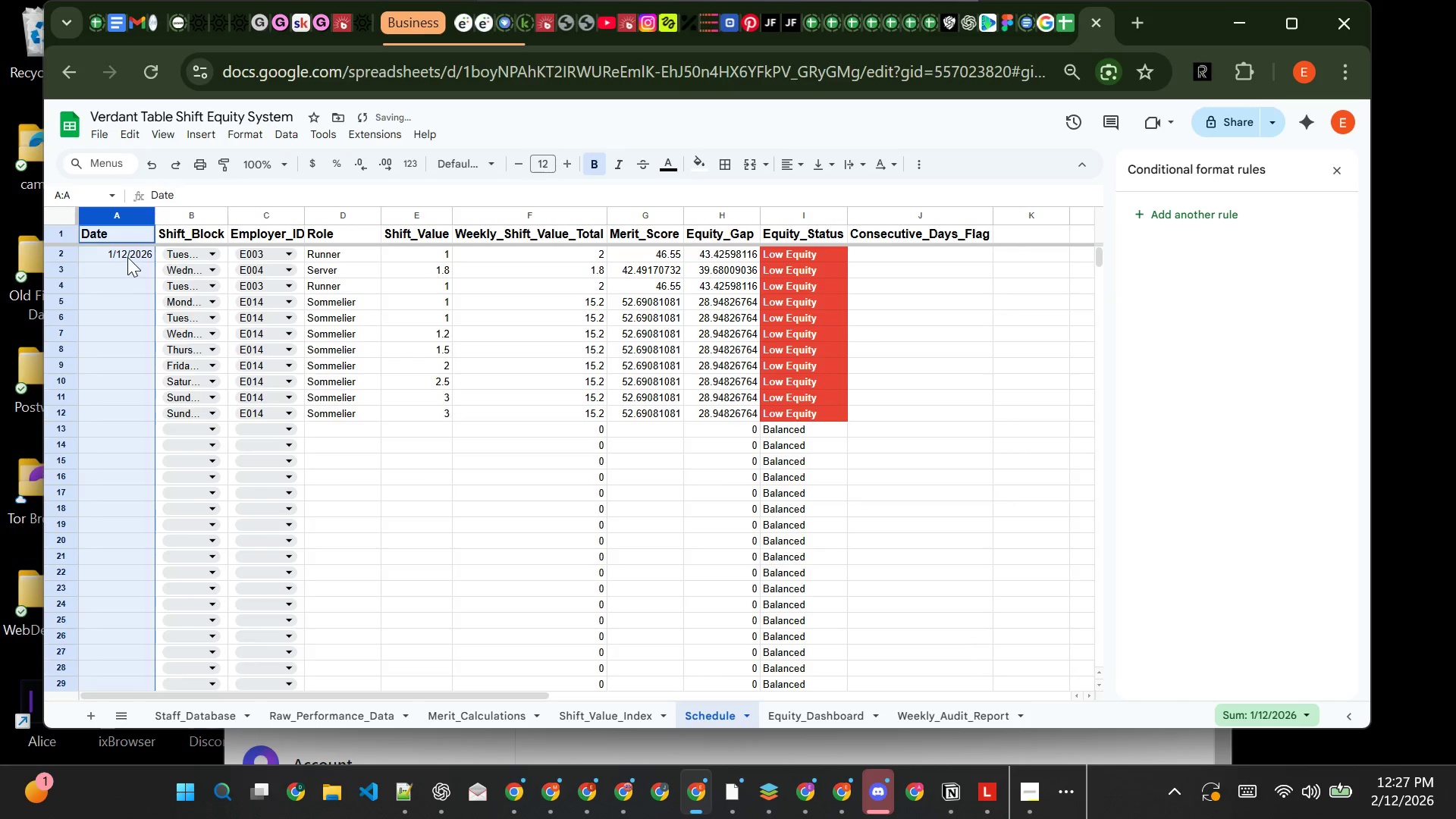 
double_click([127, 257])
 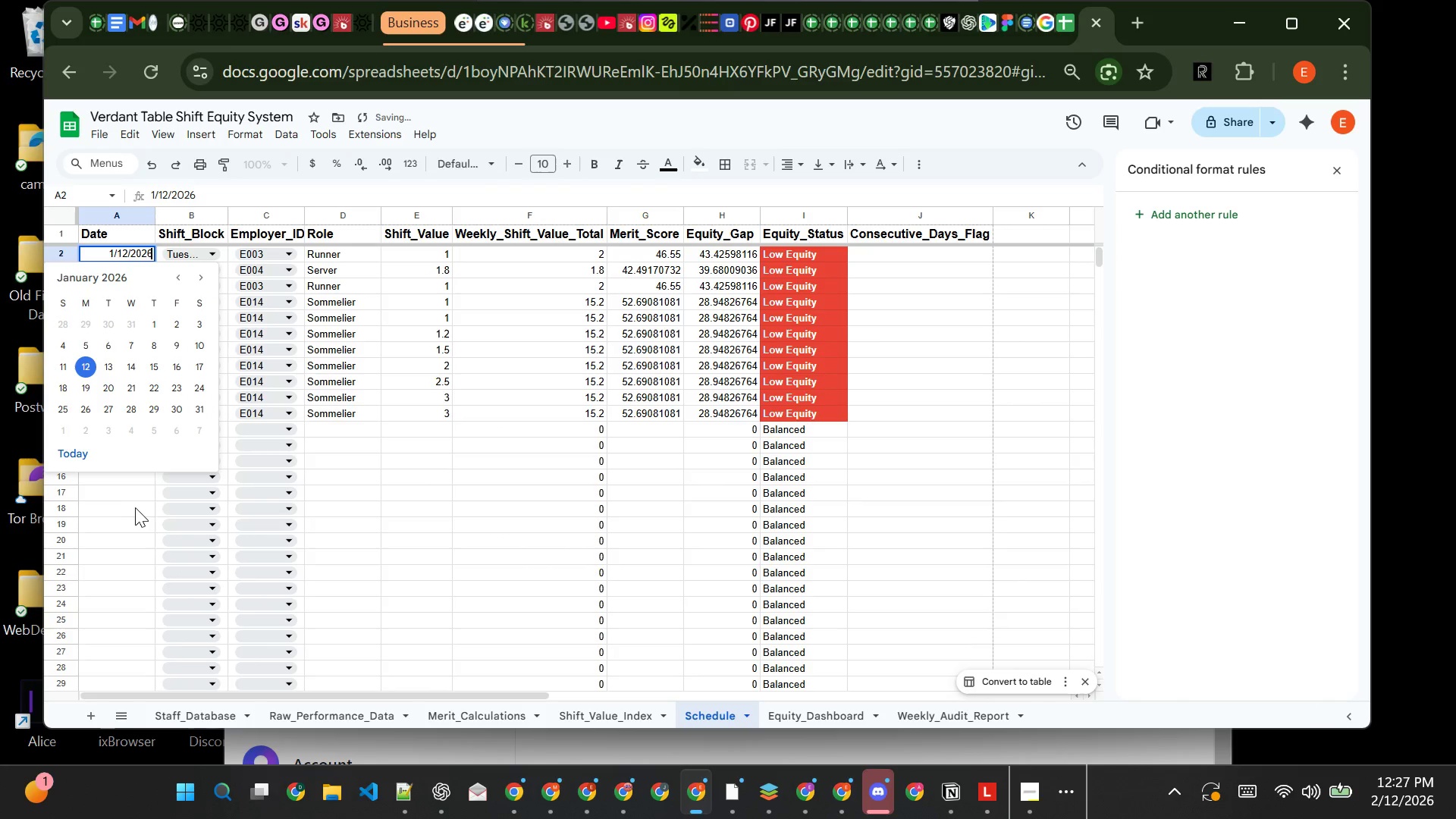 
left_click([127, 507])
 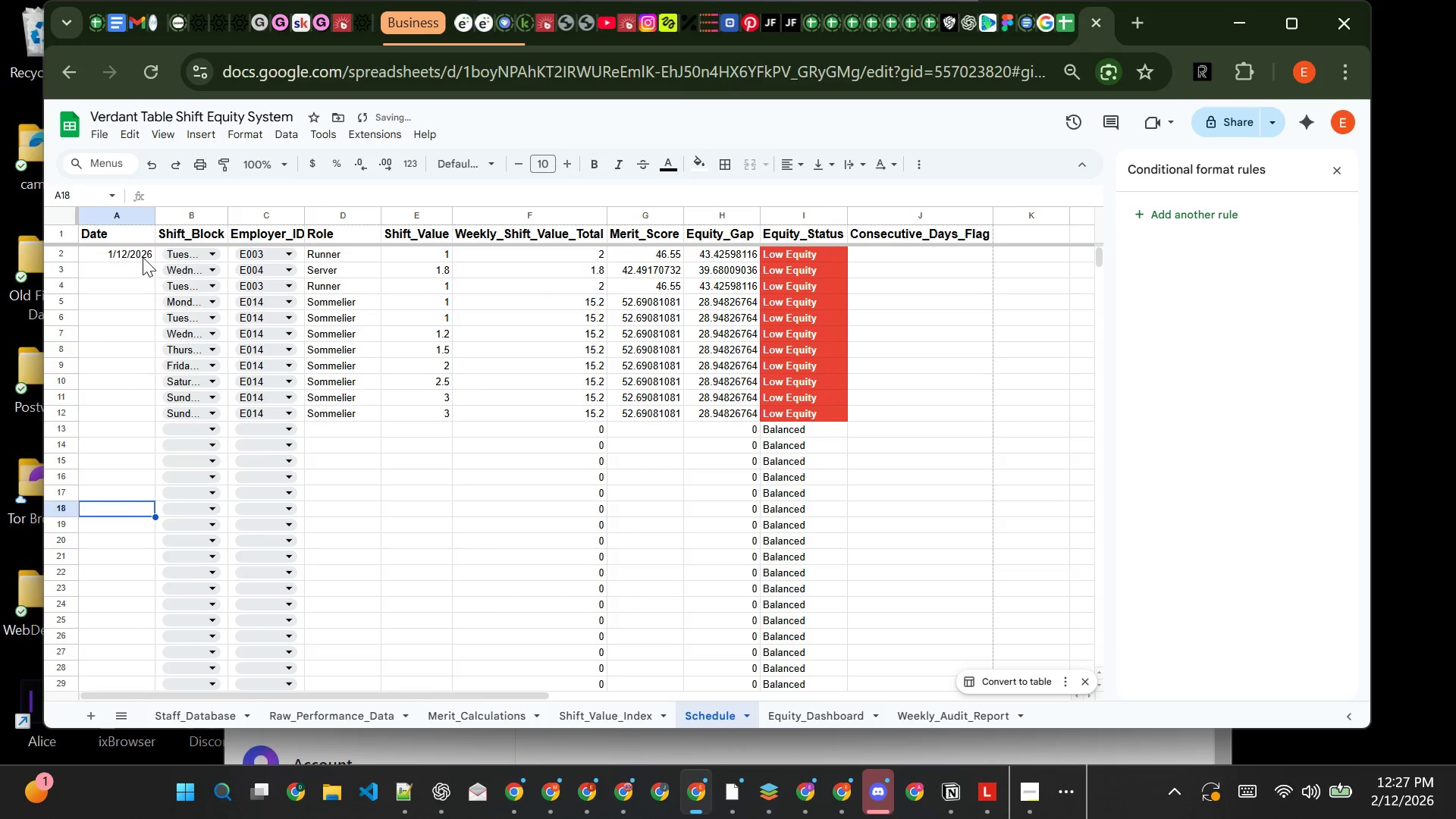 
left_click([142, 256])
 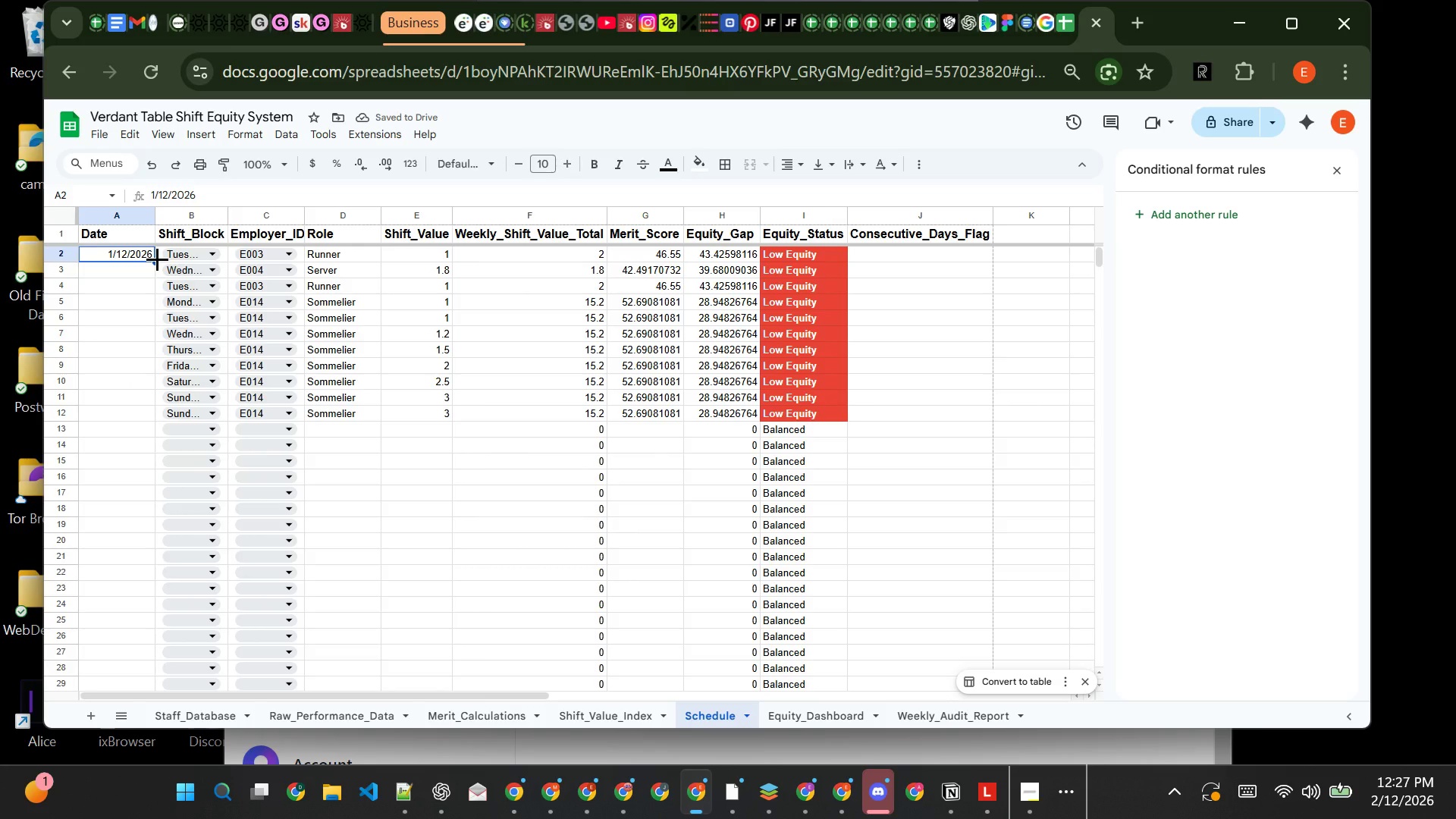 
left_click_drag(start_coordinate=[157, 259], to_coordinate=[155, 455])
 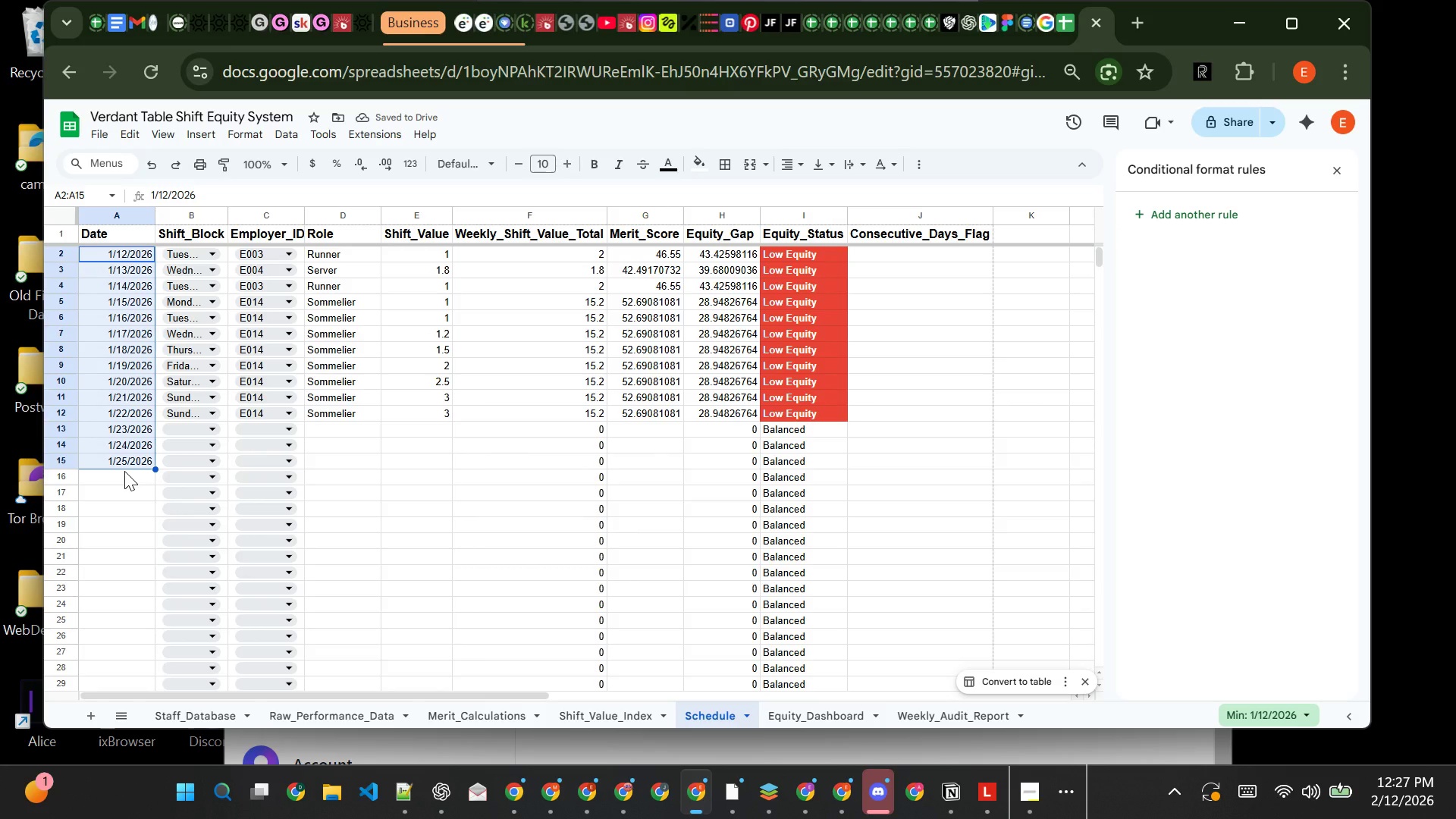 
left_click([124, 485])
 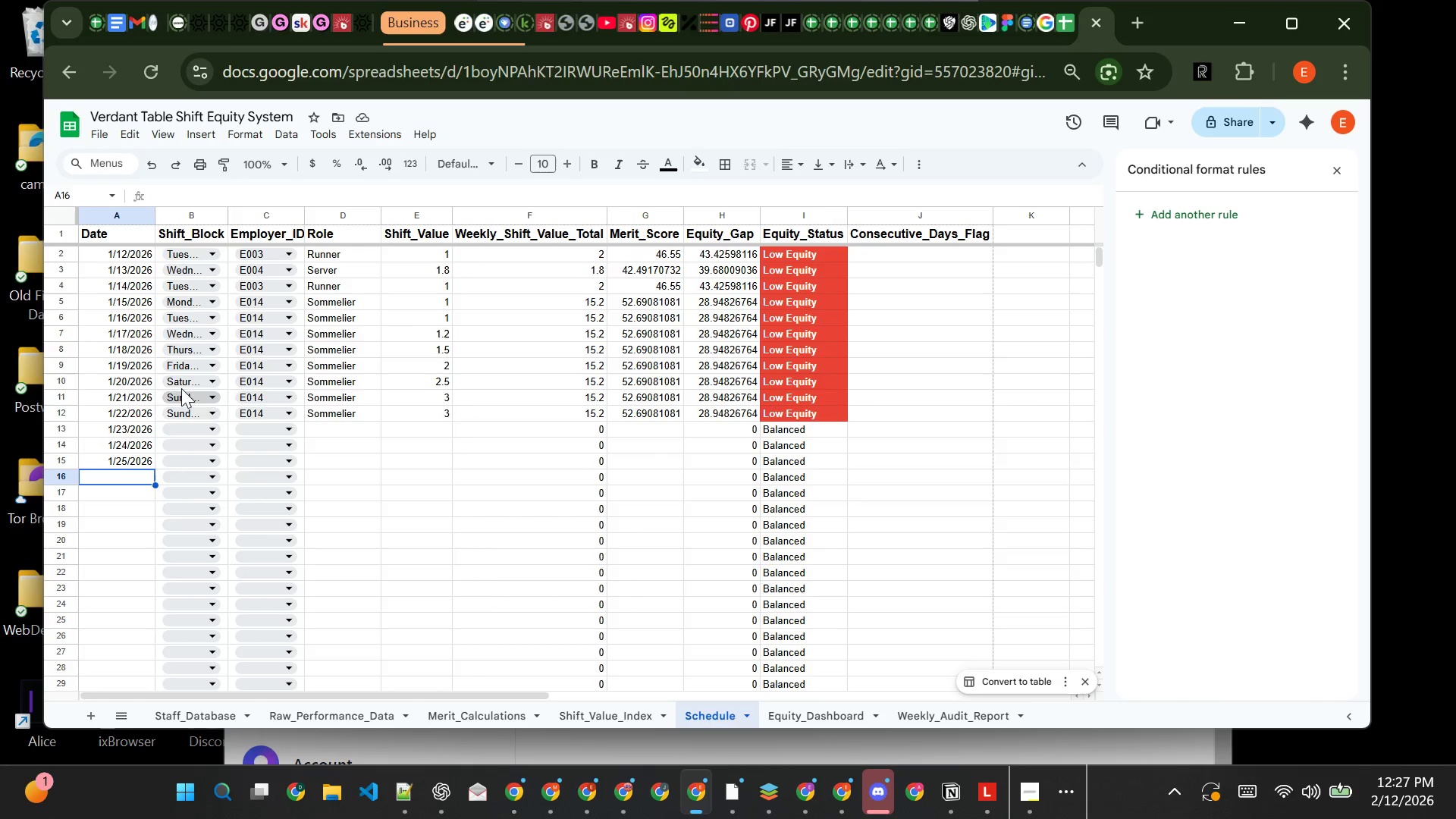 
left_click([931, 277])
 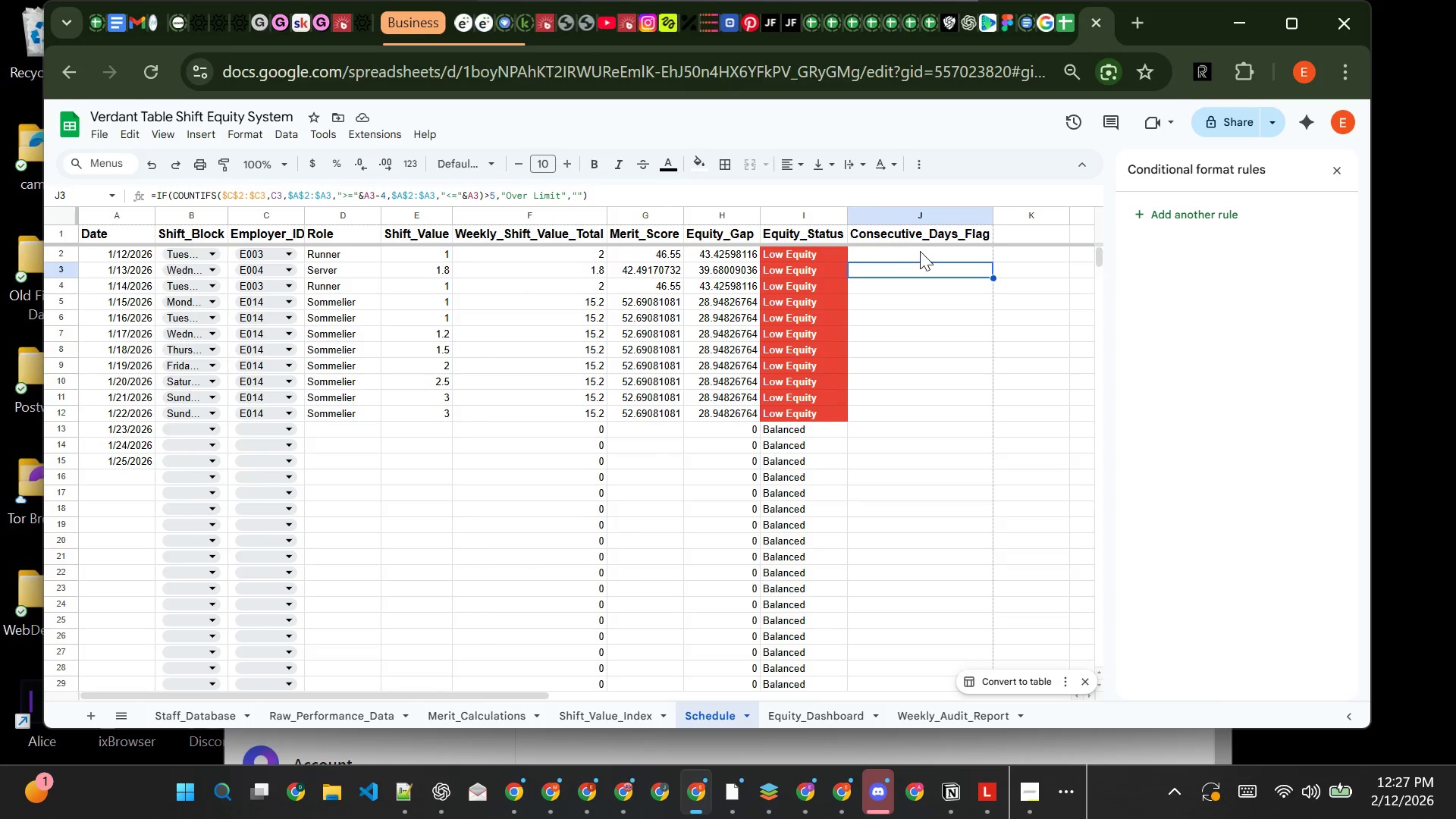 
left_click([920, 251])
 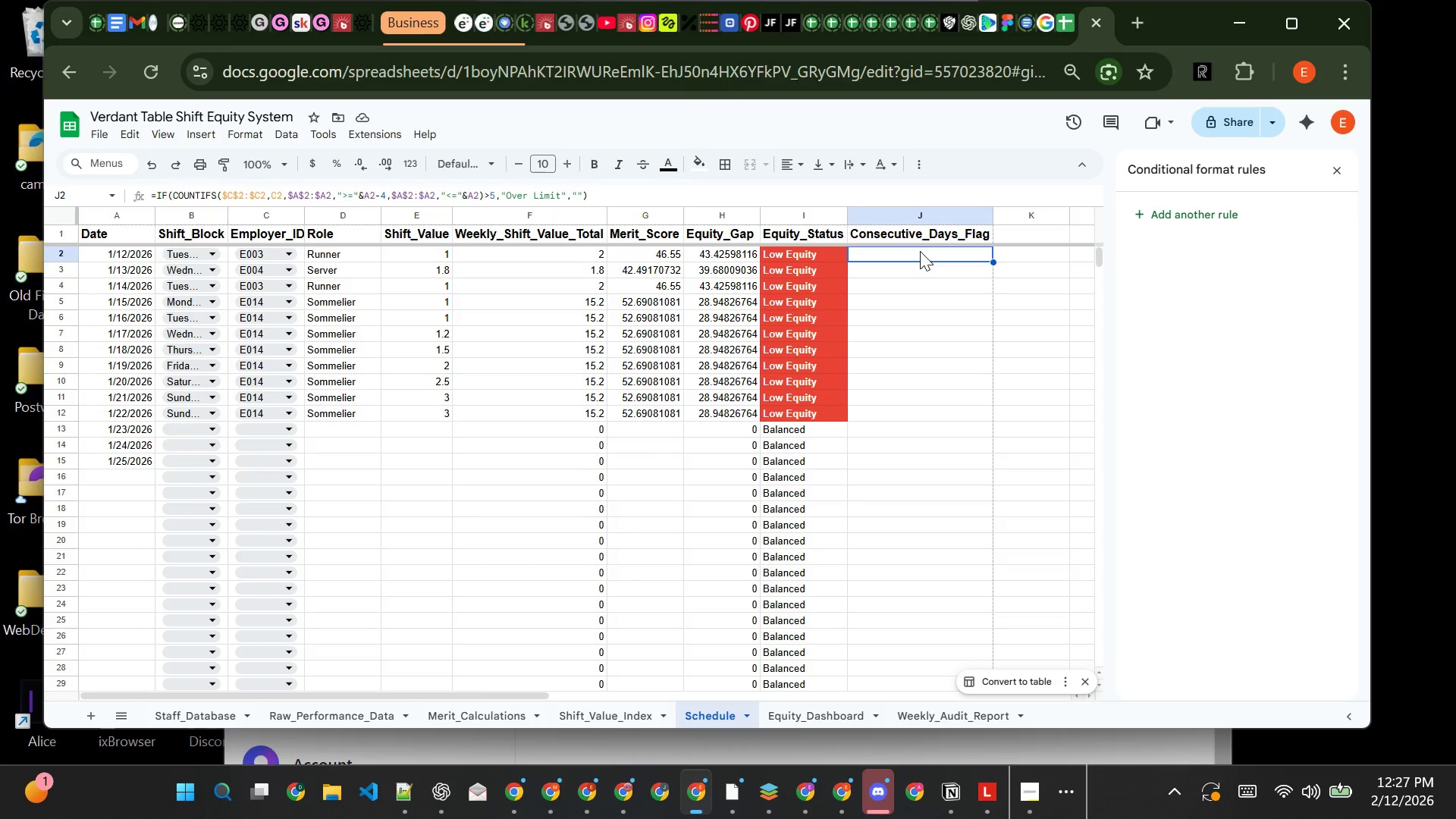 
wait(18.84)
 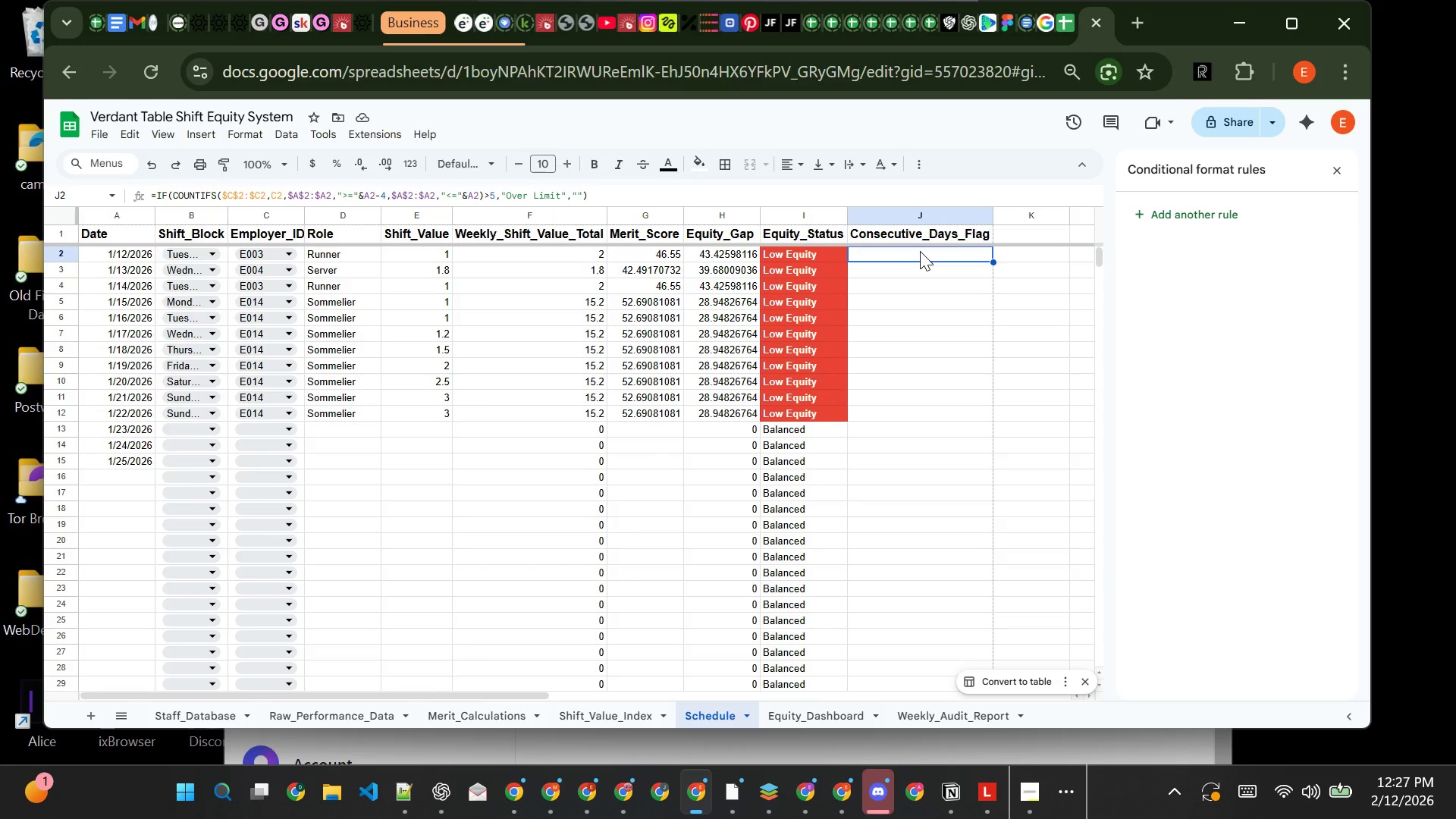 
left_click([99, 337])
 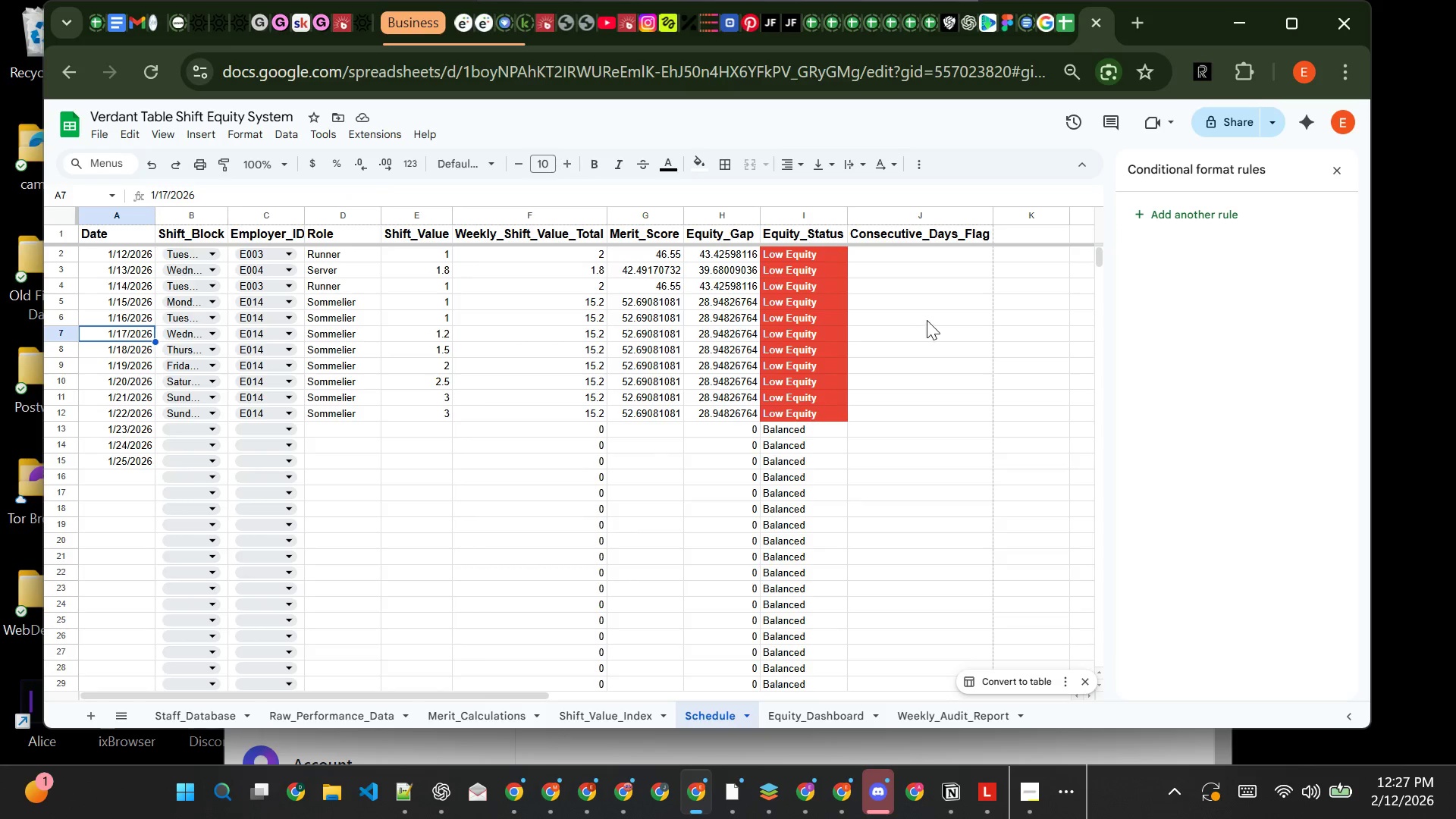 
left_click([928, 318])
 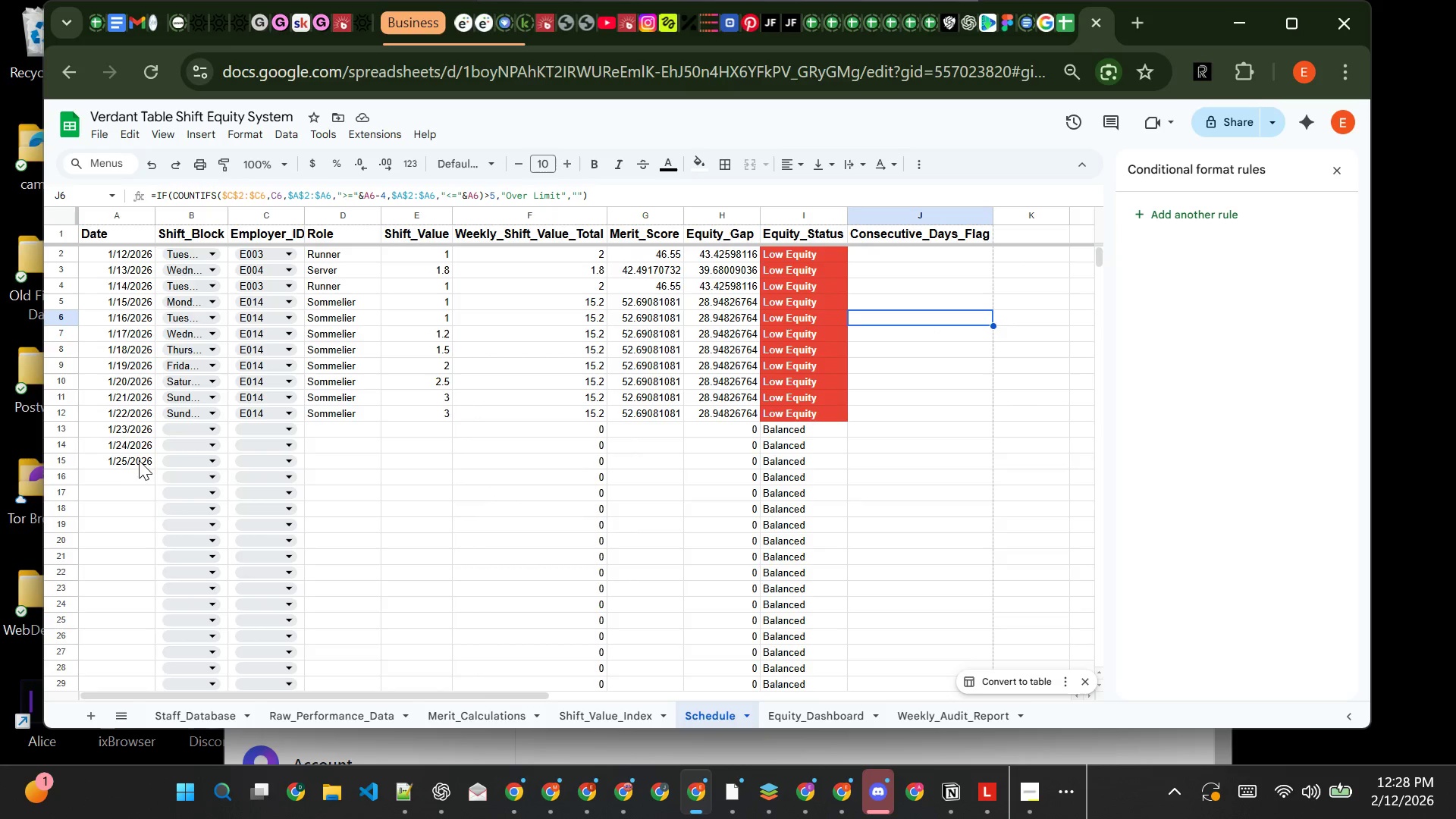 
wait(25.34)
 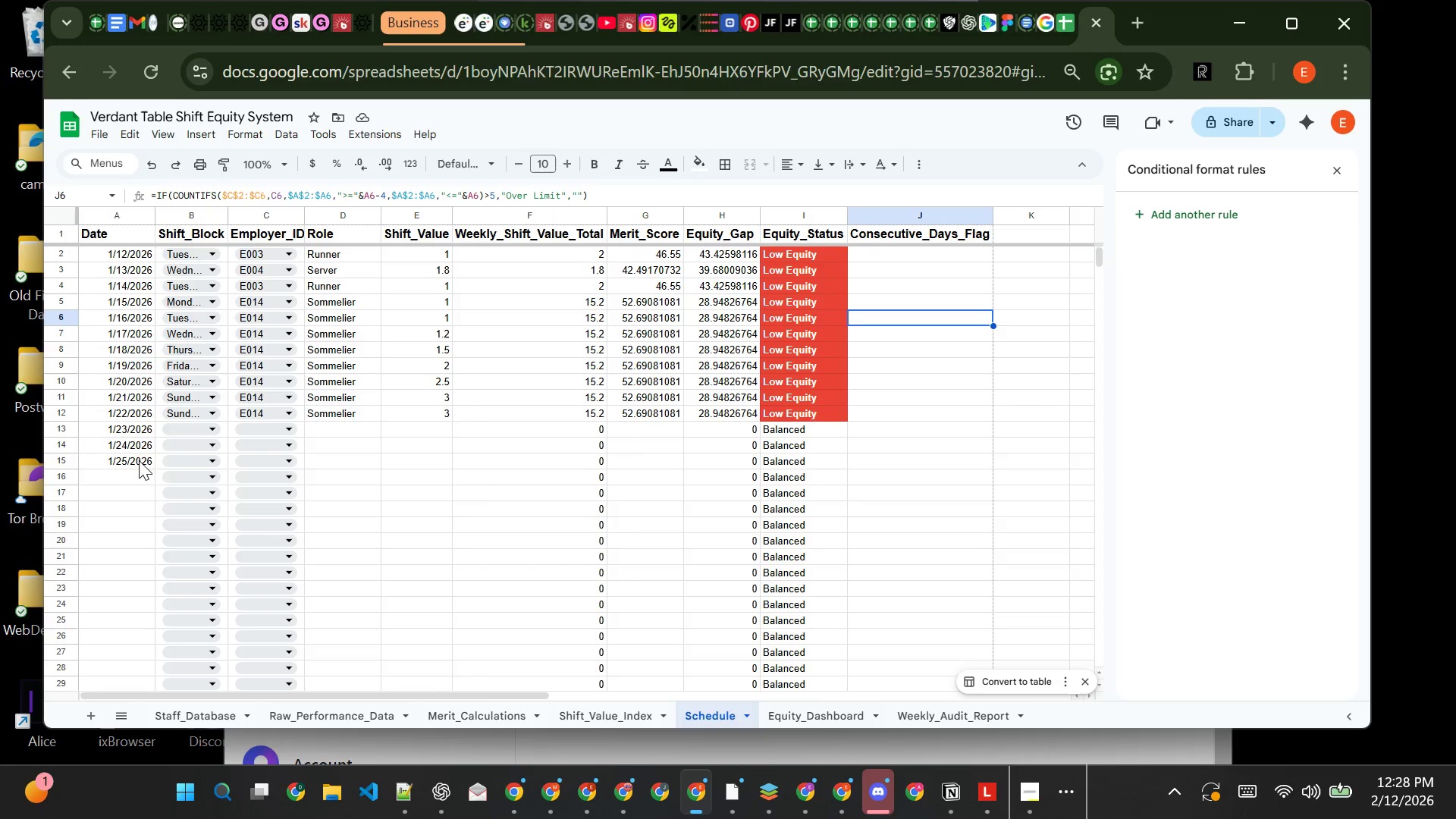 
left_click([283, 312])
 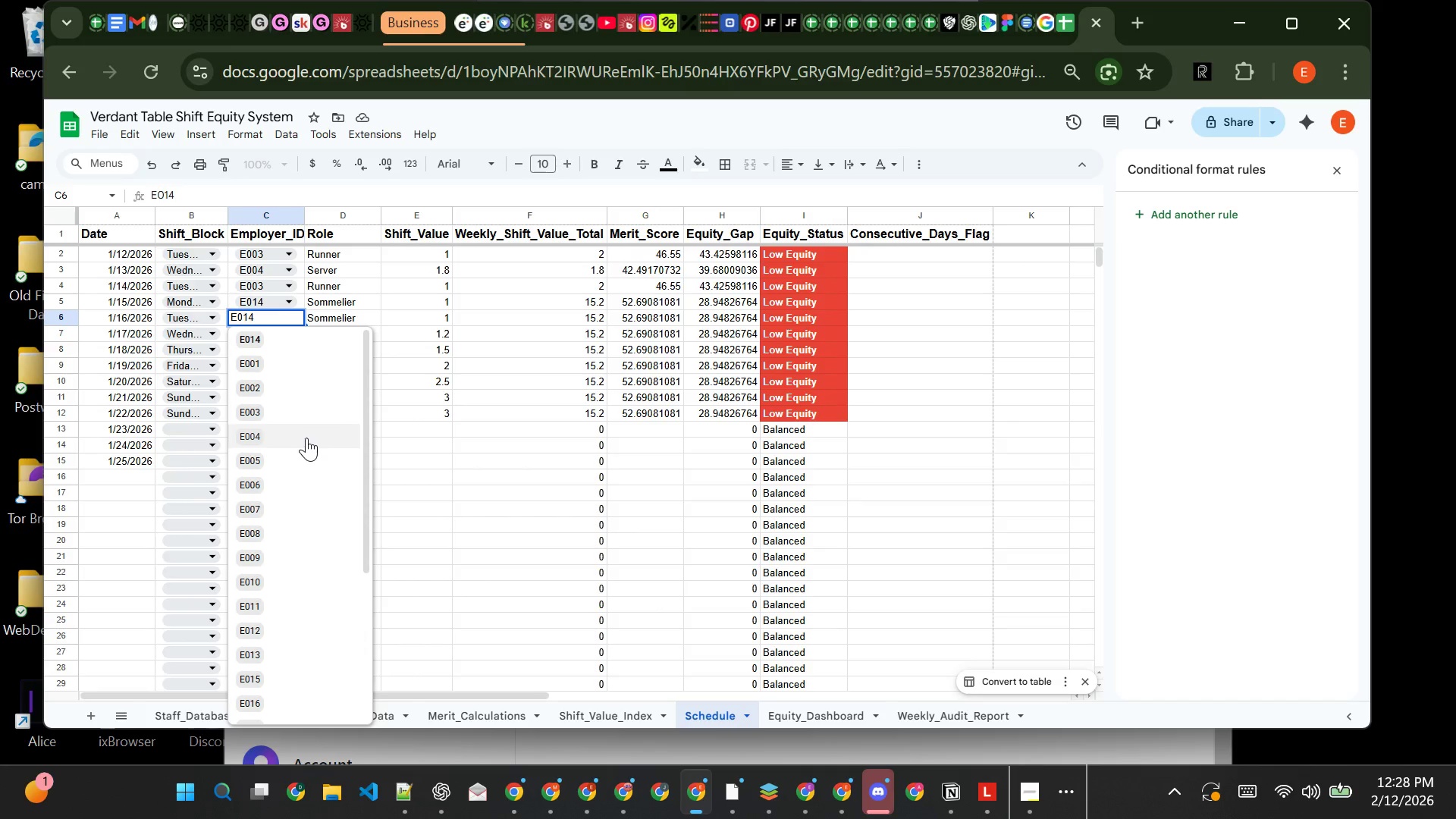 
left_click([304, 434])
 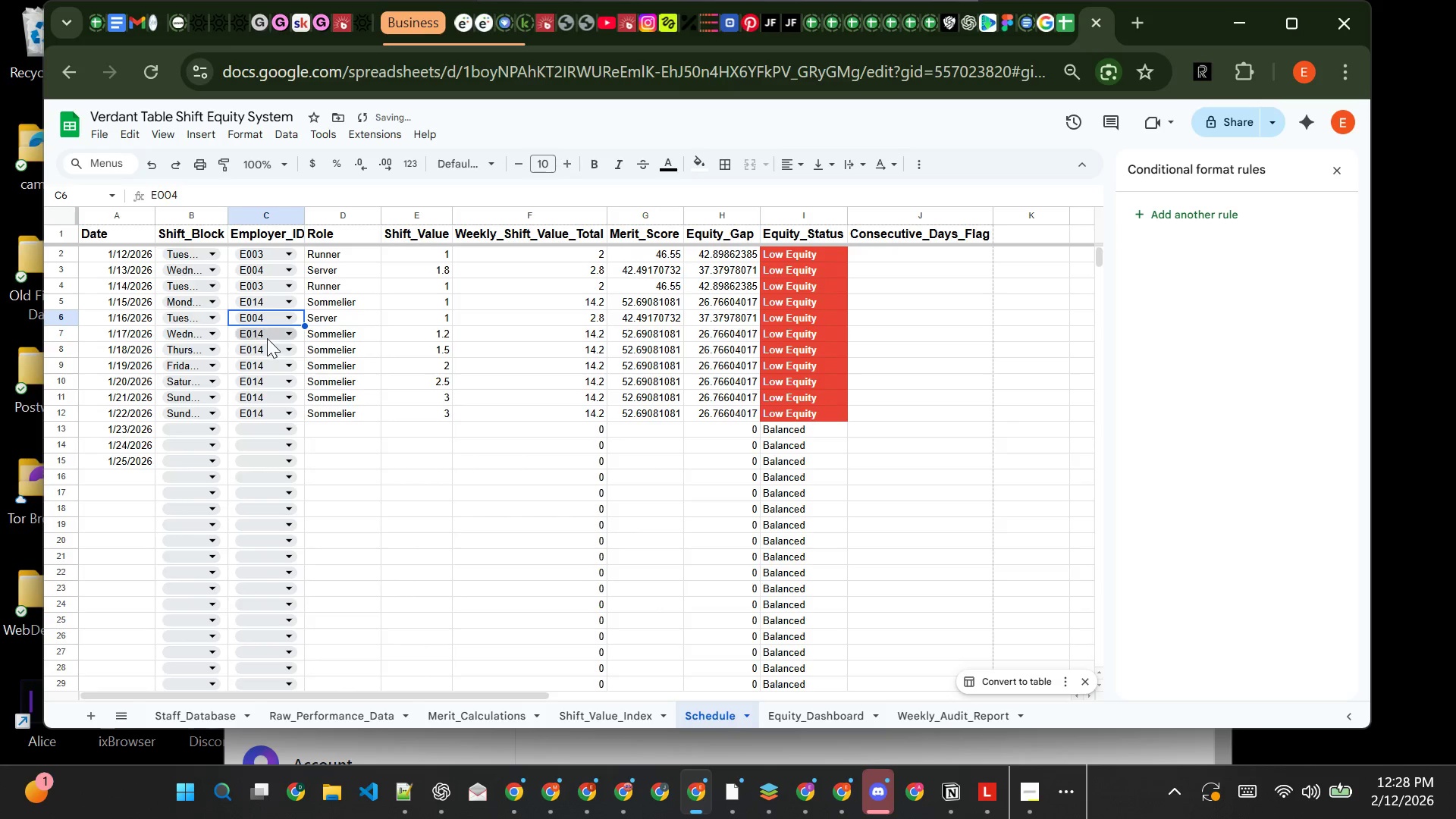 
left_click([267, 337])
 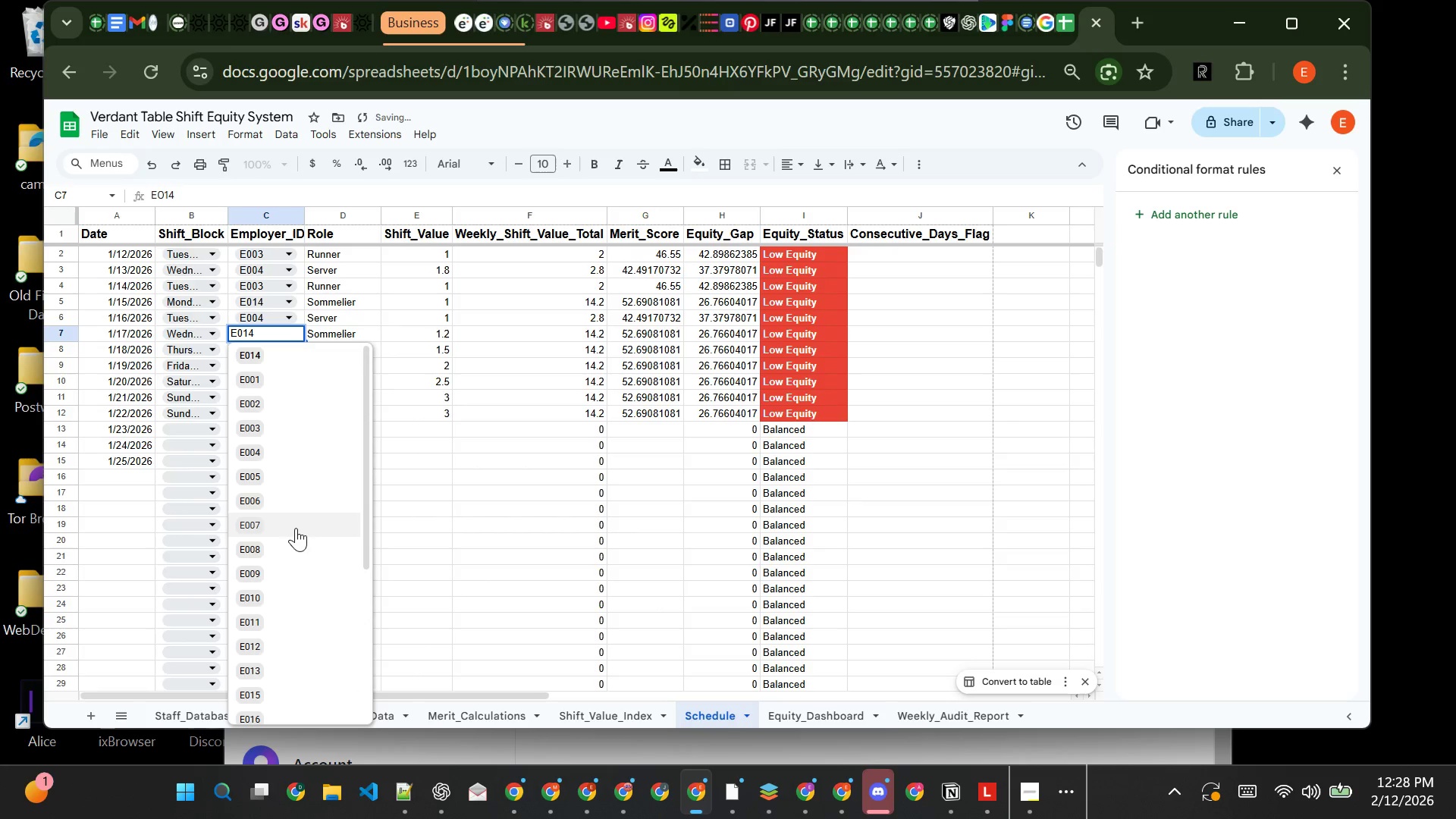 
left_click([296, 530])
 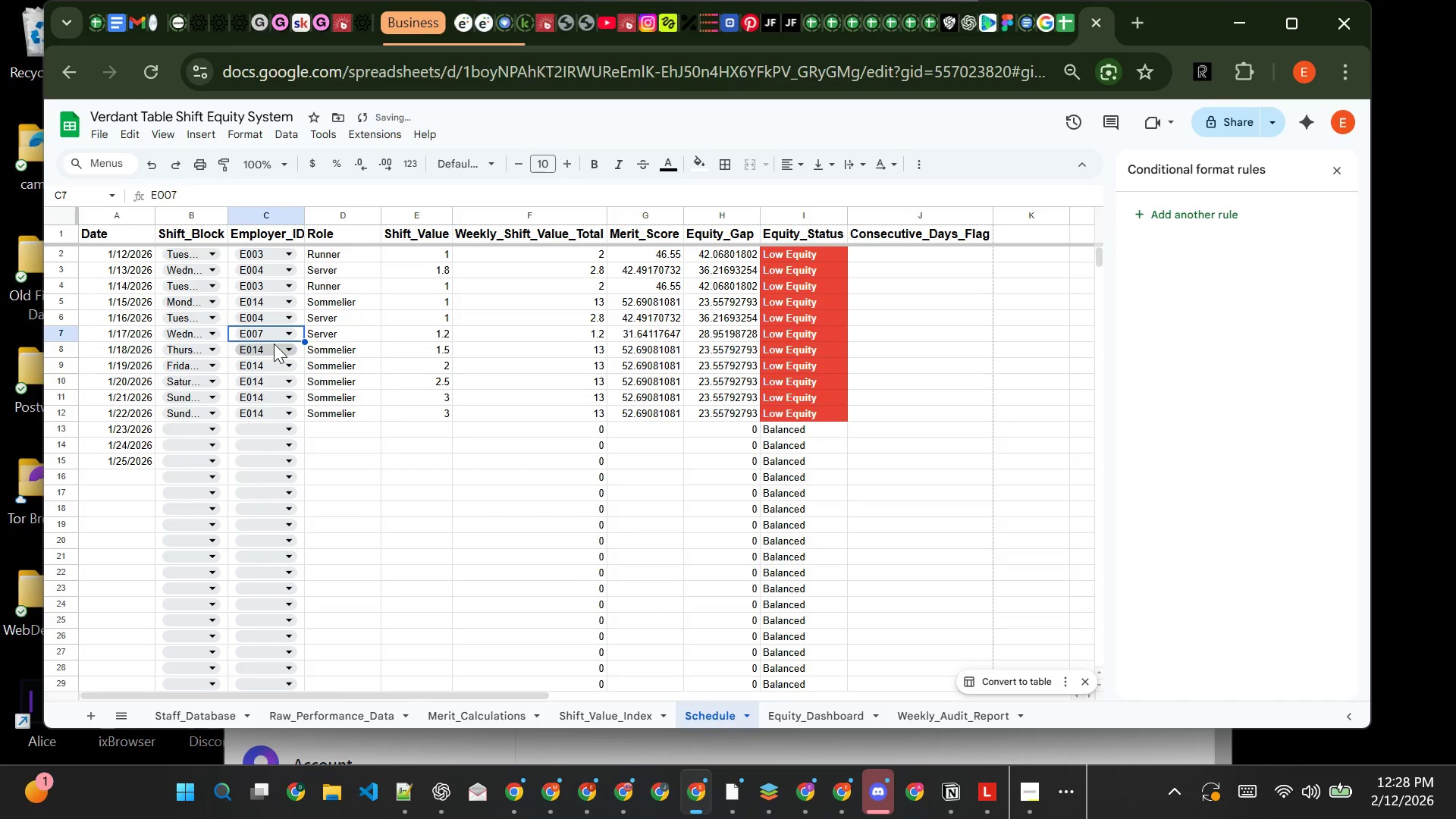 
left_click([274, 343])
 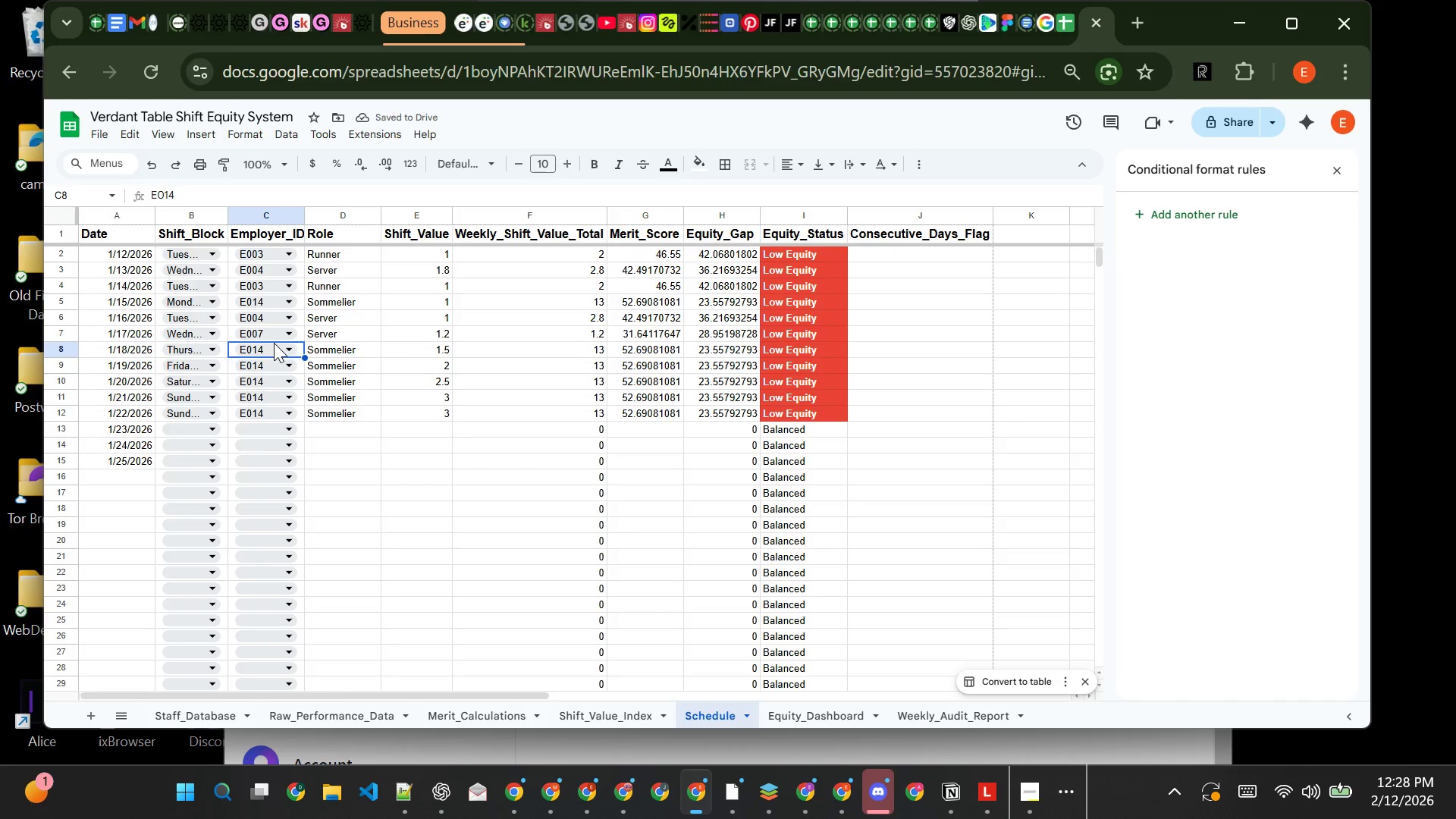 
left_click([271, 357])
 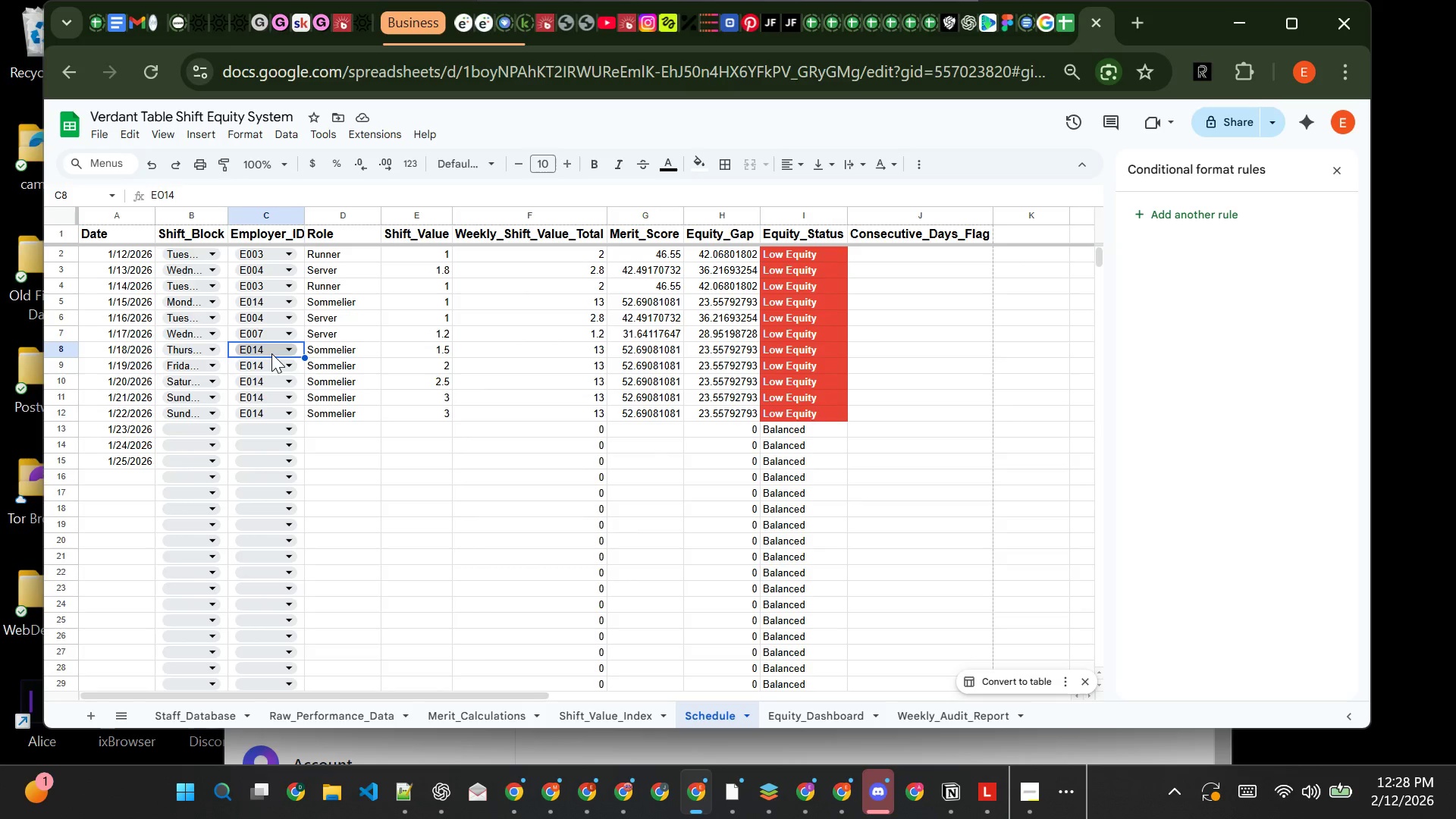 
left_click([271, 352])
 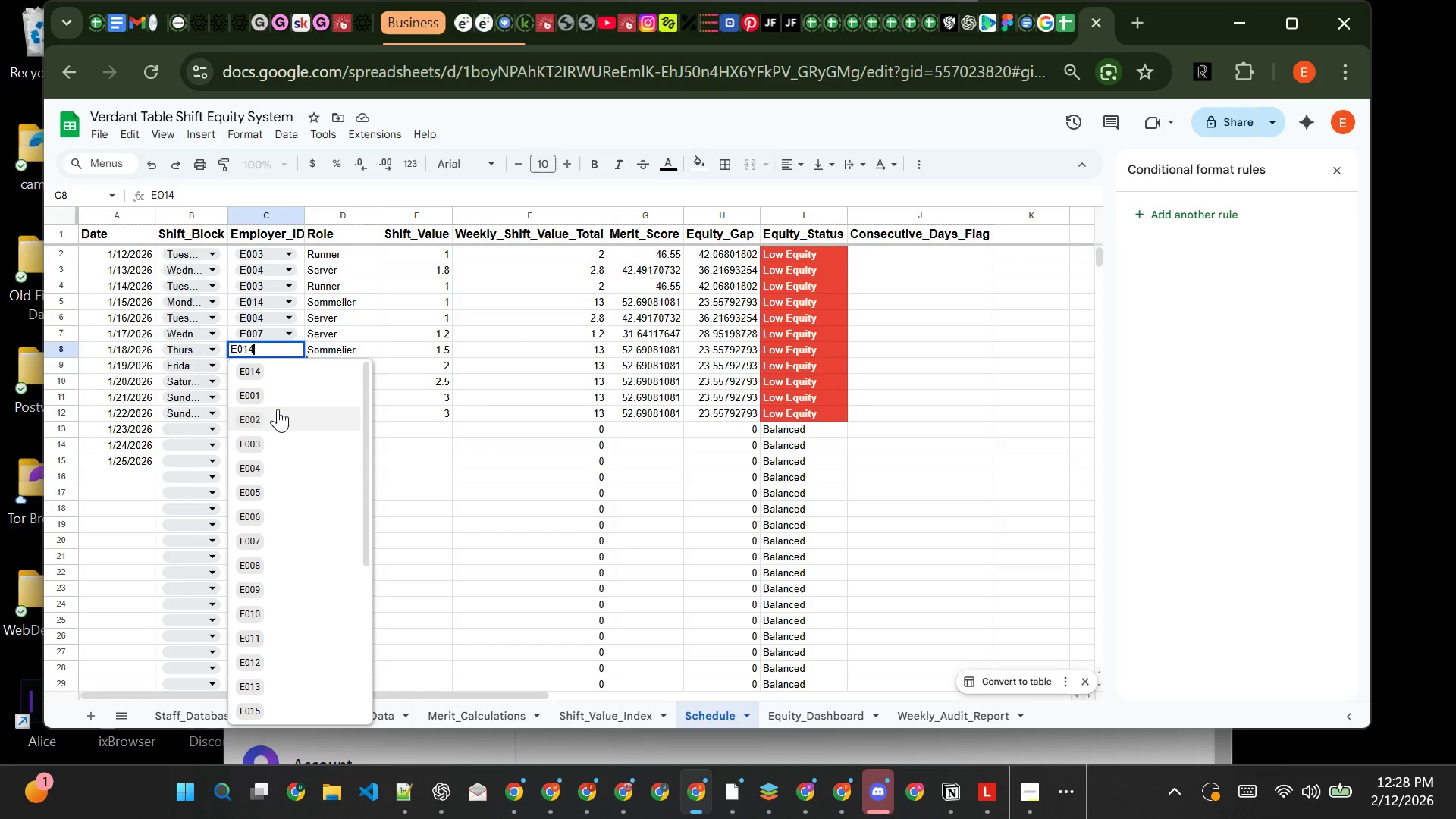 
left_click([278, 395])
 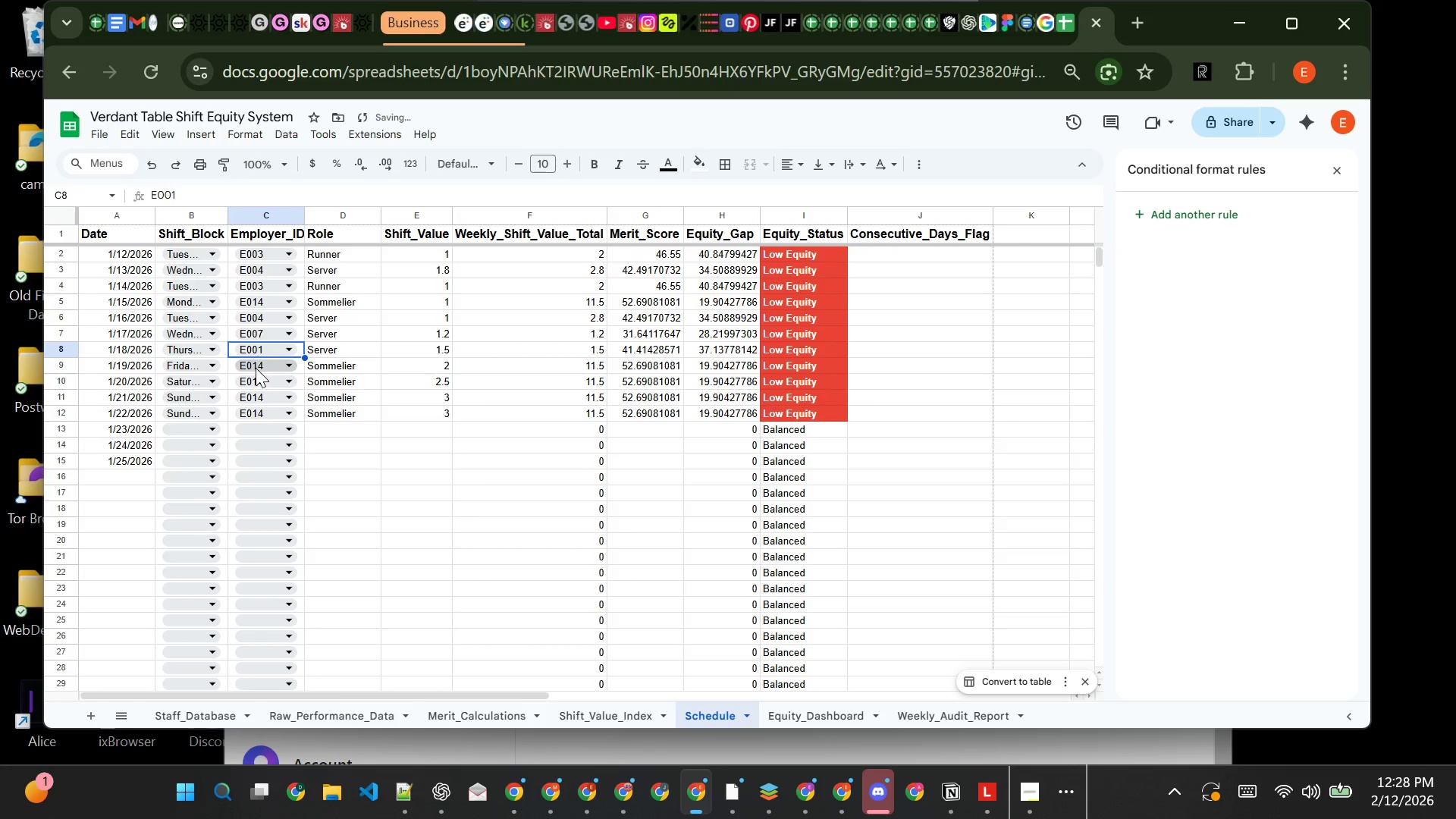 
left_click([256, 367])
 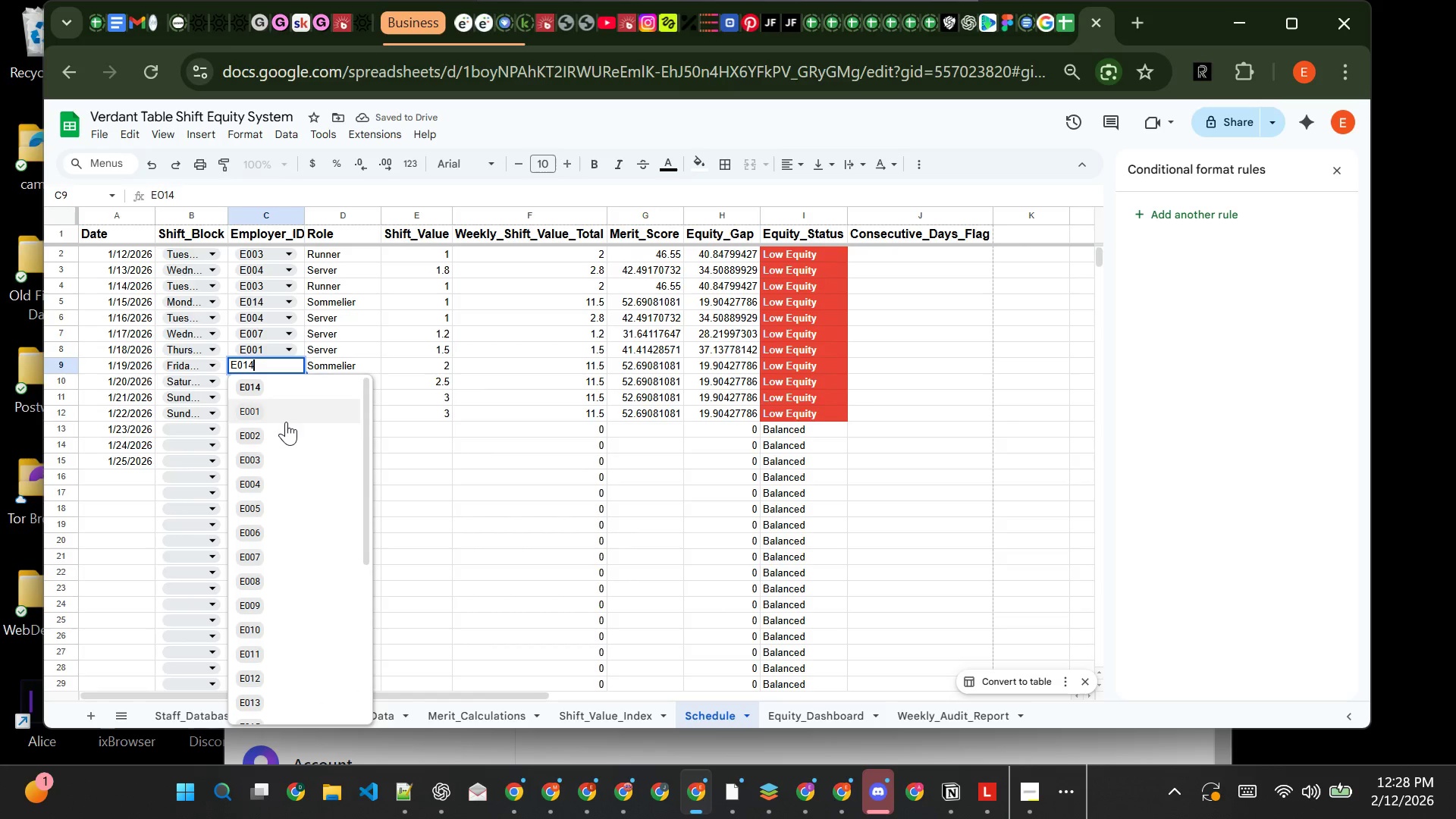 
left_click([286, 420])
 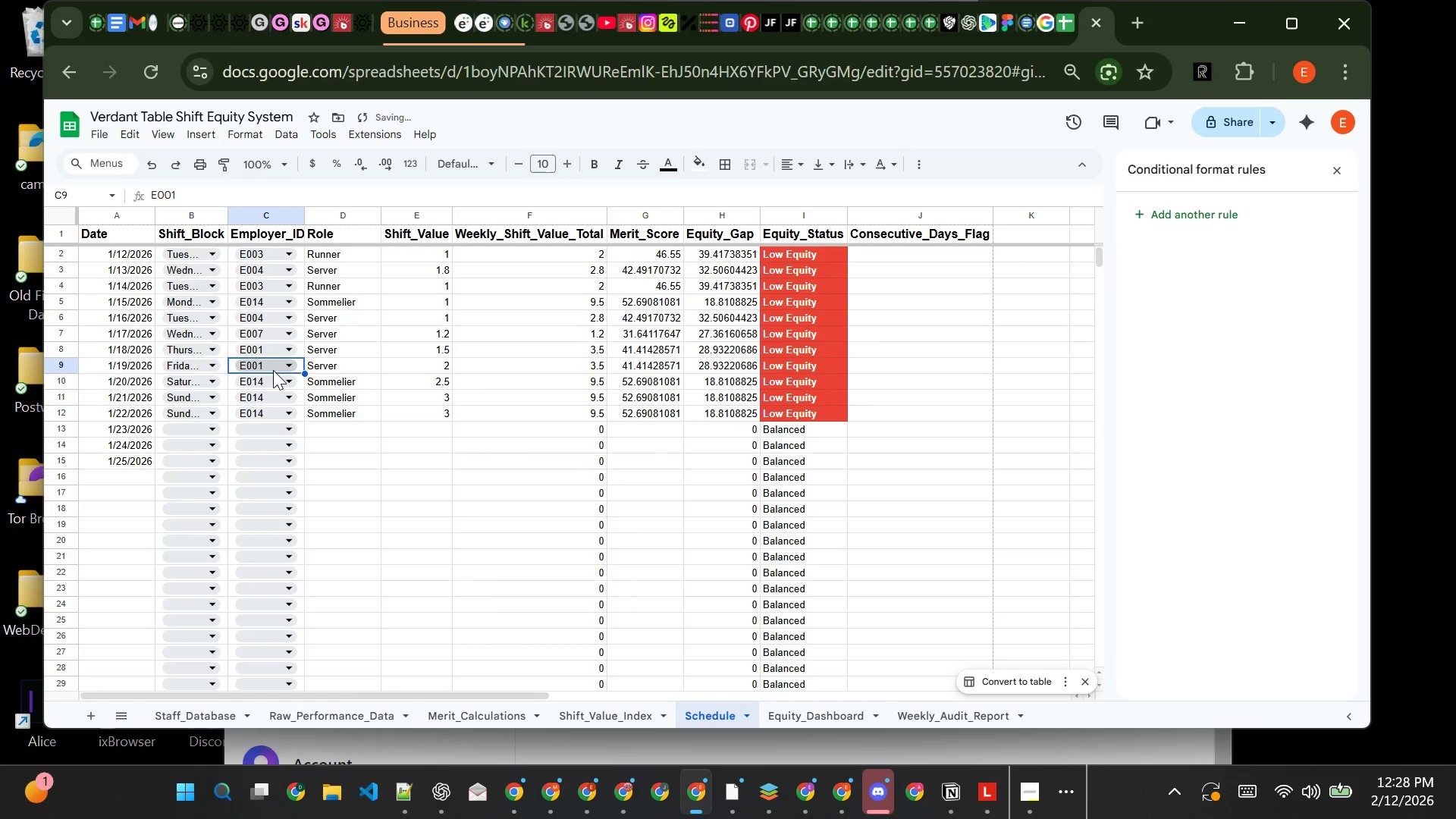 
left_click([273, 367])
 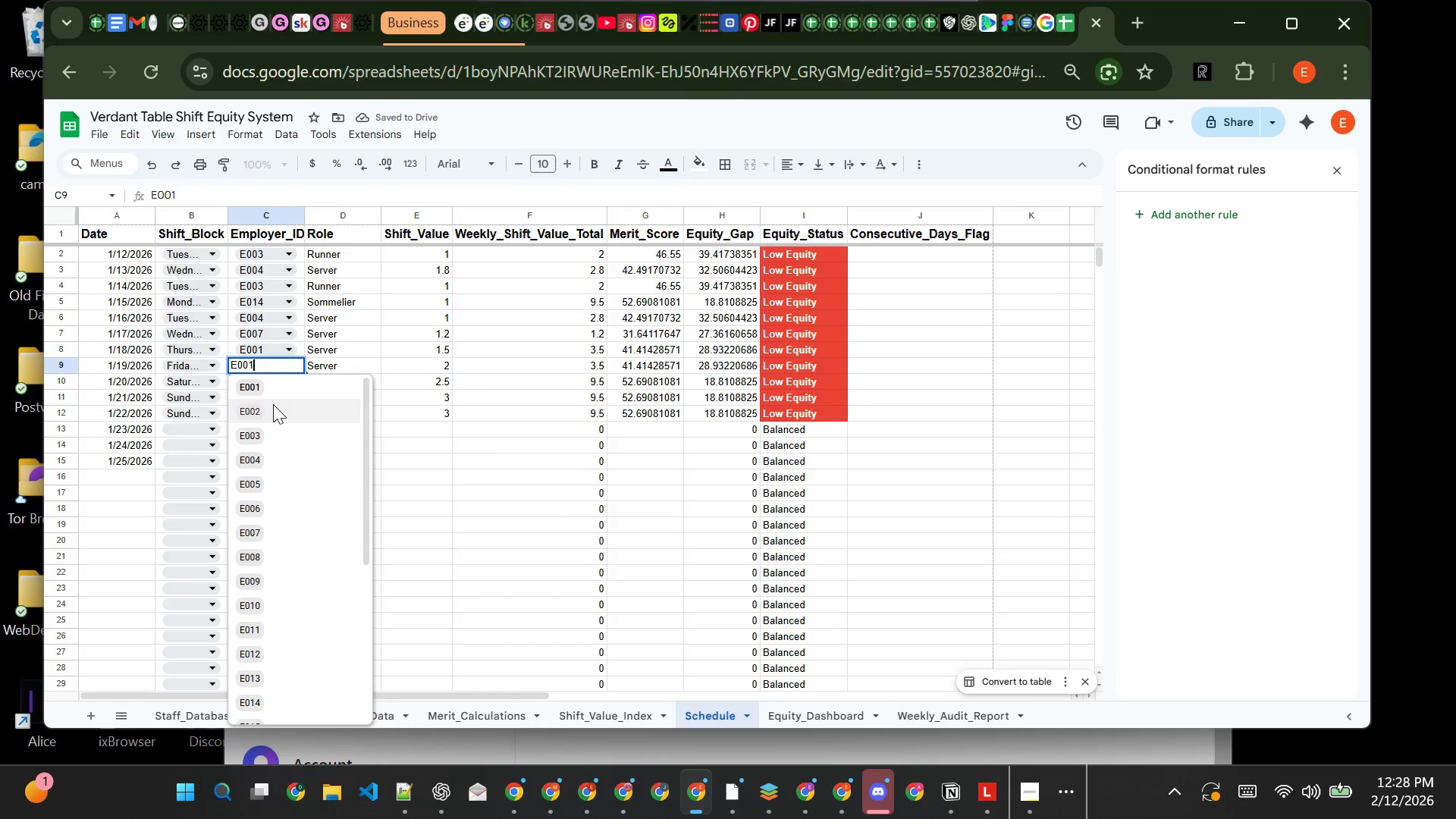 
left_click([273, 404])
 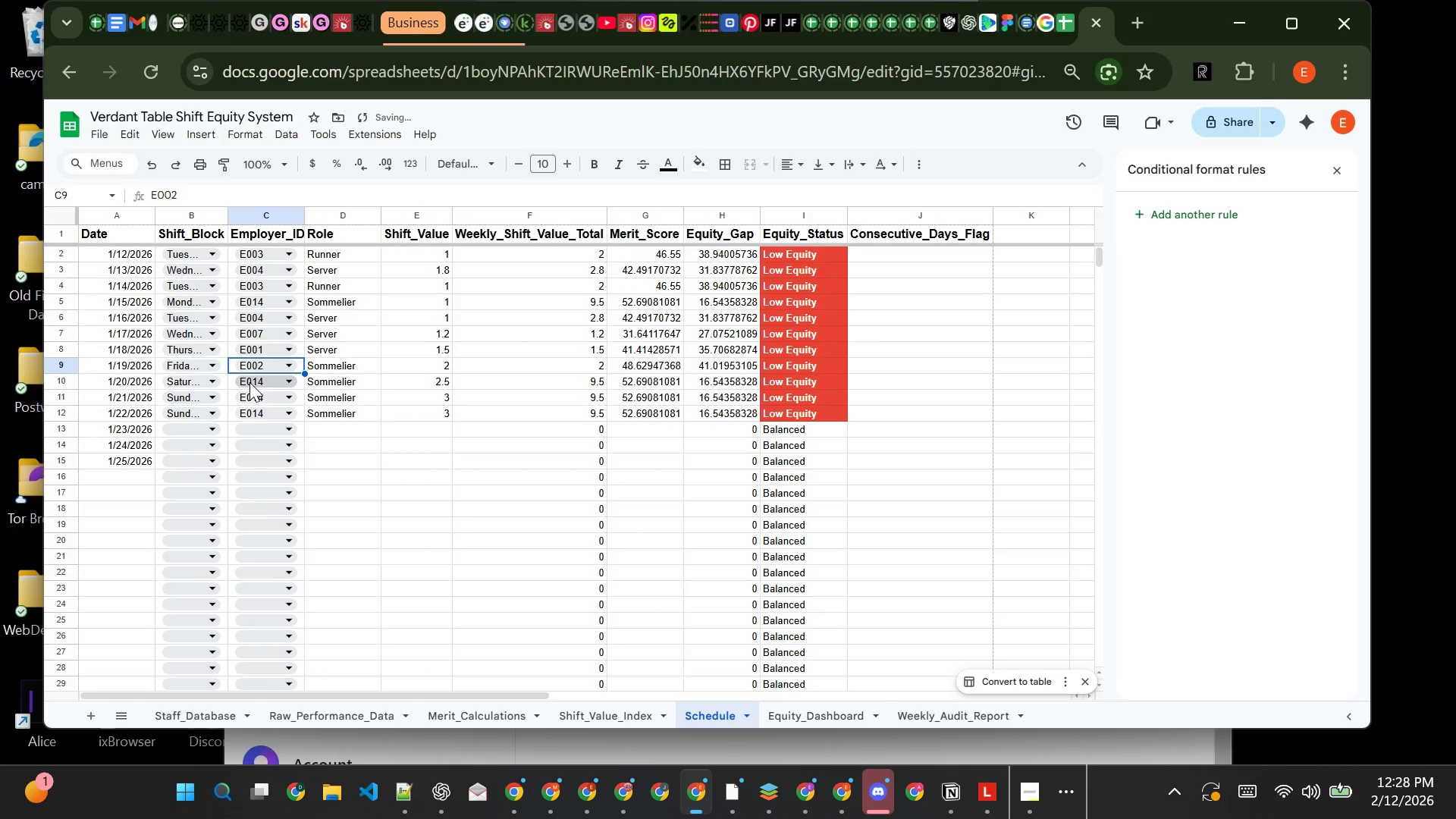 
left_click([249, 381])
 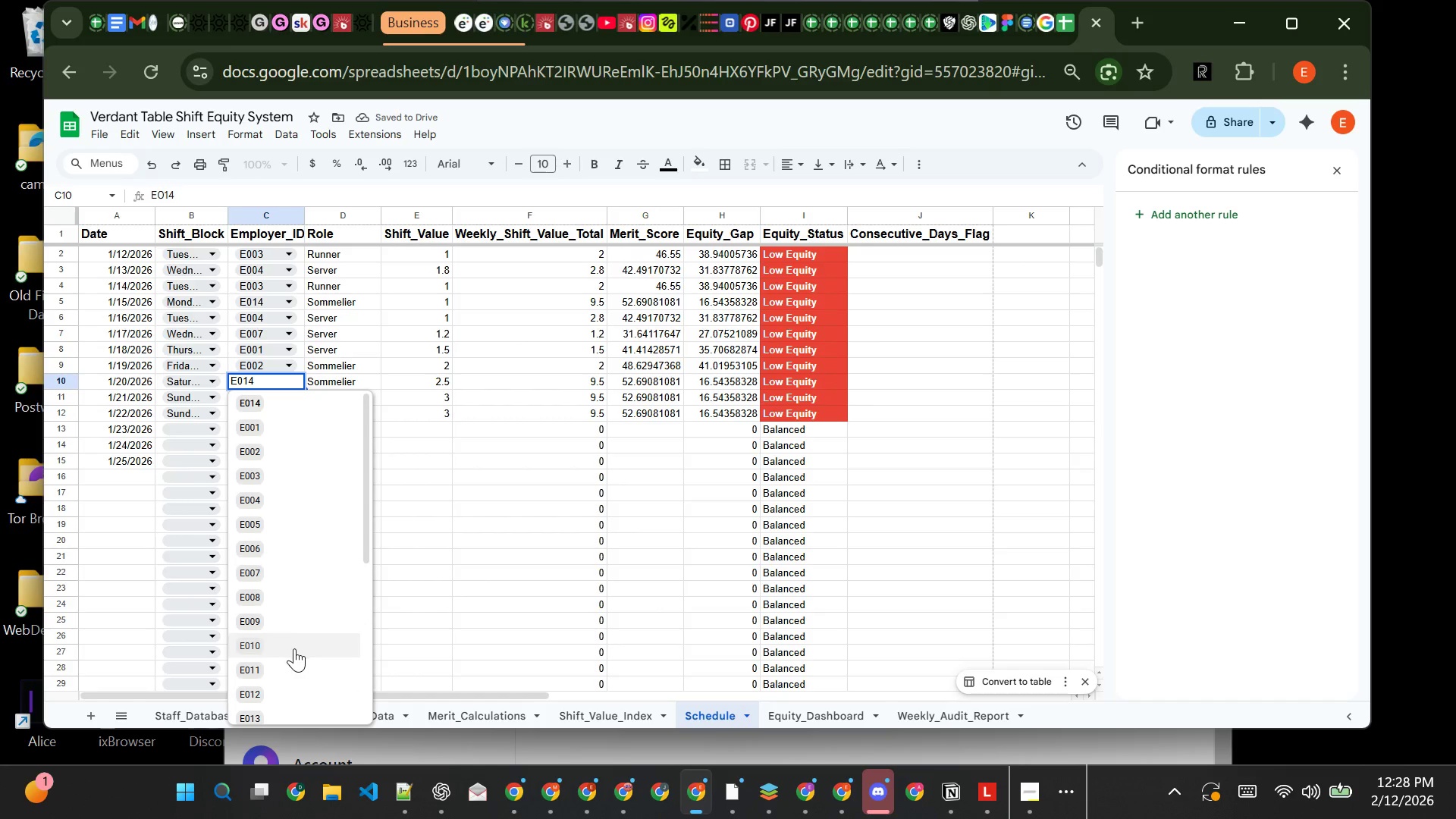 
left_click([294, 664])
 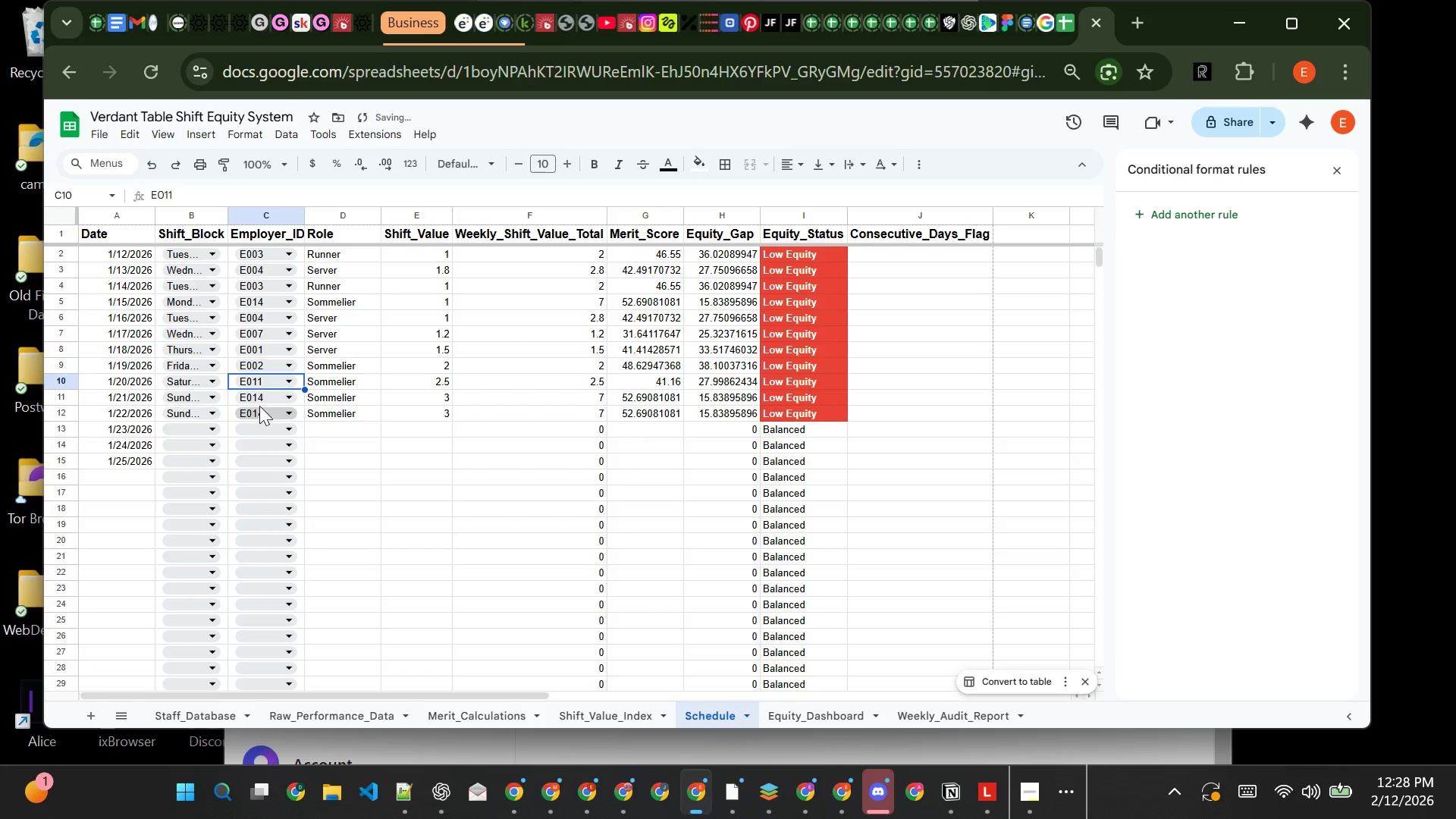 
left_click([265, 399])
 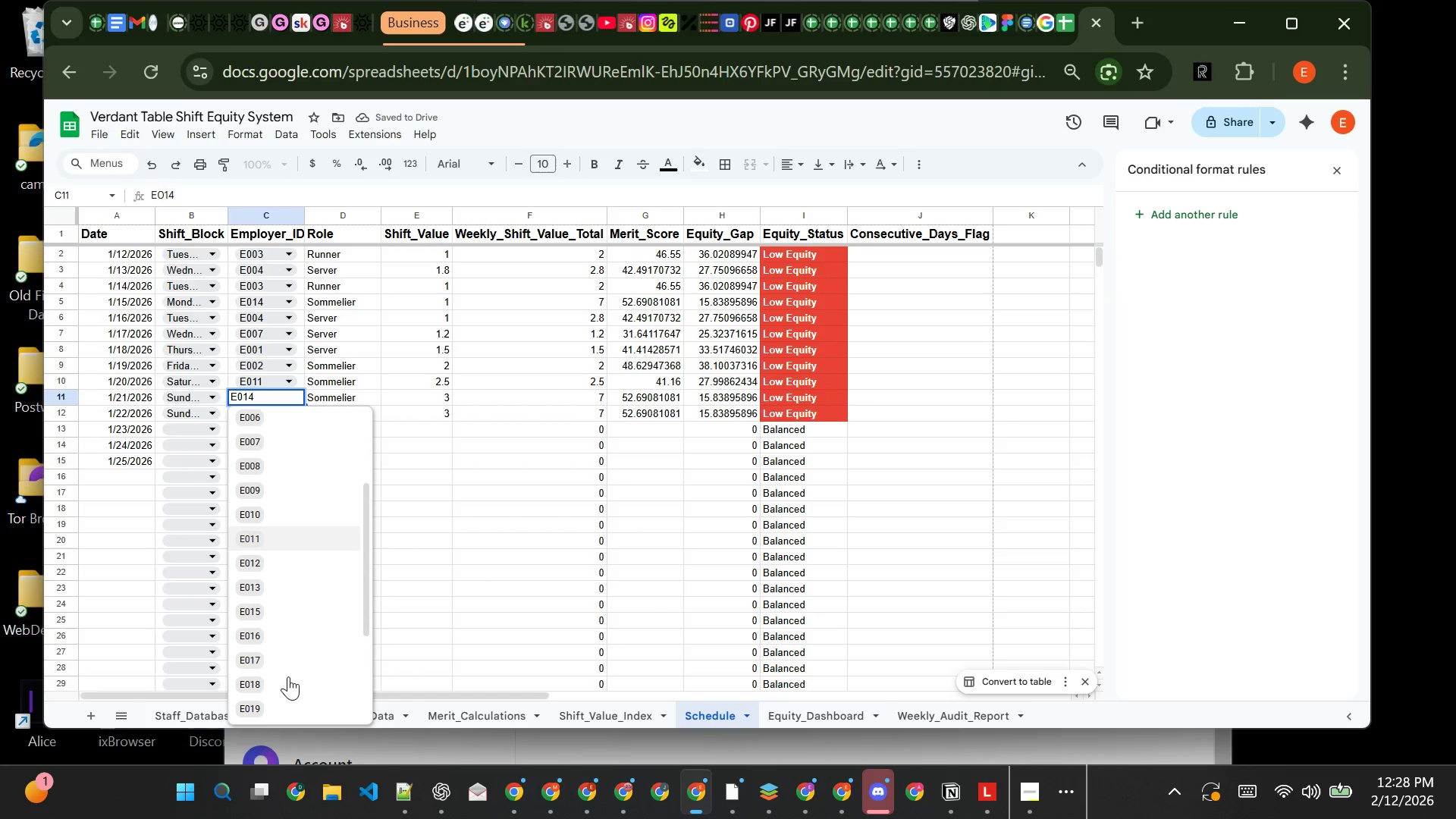 
left_click([288, 676])
 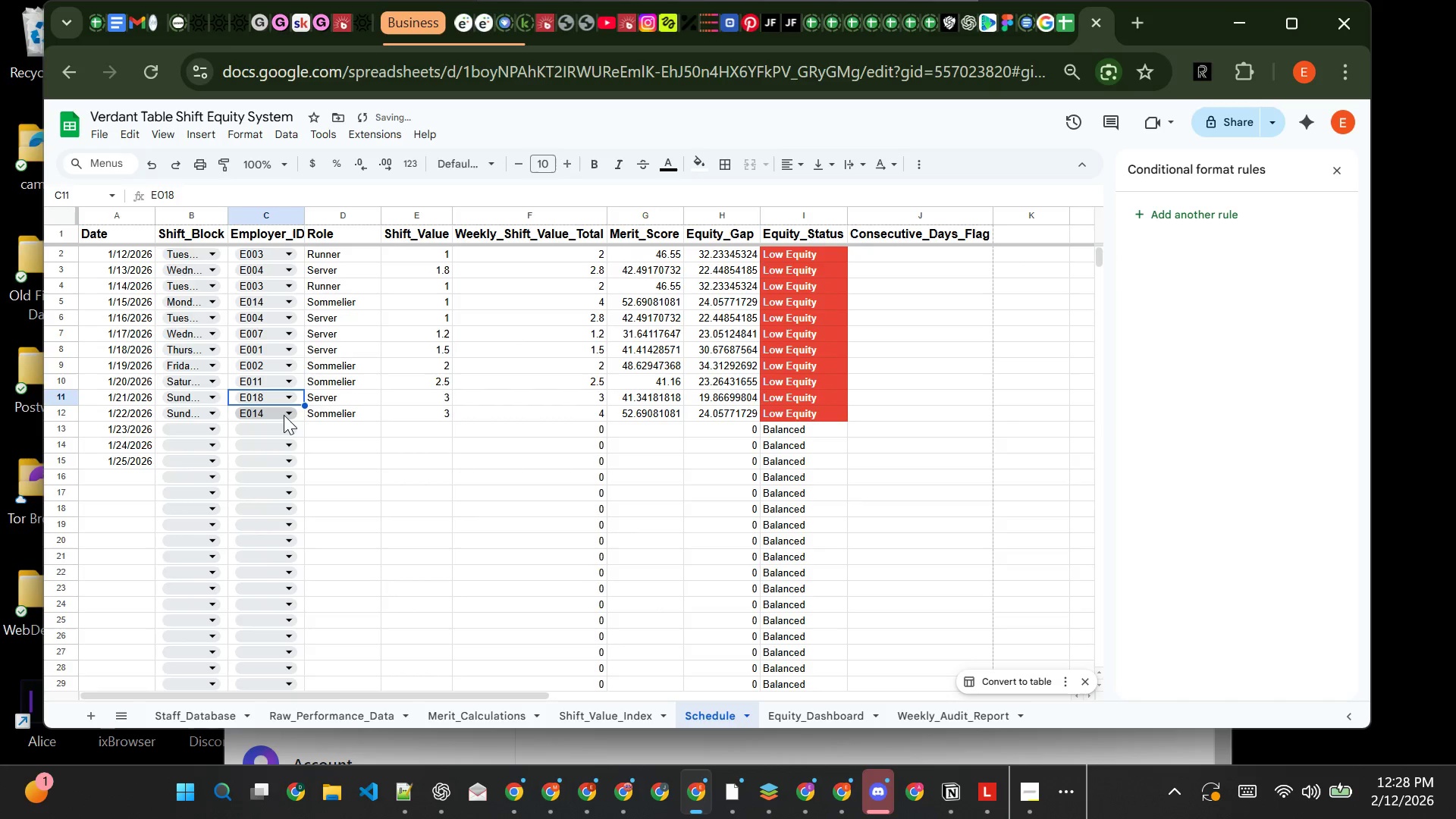 
left_click([281, 413])
 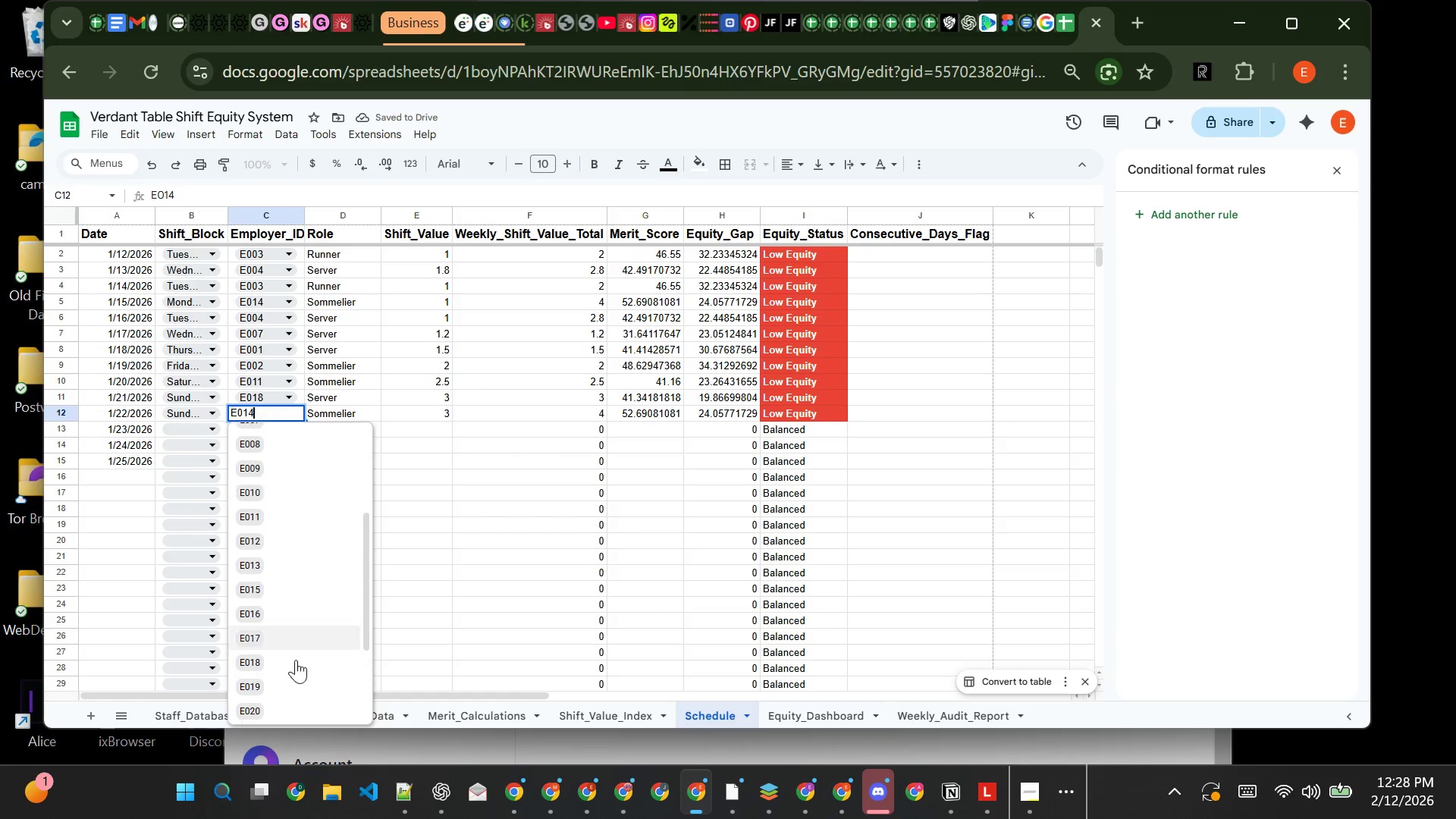 
left_click([296, 701])
 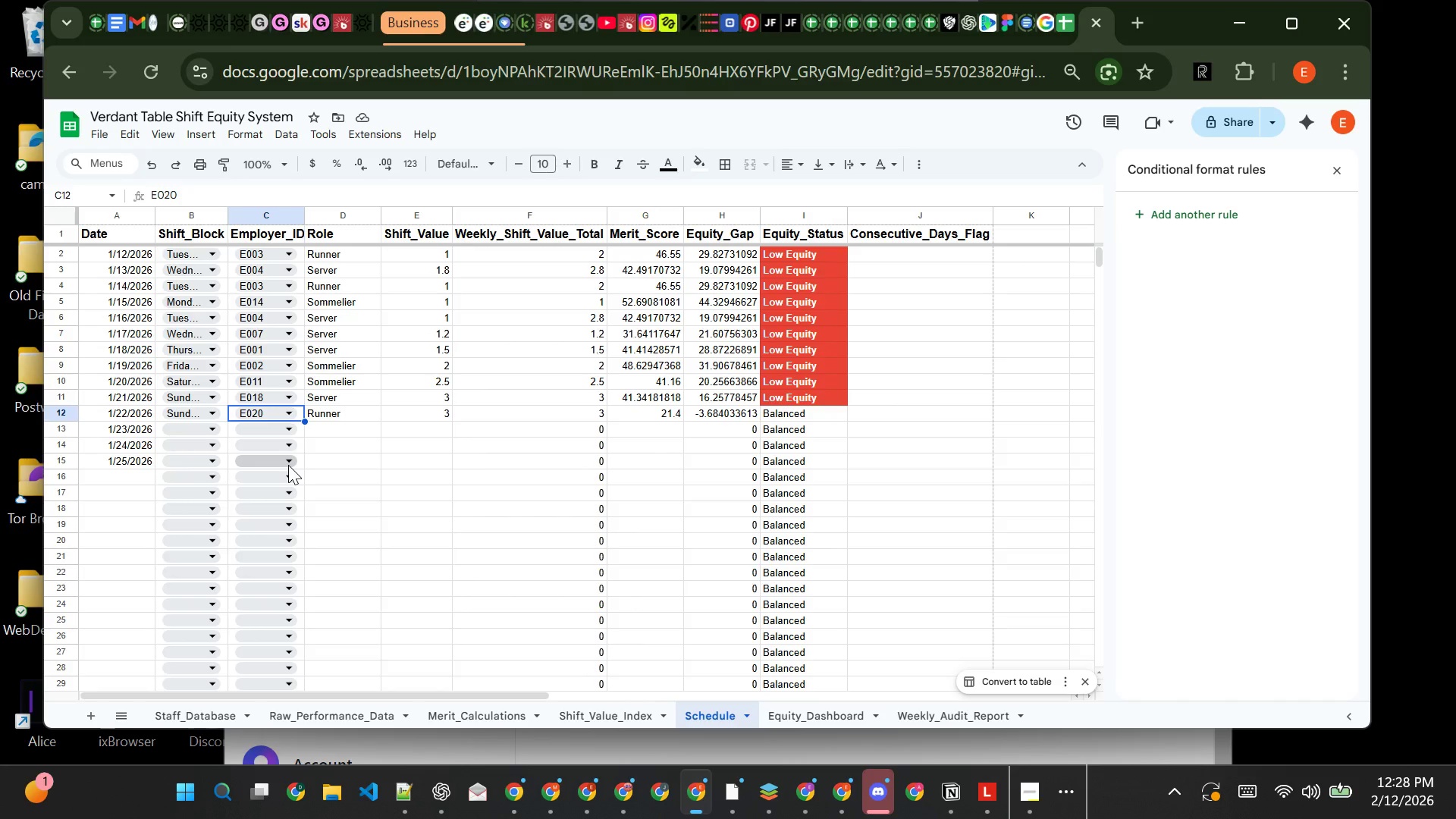 
wait(13.09)
 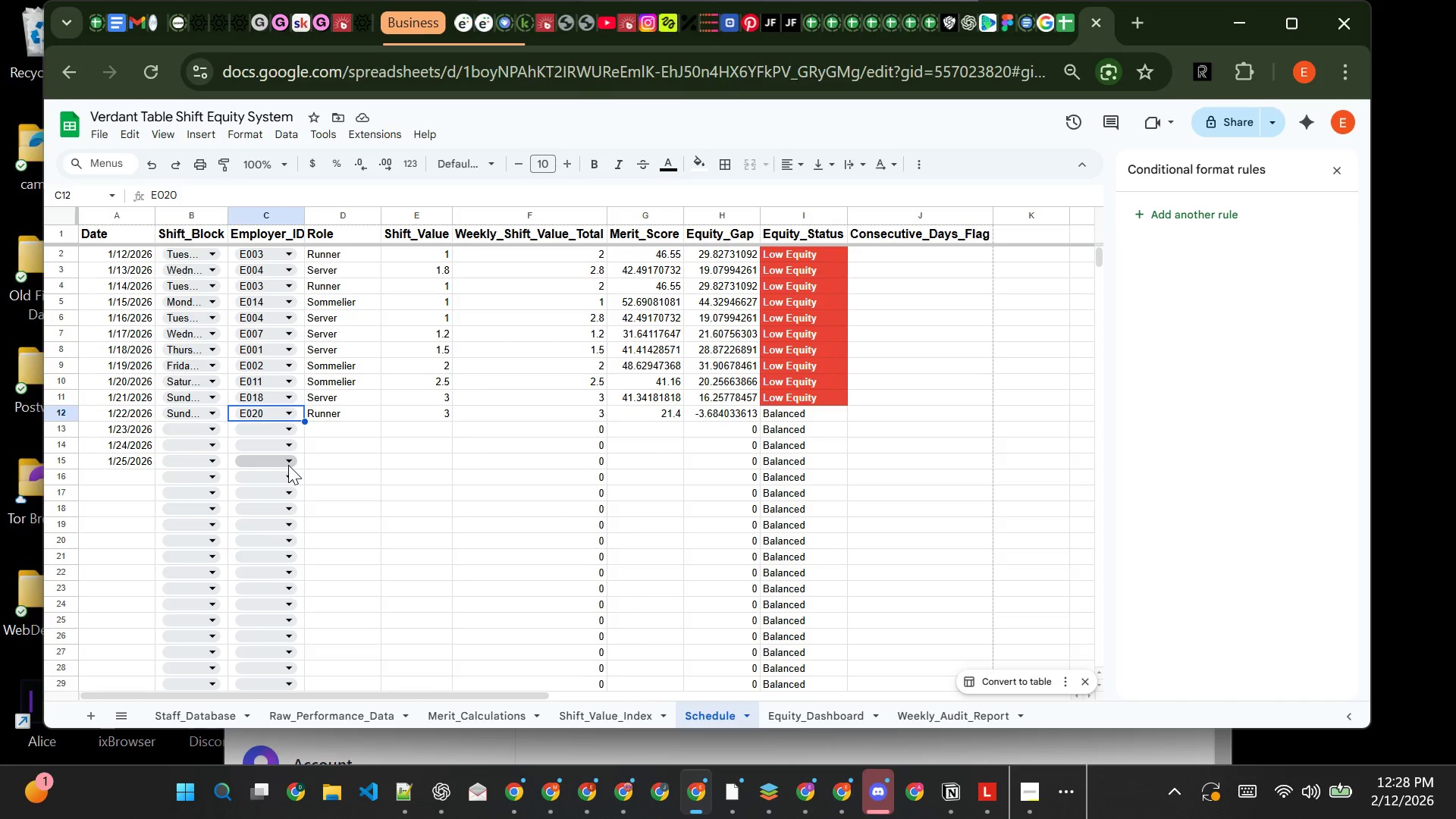 
left_click([282, 318])
 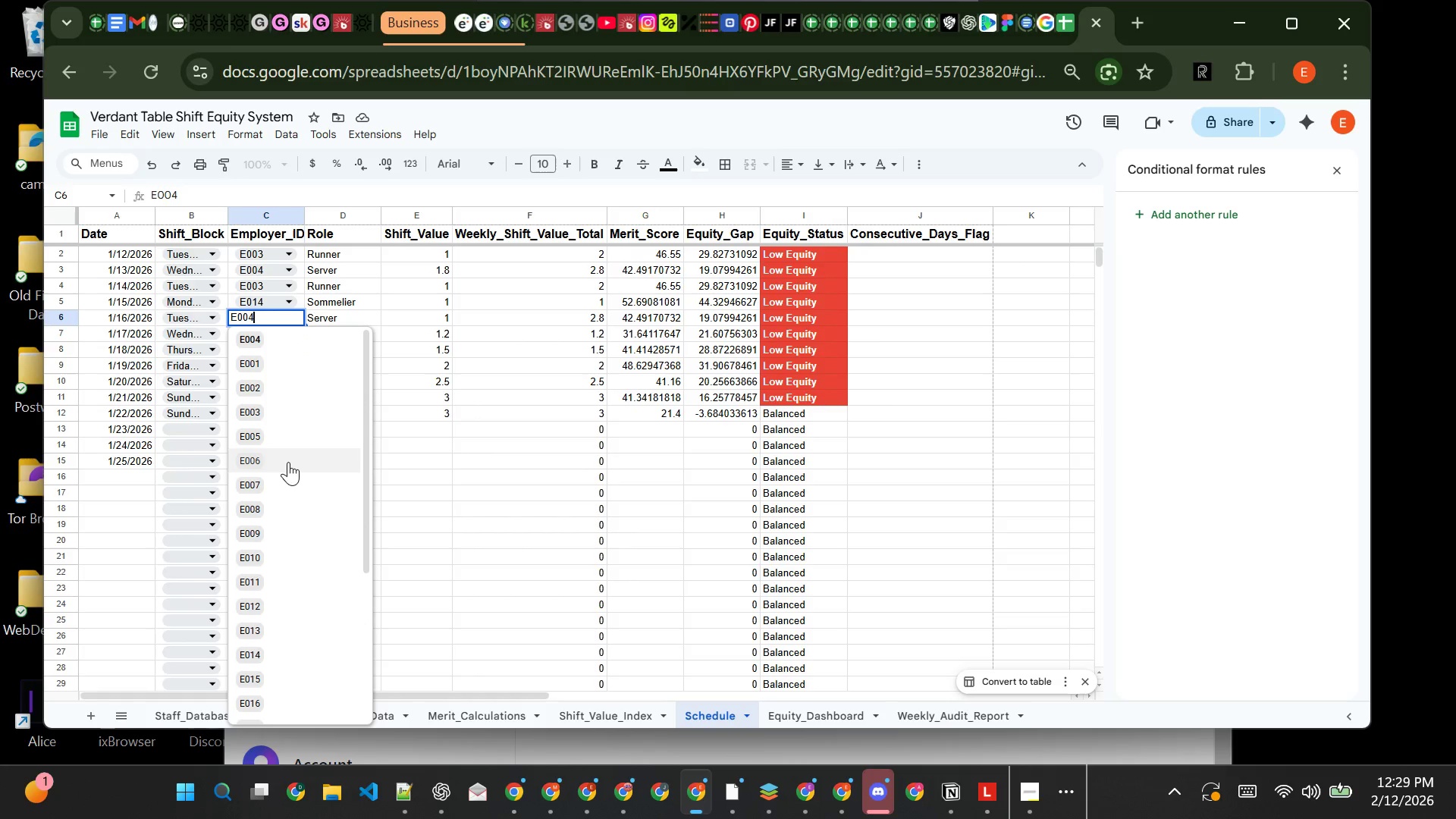 
left_click([293, 434])
 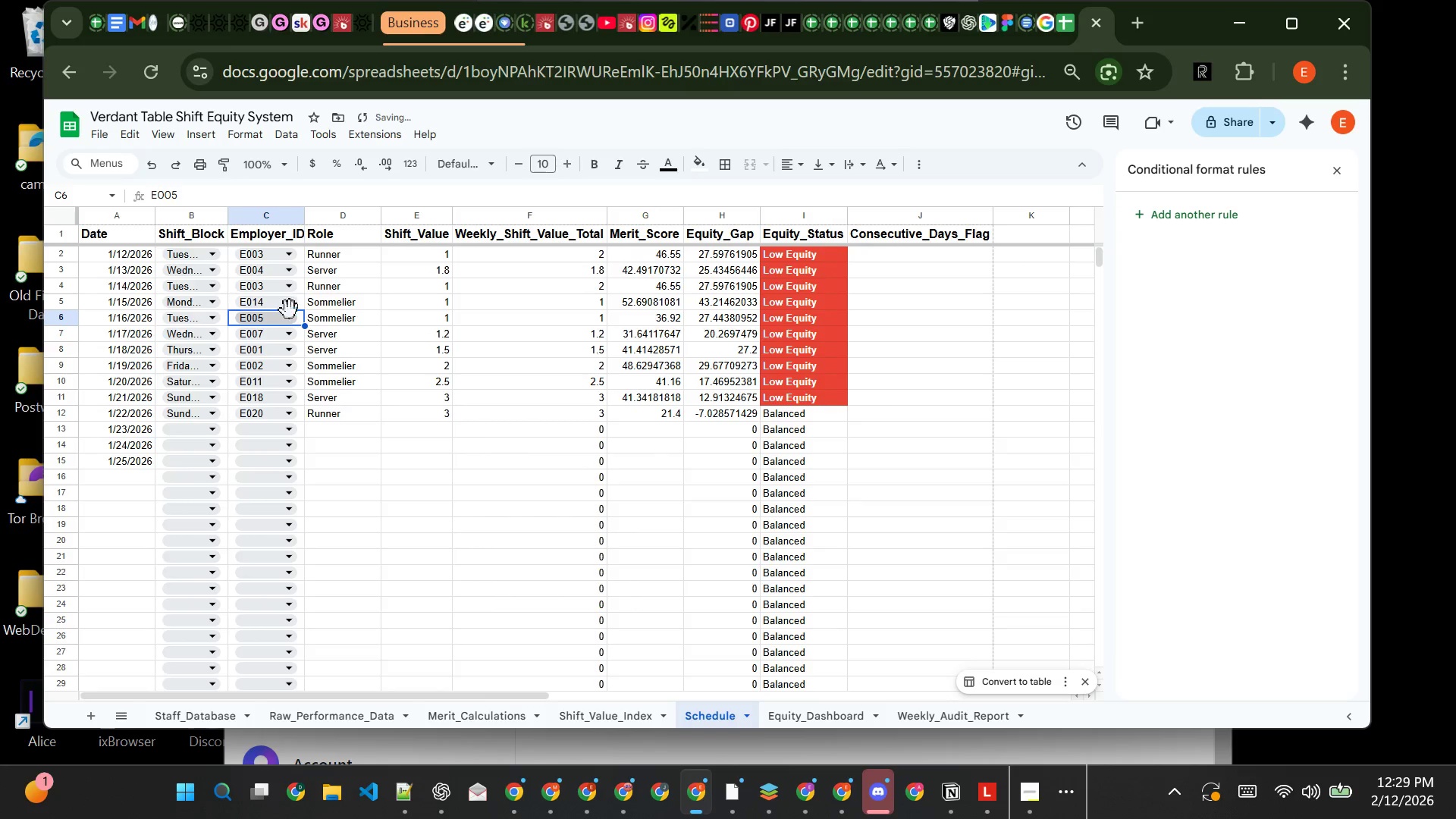 
left_click([278, 255])
 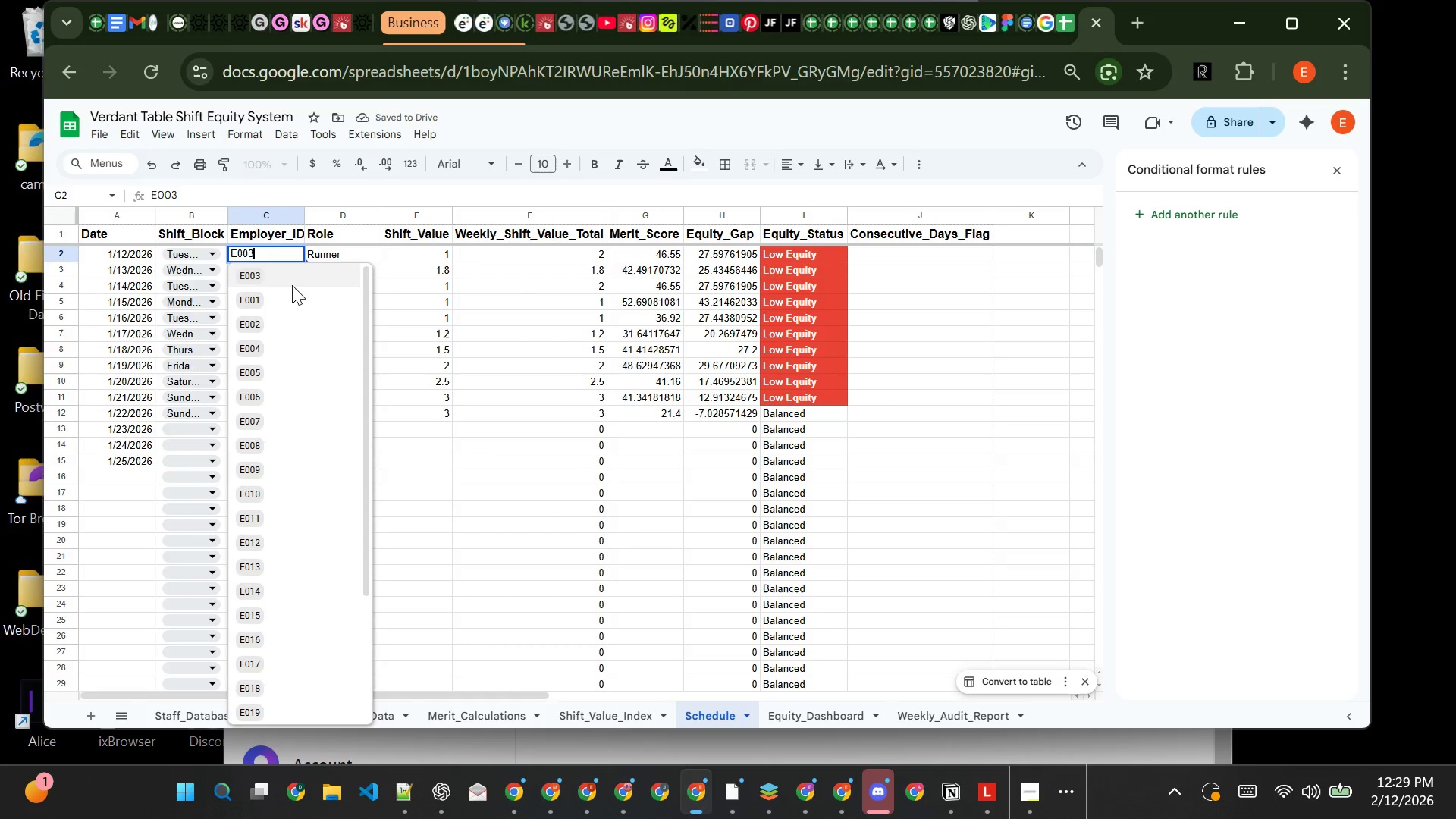 
wait(5.52)
 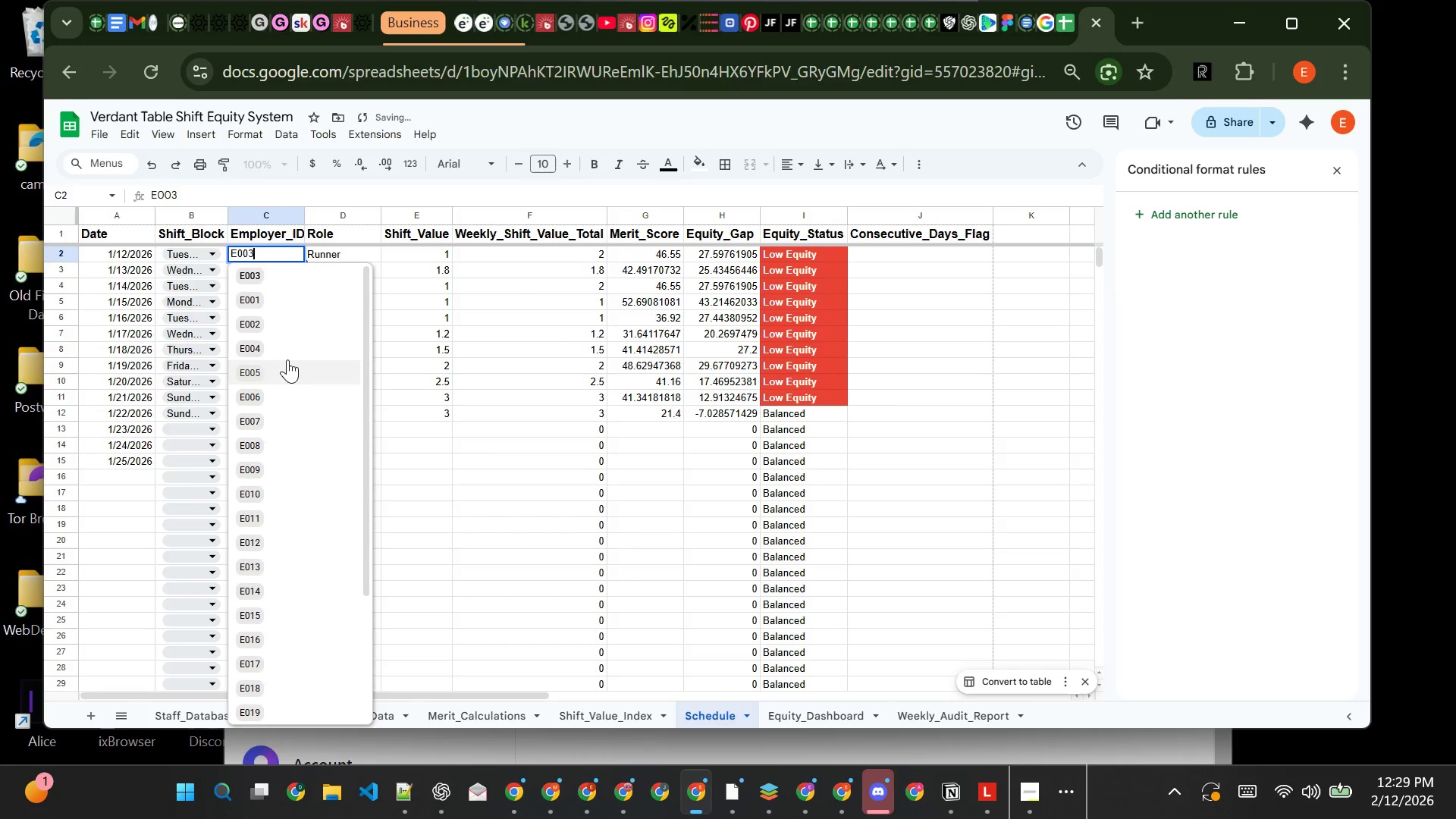 
left_click([284, 293])
 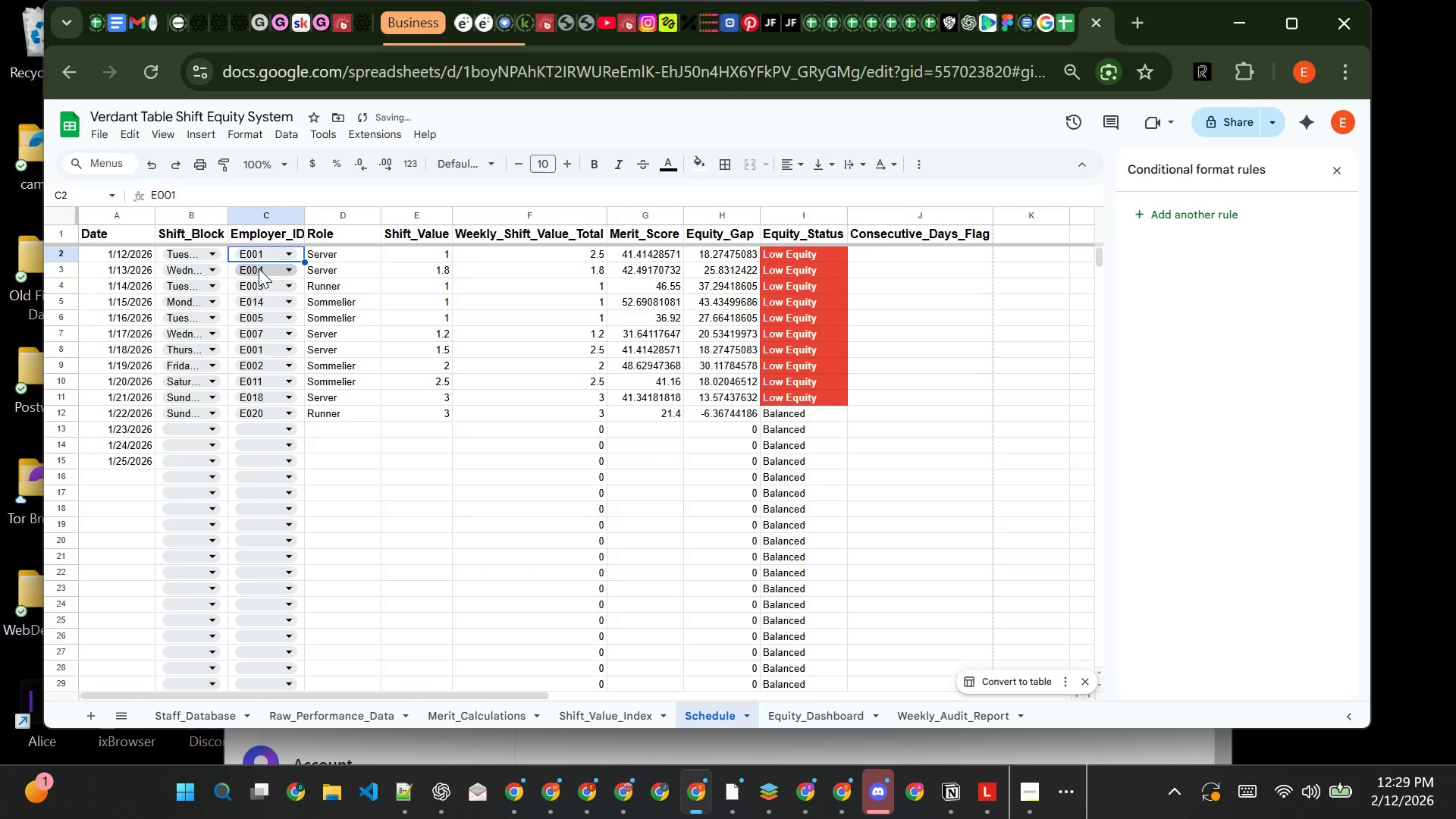 
left_click([259, 268])
 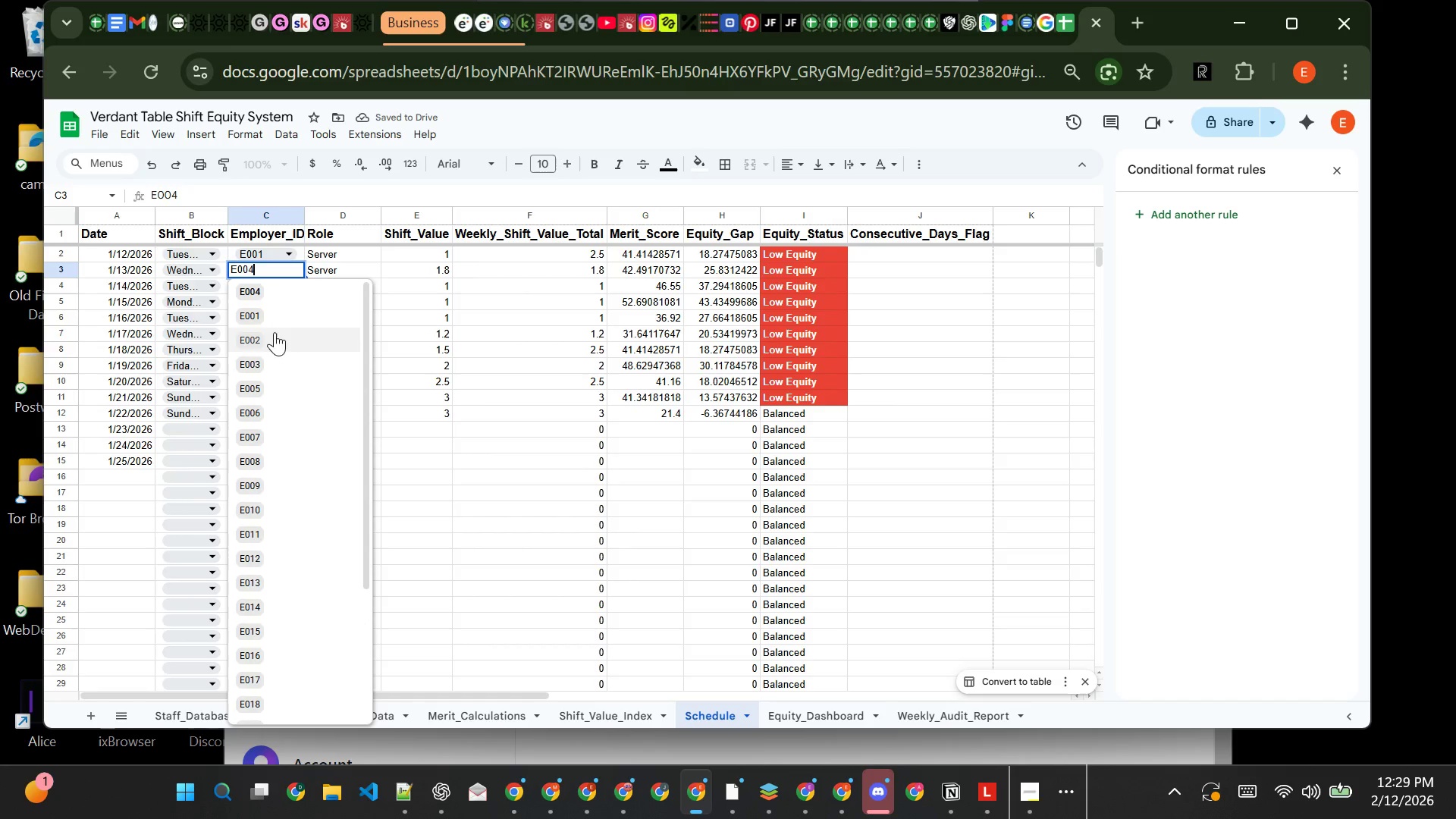 
left_click([273, 340])
 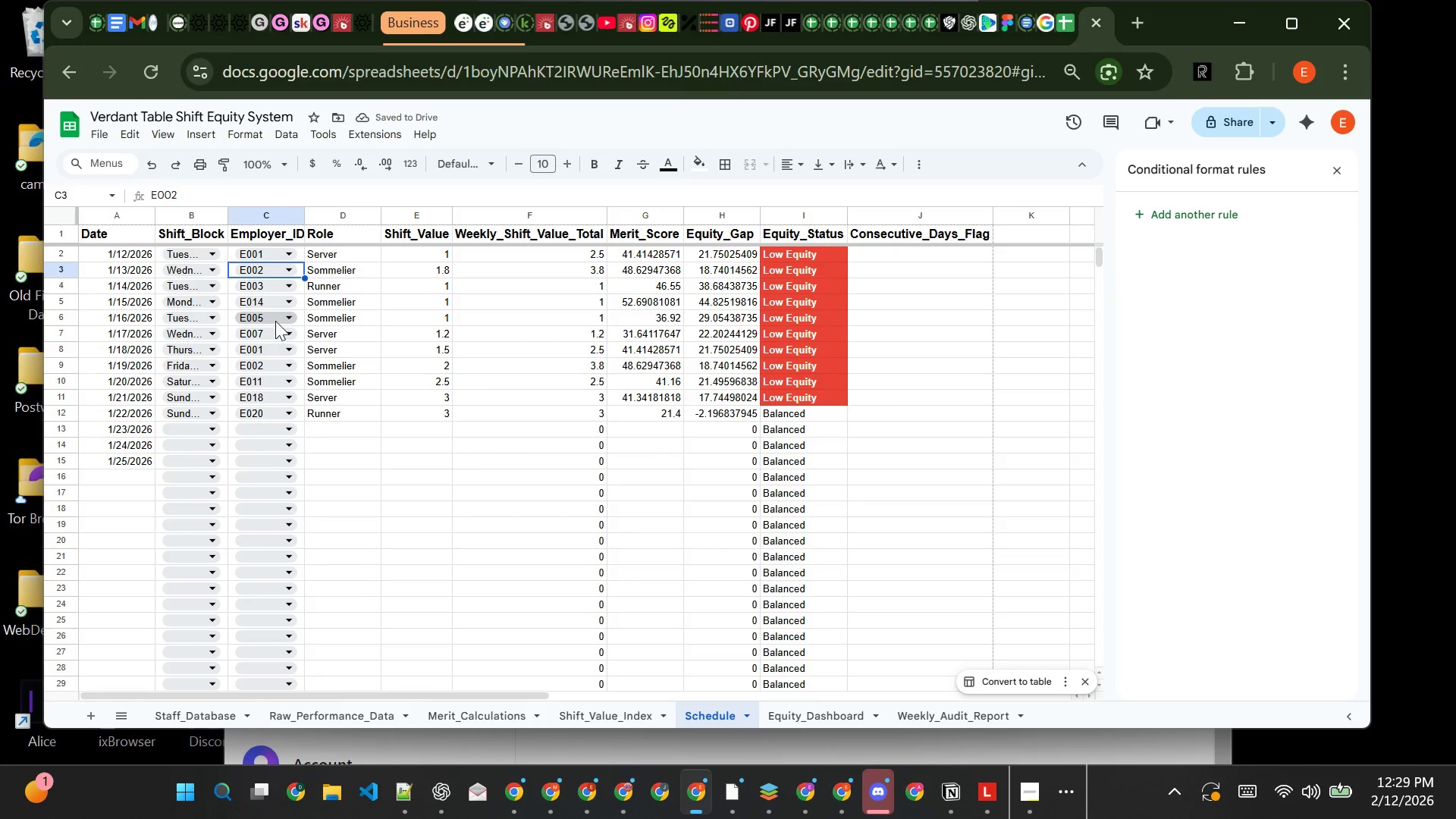 
left_click([277, 306])
 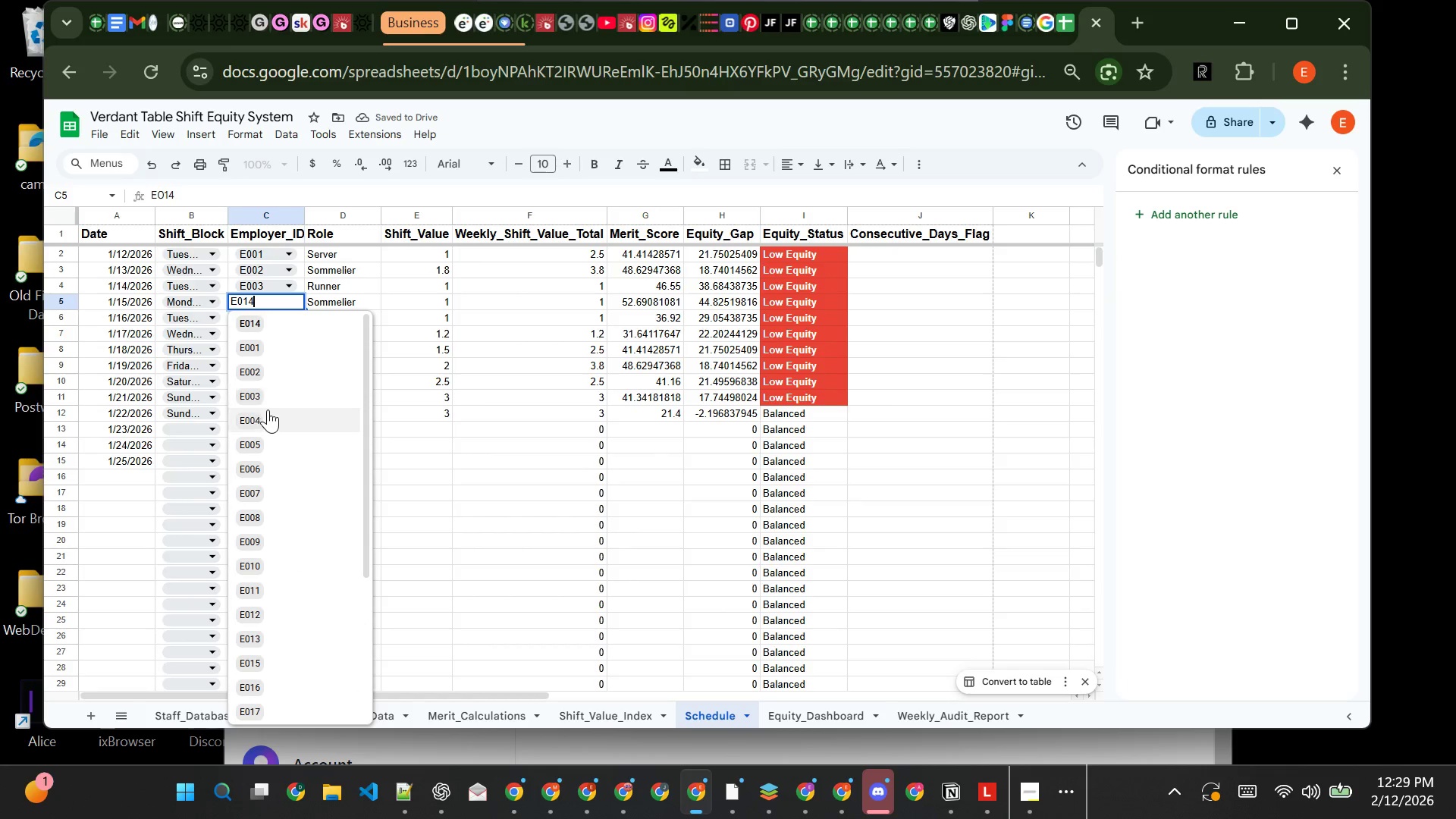 
left_click([267, 414])
 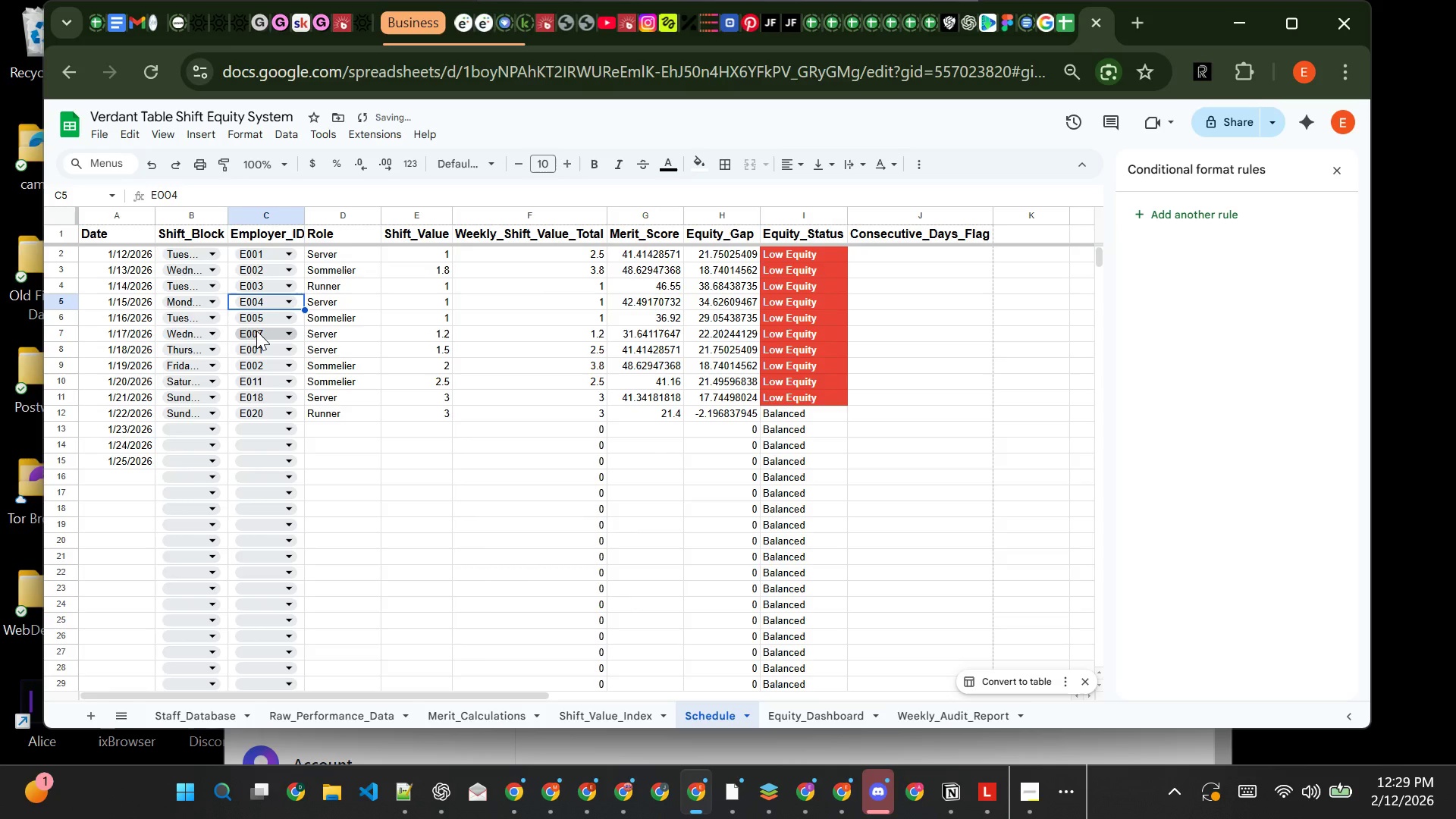 
left_click([256, 331])
 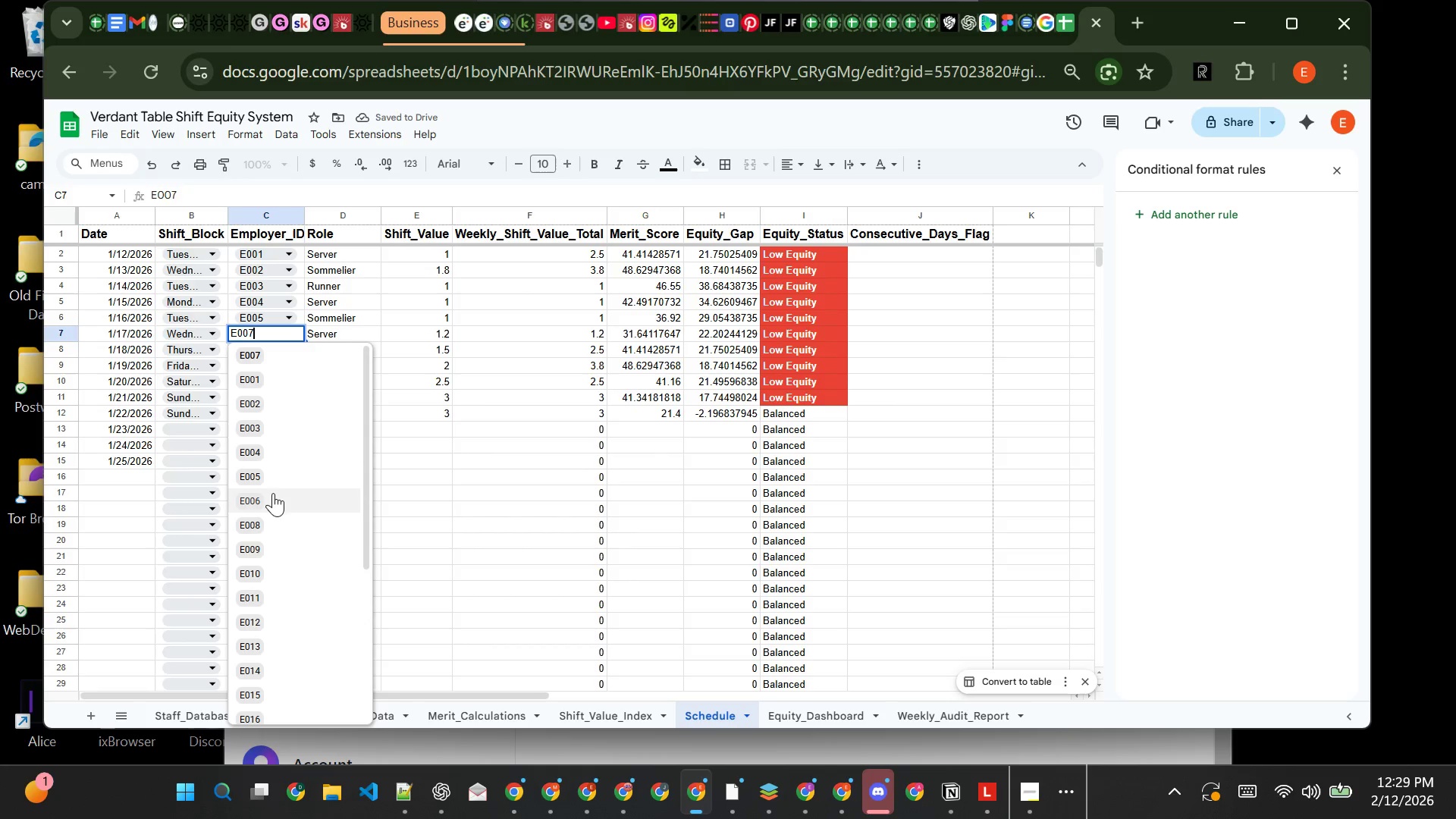 
left_click([273, 494])
 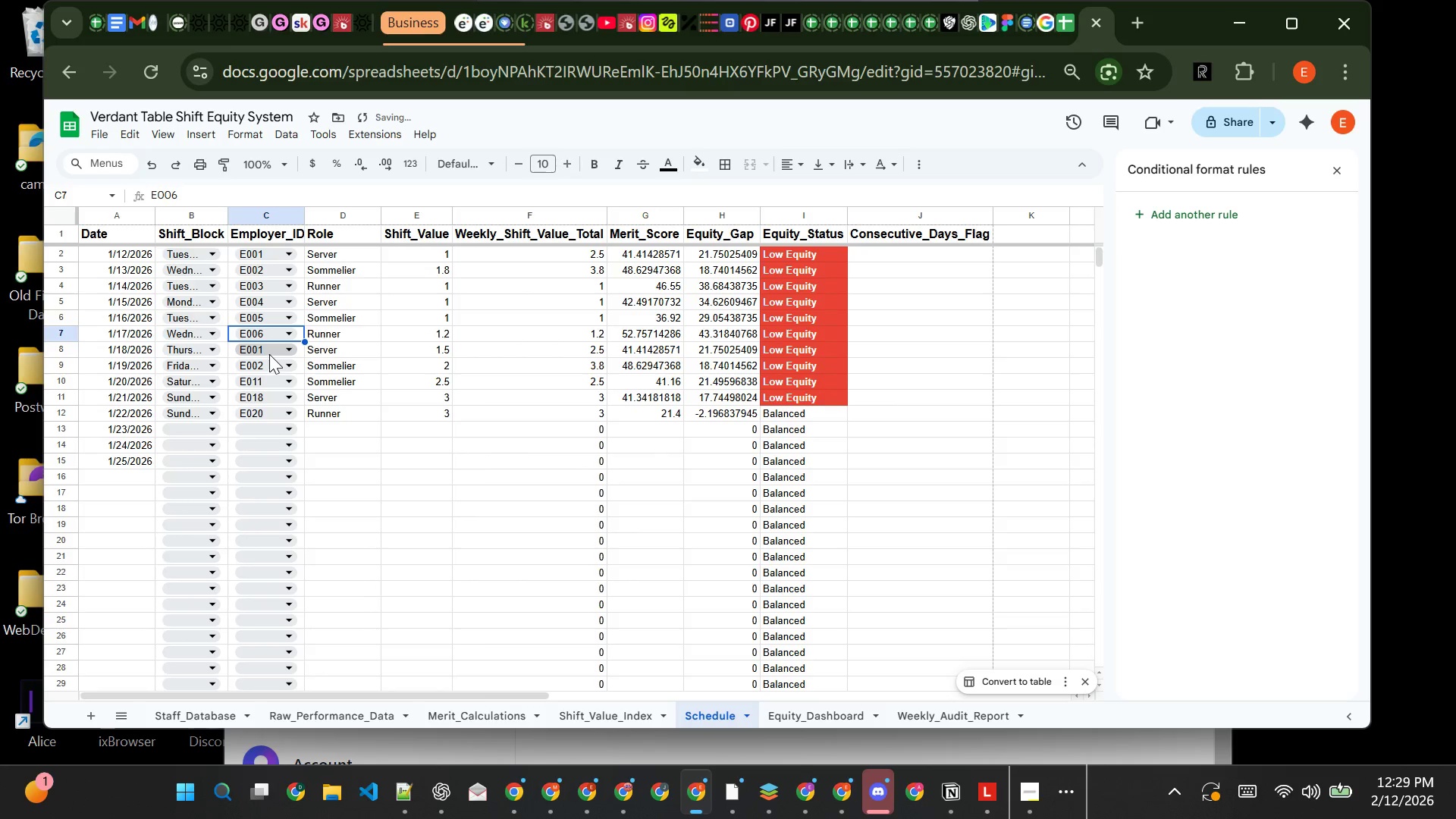 
left_click([269, 351])
 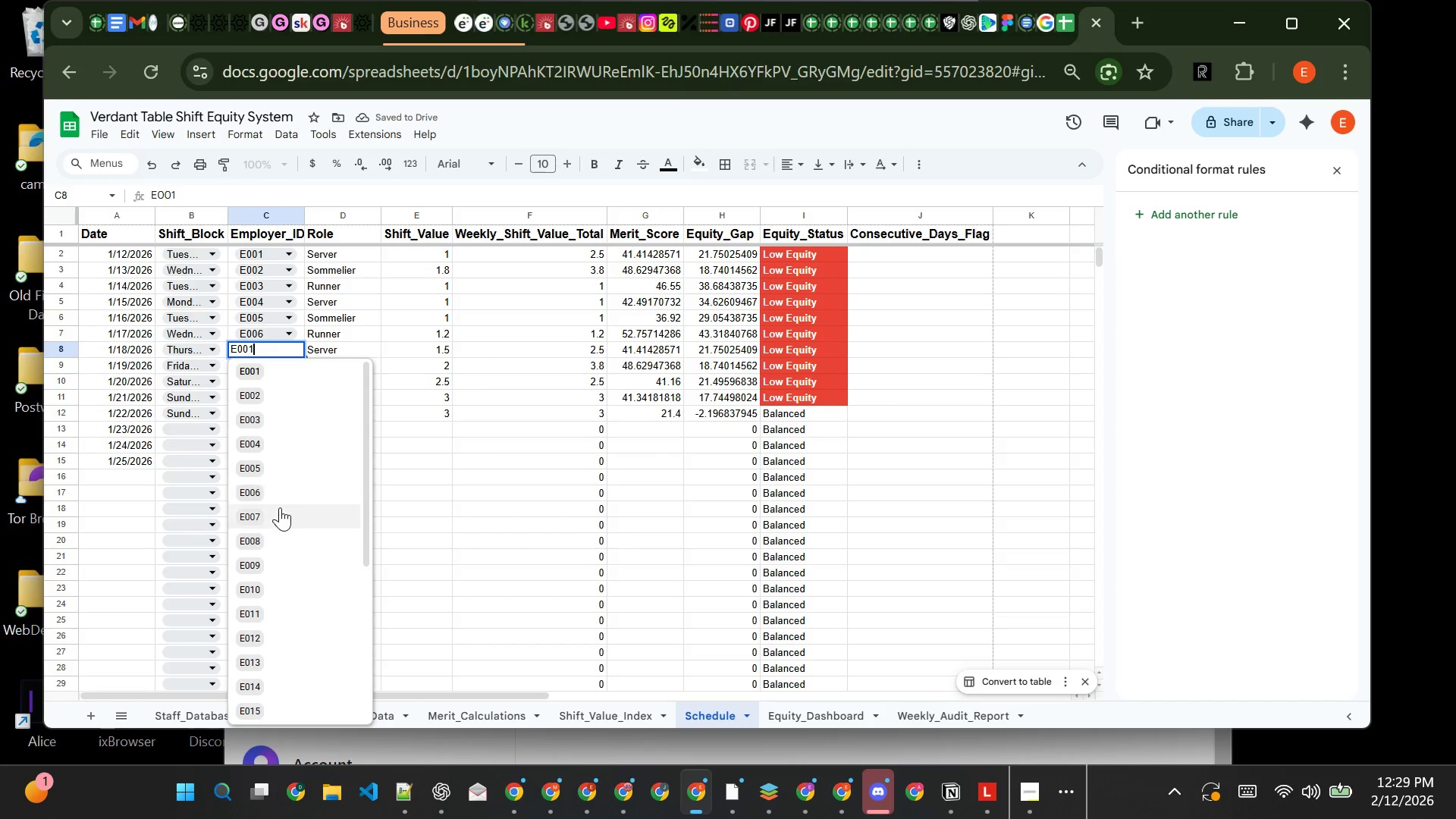 
left_click([279, 510])
 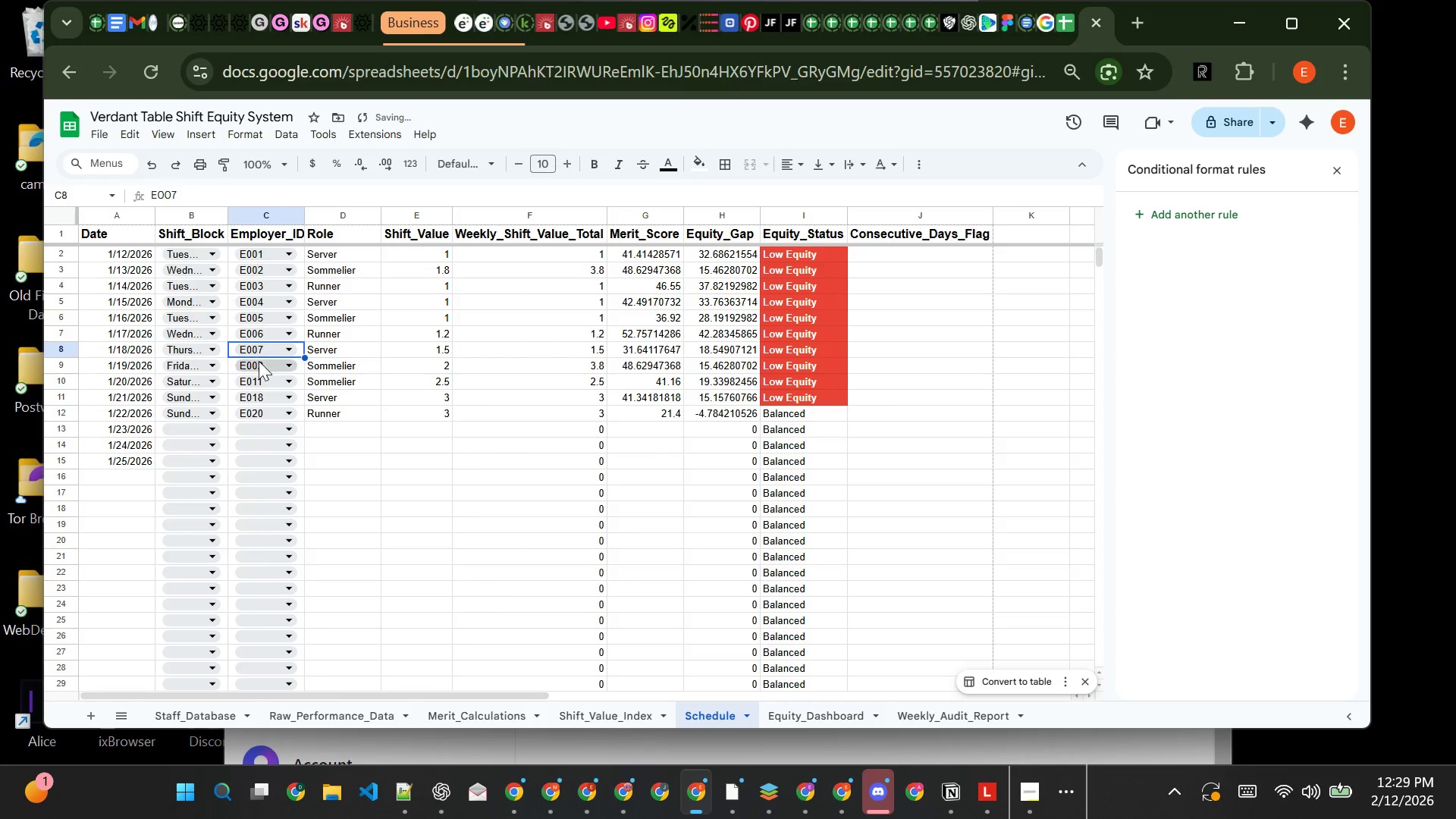 
left_click([261, 365])
 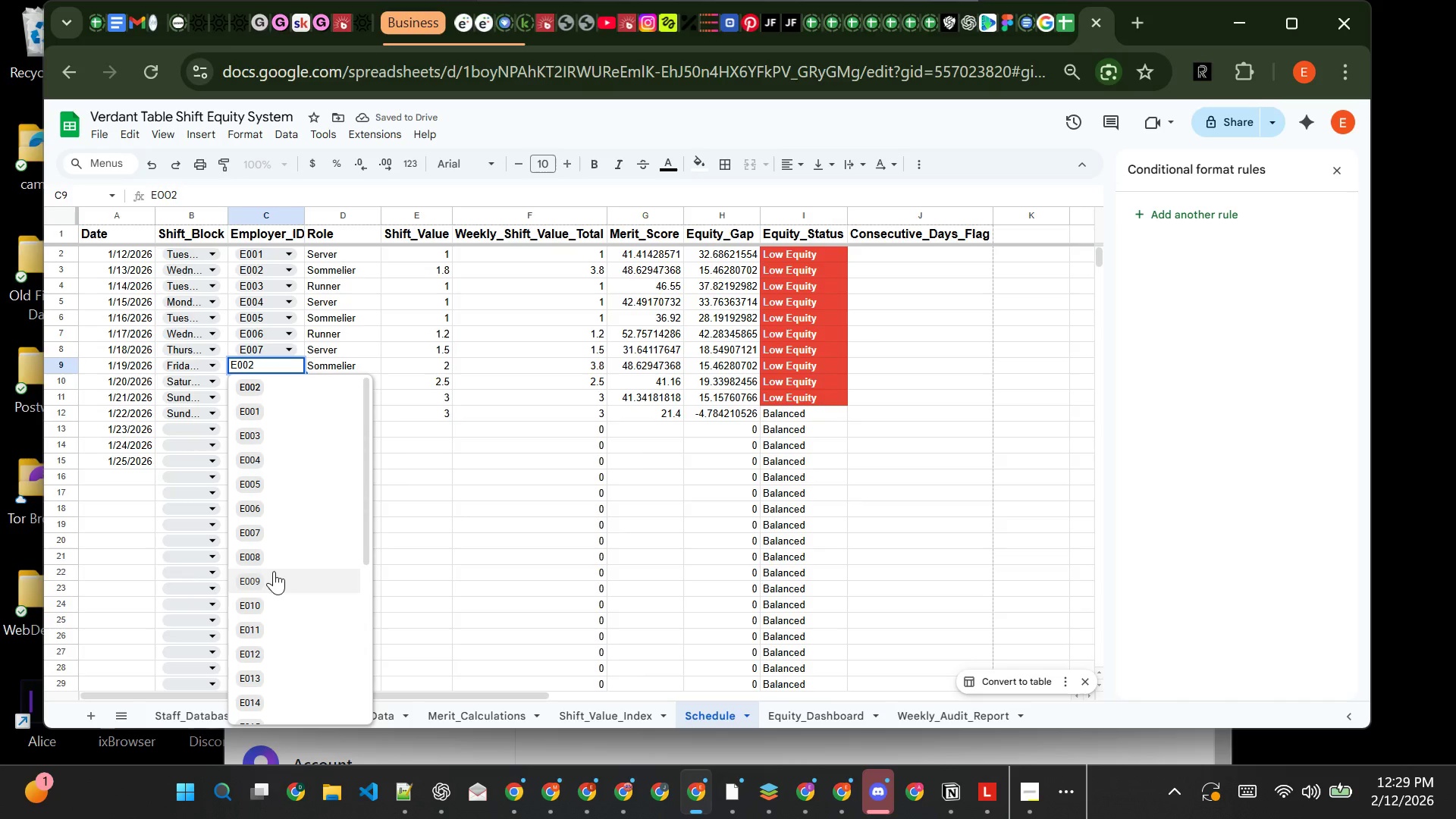 
left_click([278, 561])
 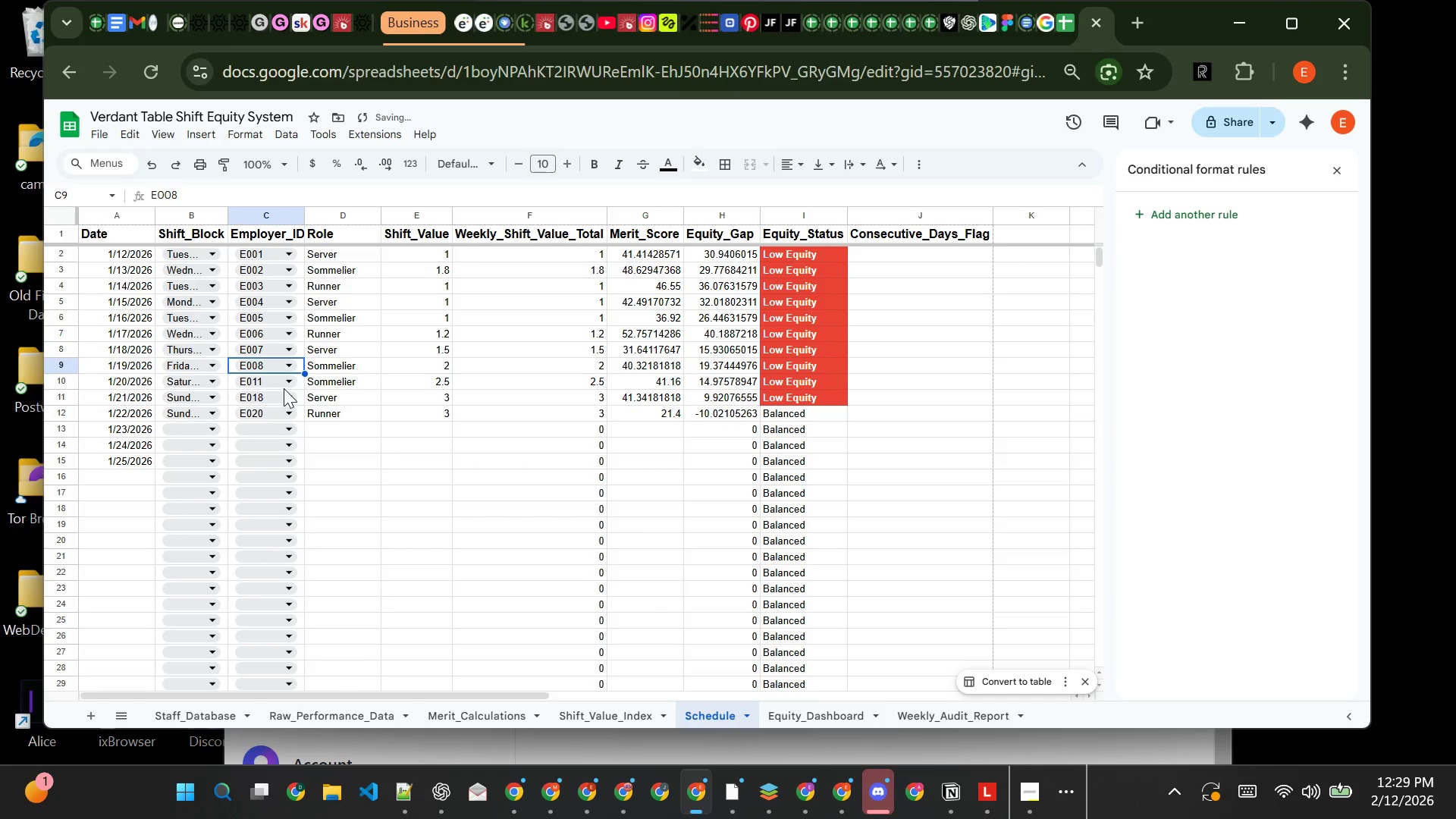 
left_click([282, 384])
 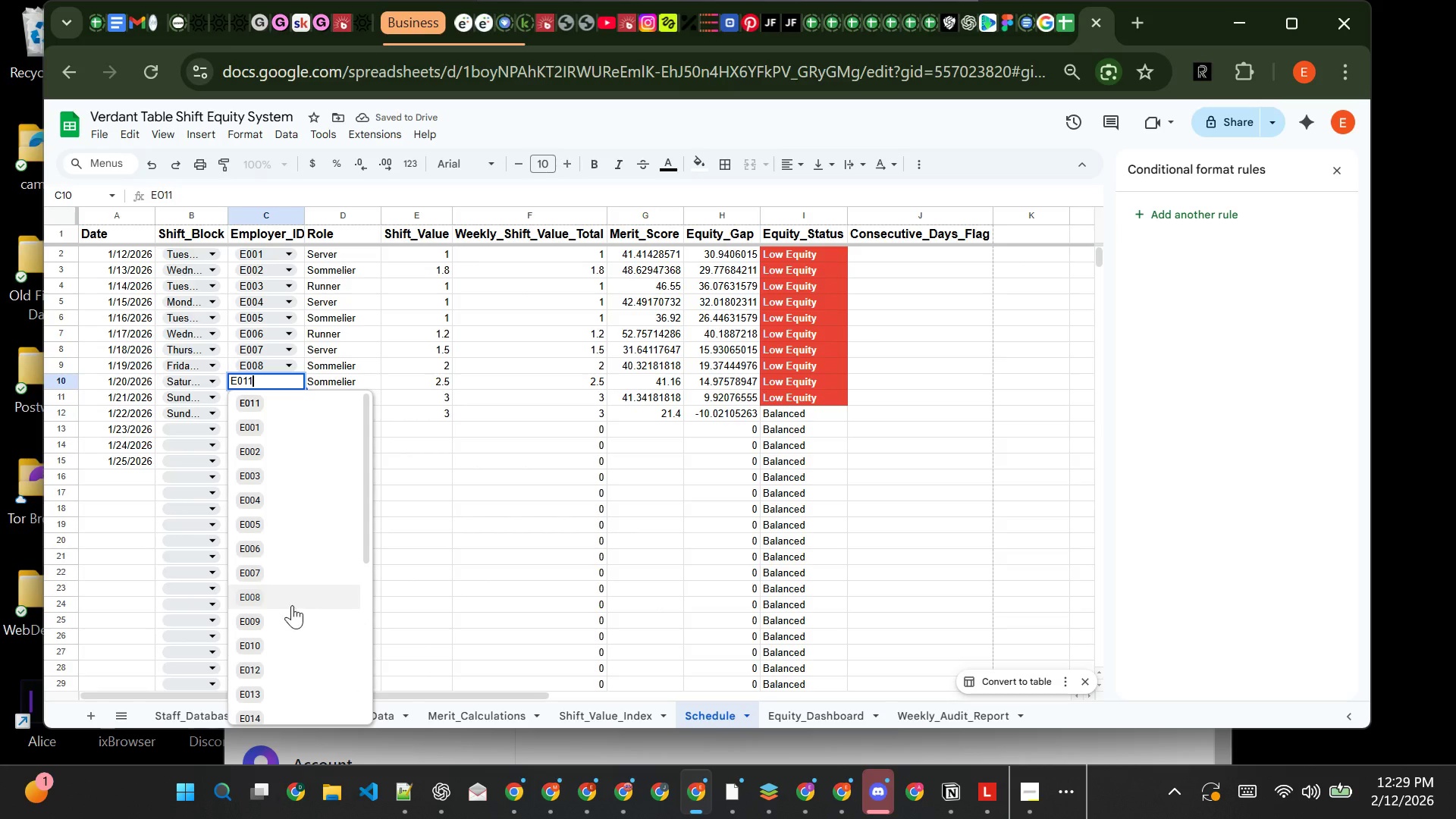 
left_click([287, 614])
 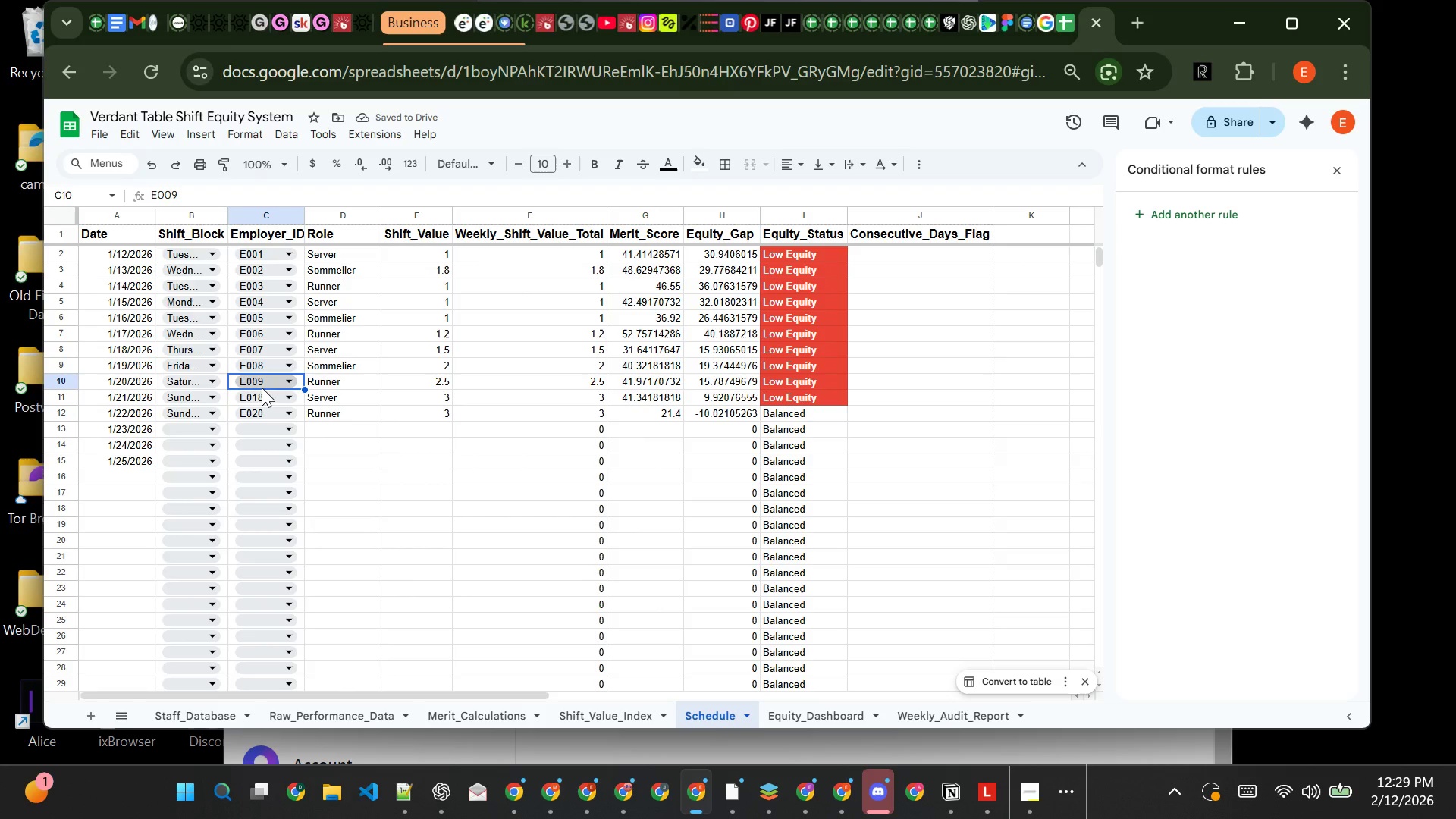 
left_click([267, 401])
 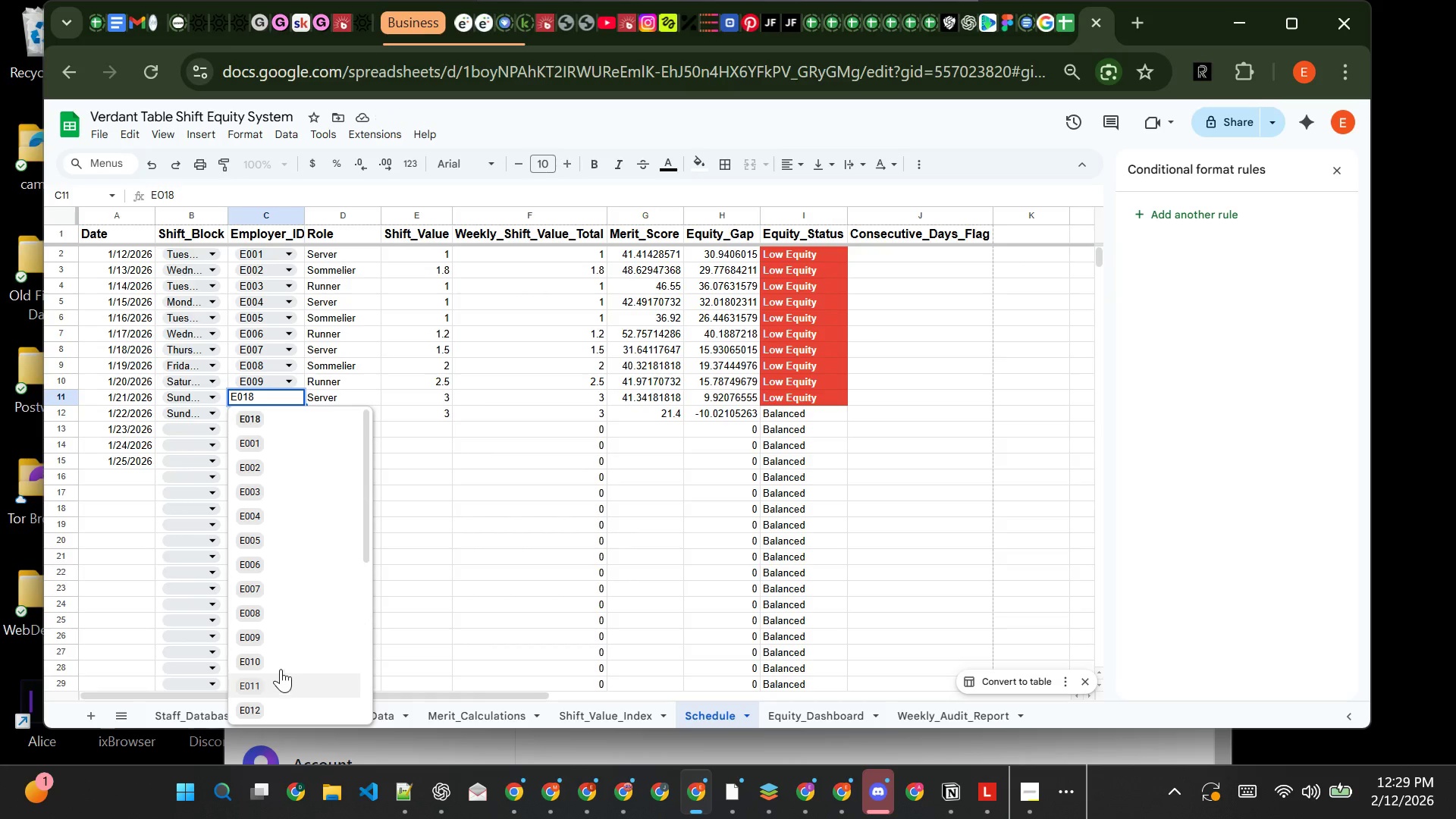 
left_click([284, 660])
 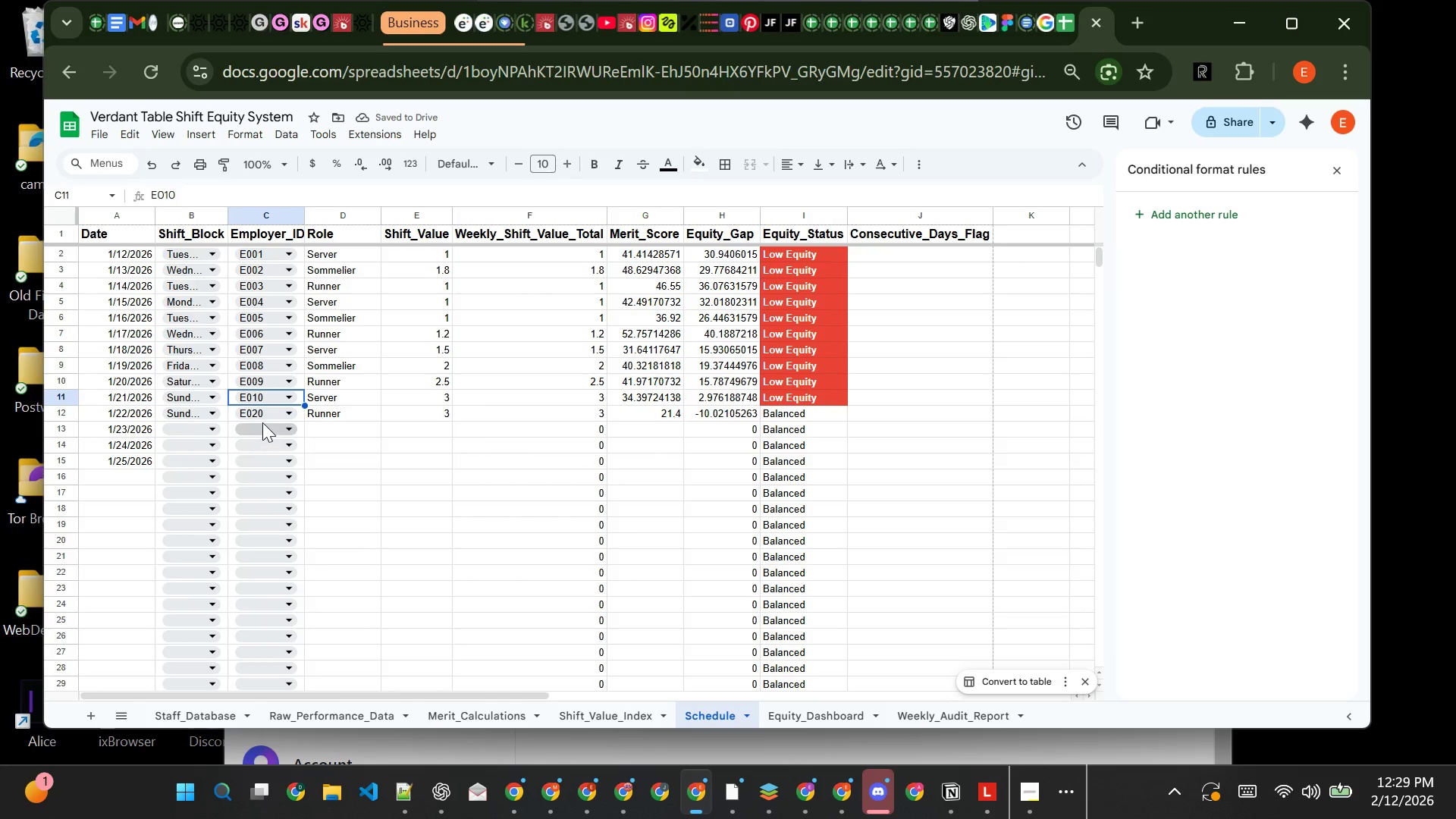 
left_click([267, 413])
 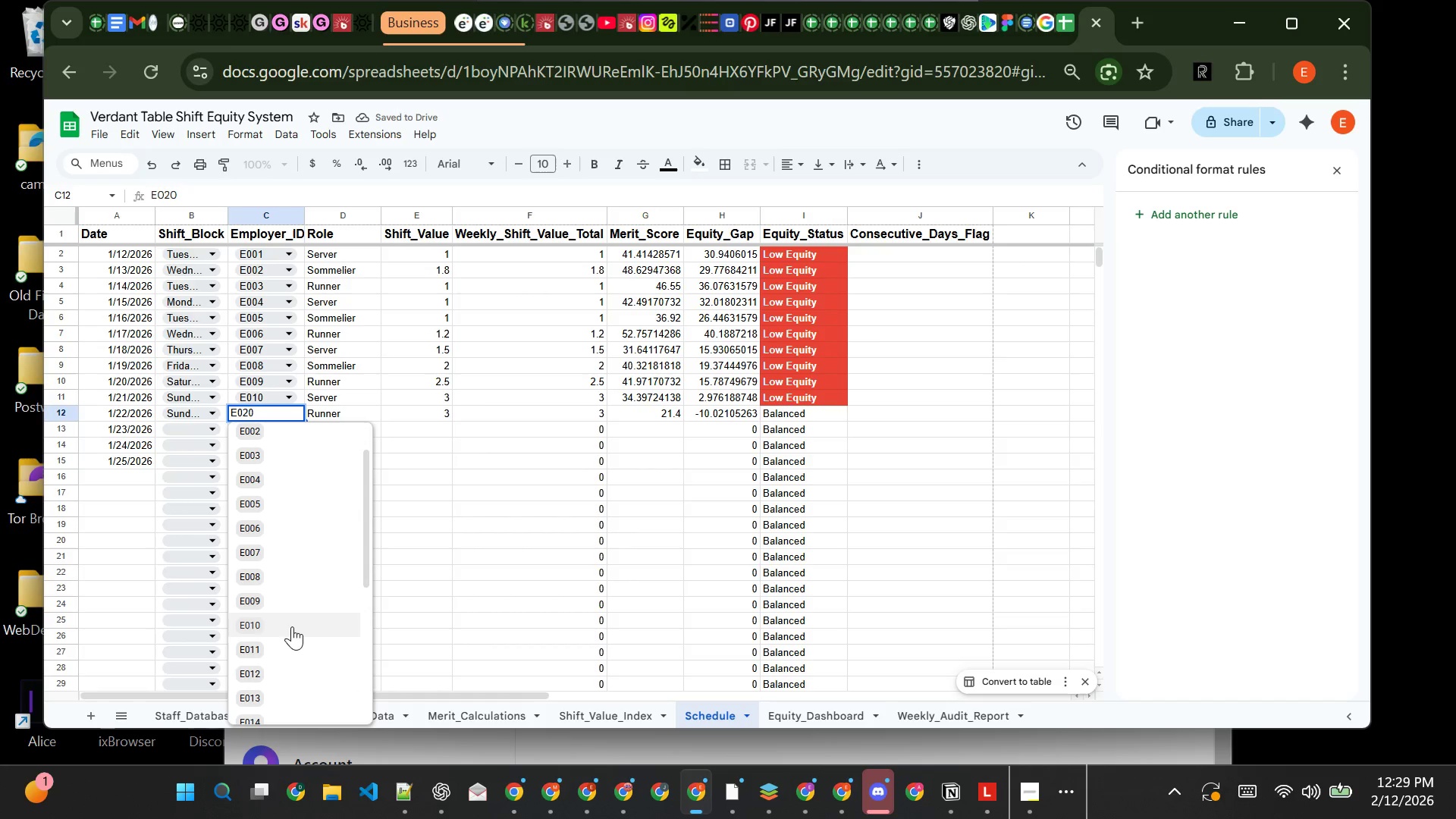 
left_click([283, 639])
 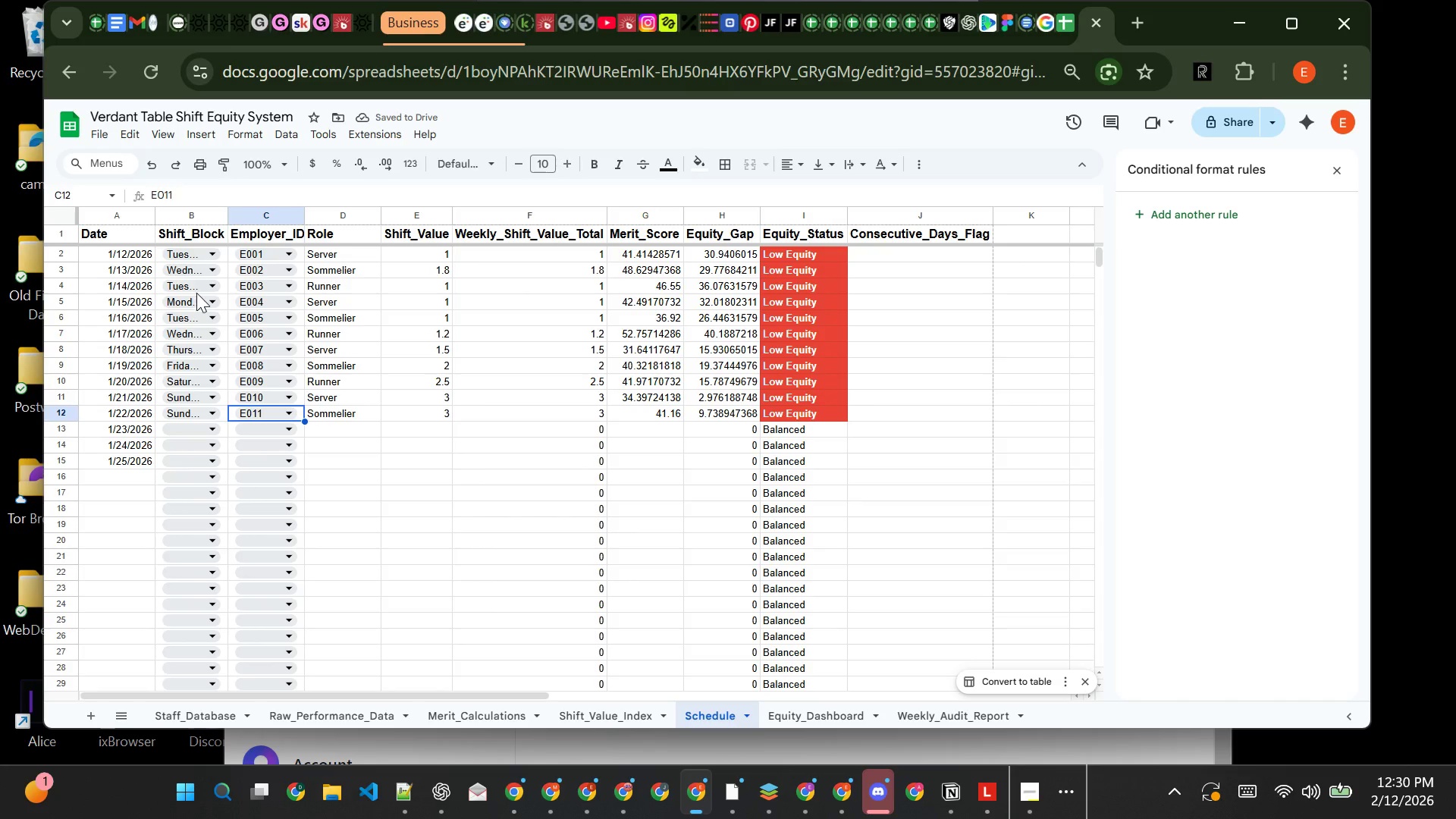 
left_click([197, 410])
 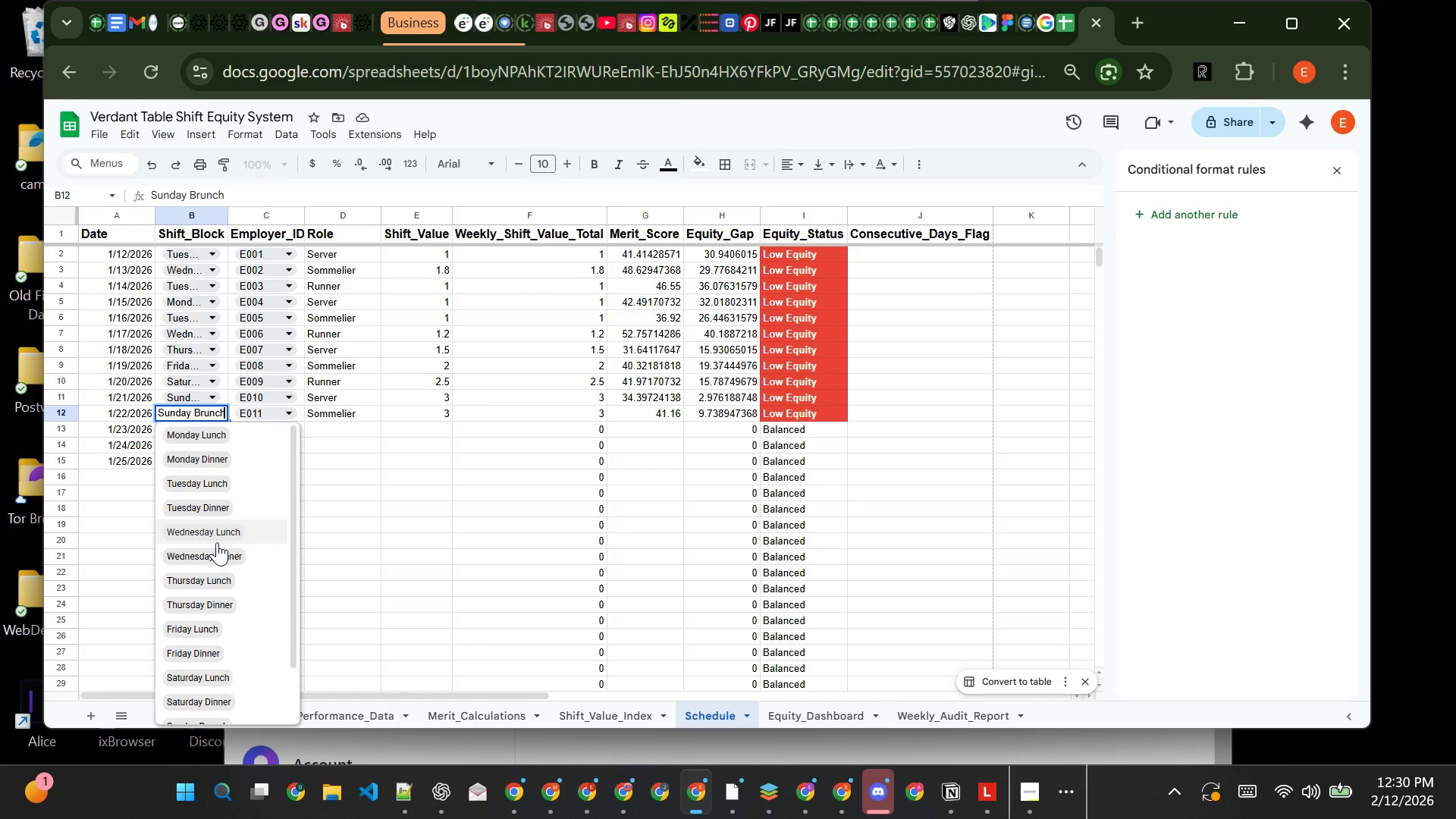 
left_click([217, 542])
 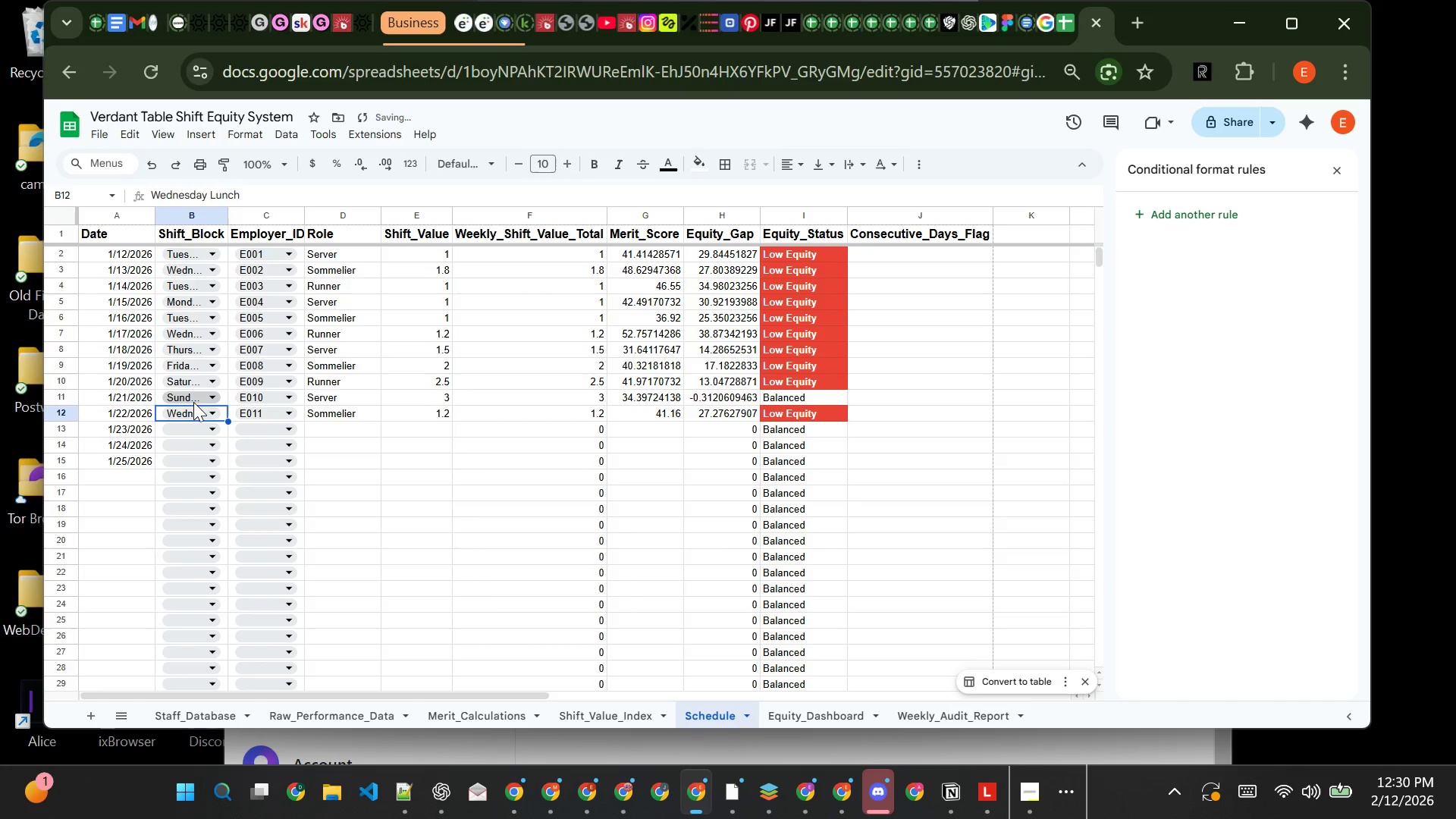 
left_click([193, 398])
 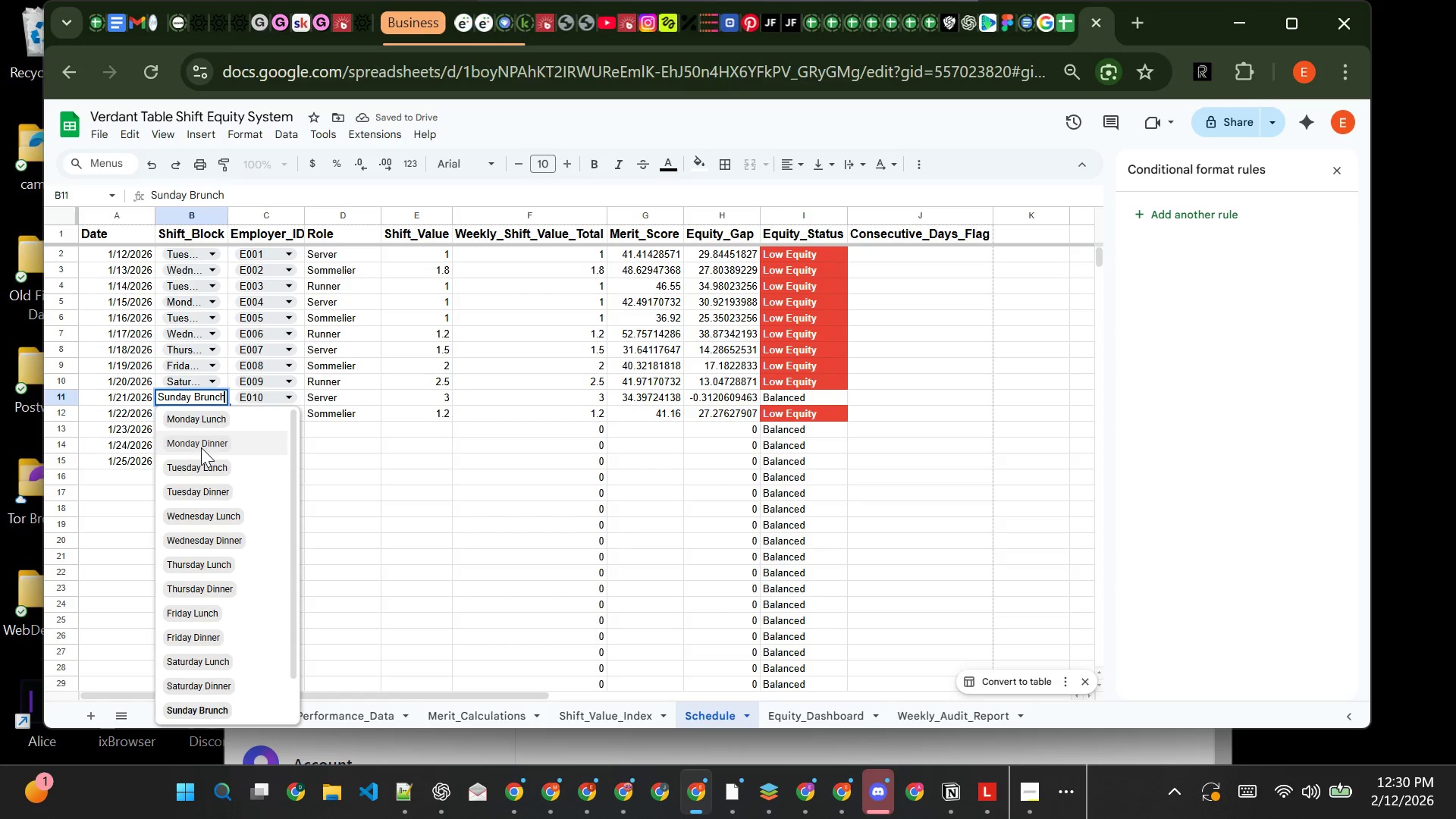 
left_click([201, 447])
 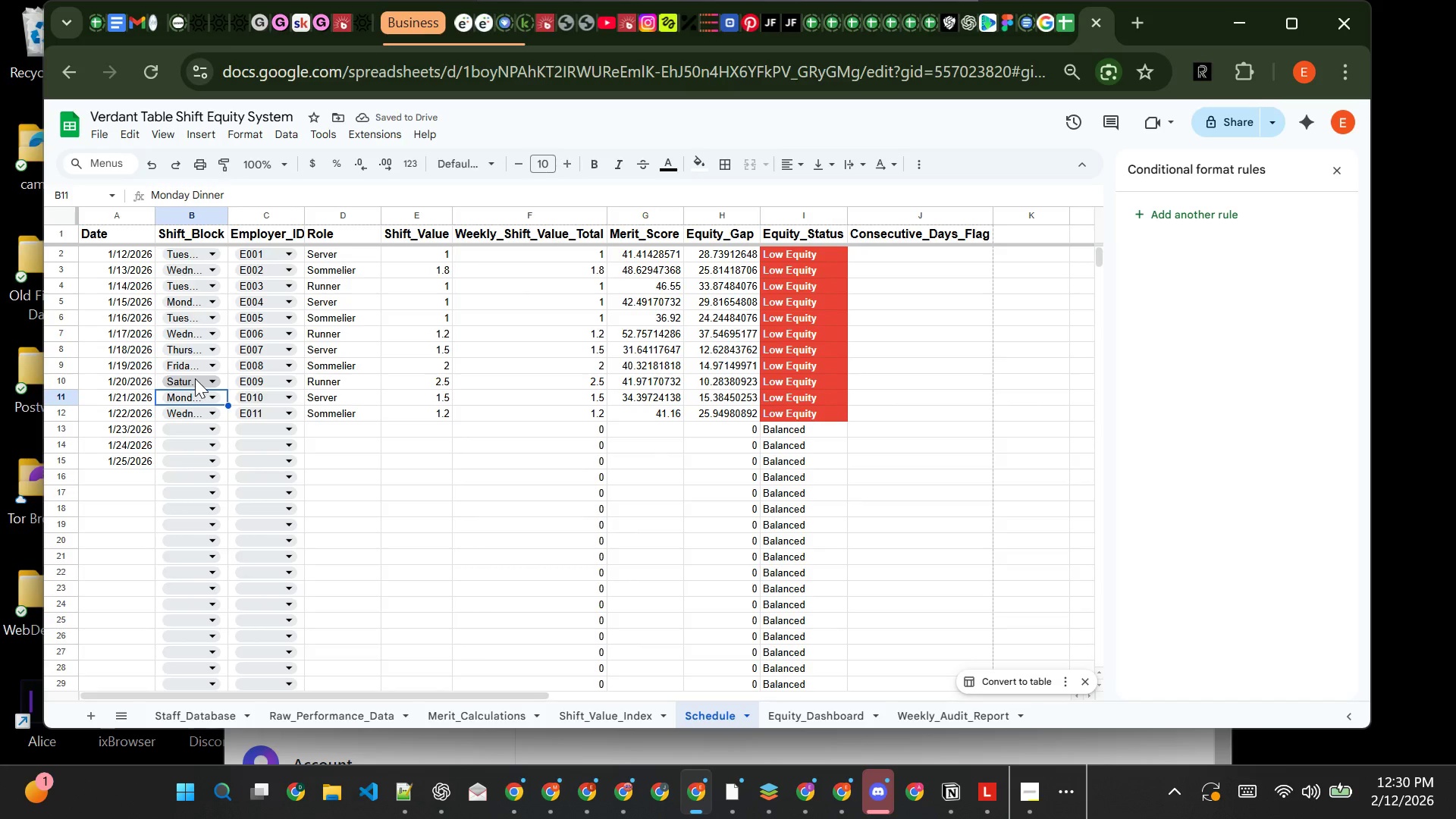 
left_click([195, 378])
 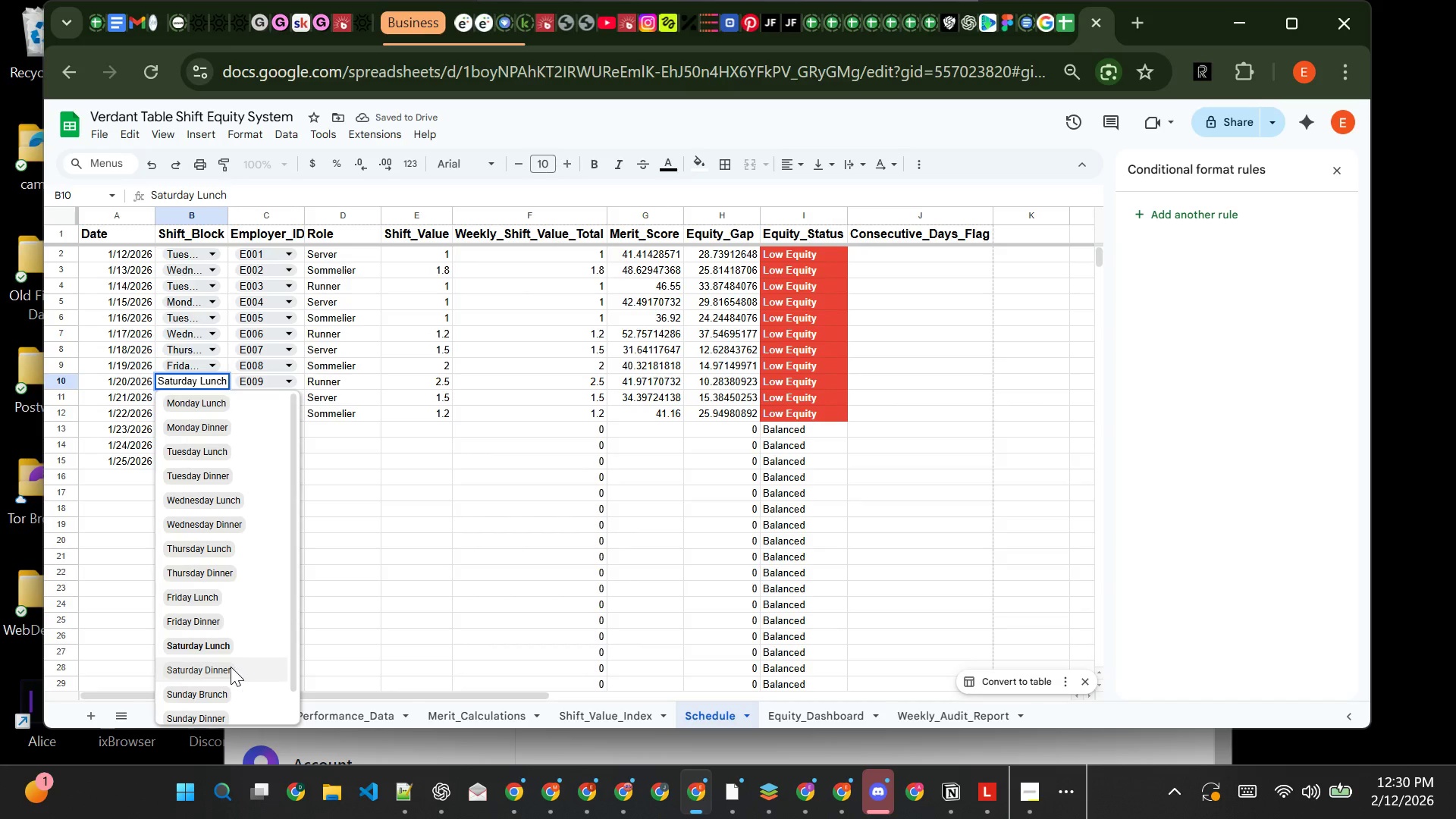 
left_click([231, 667])
 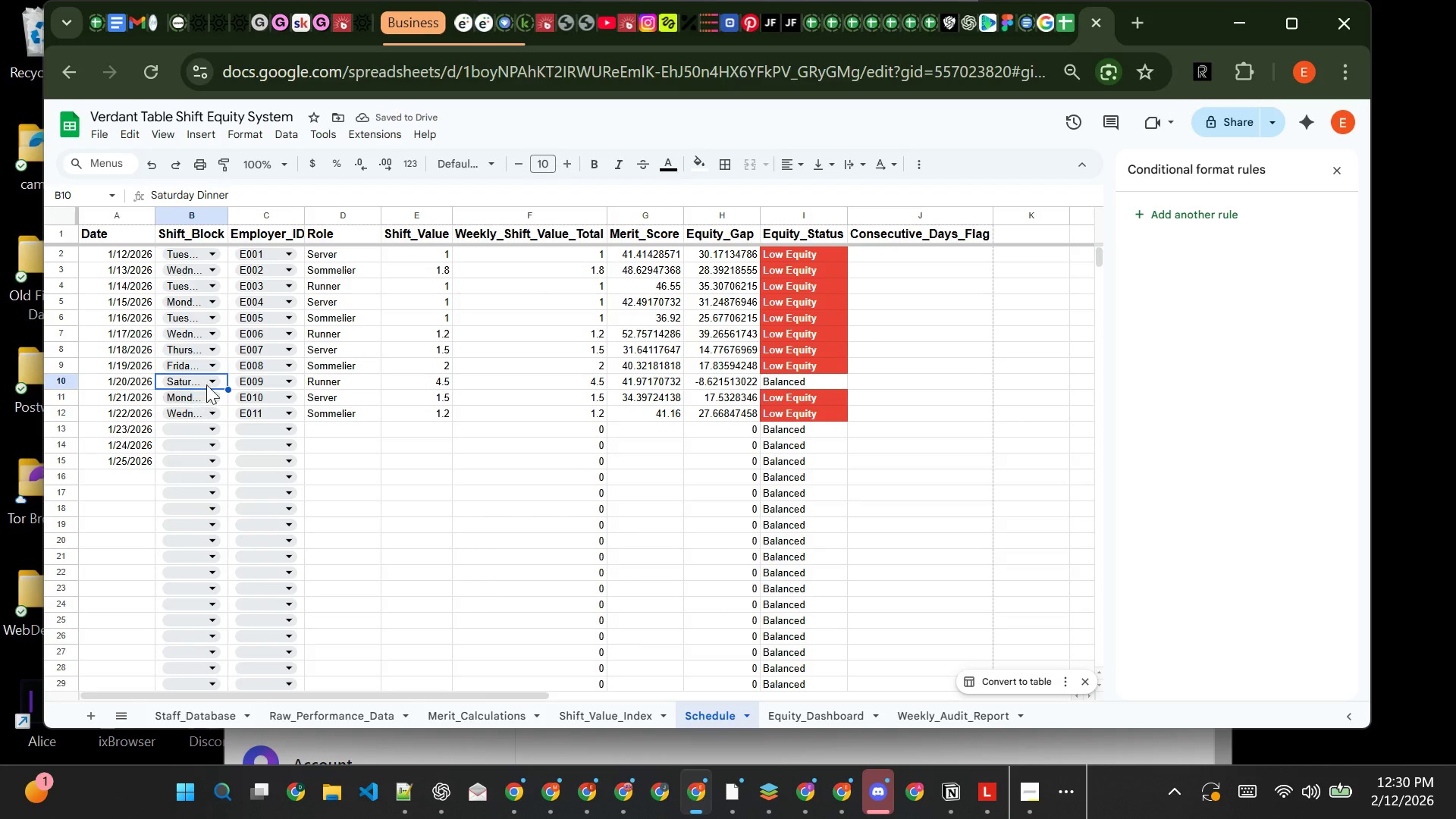 
left_click([207, 369])
 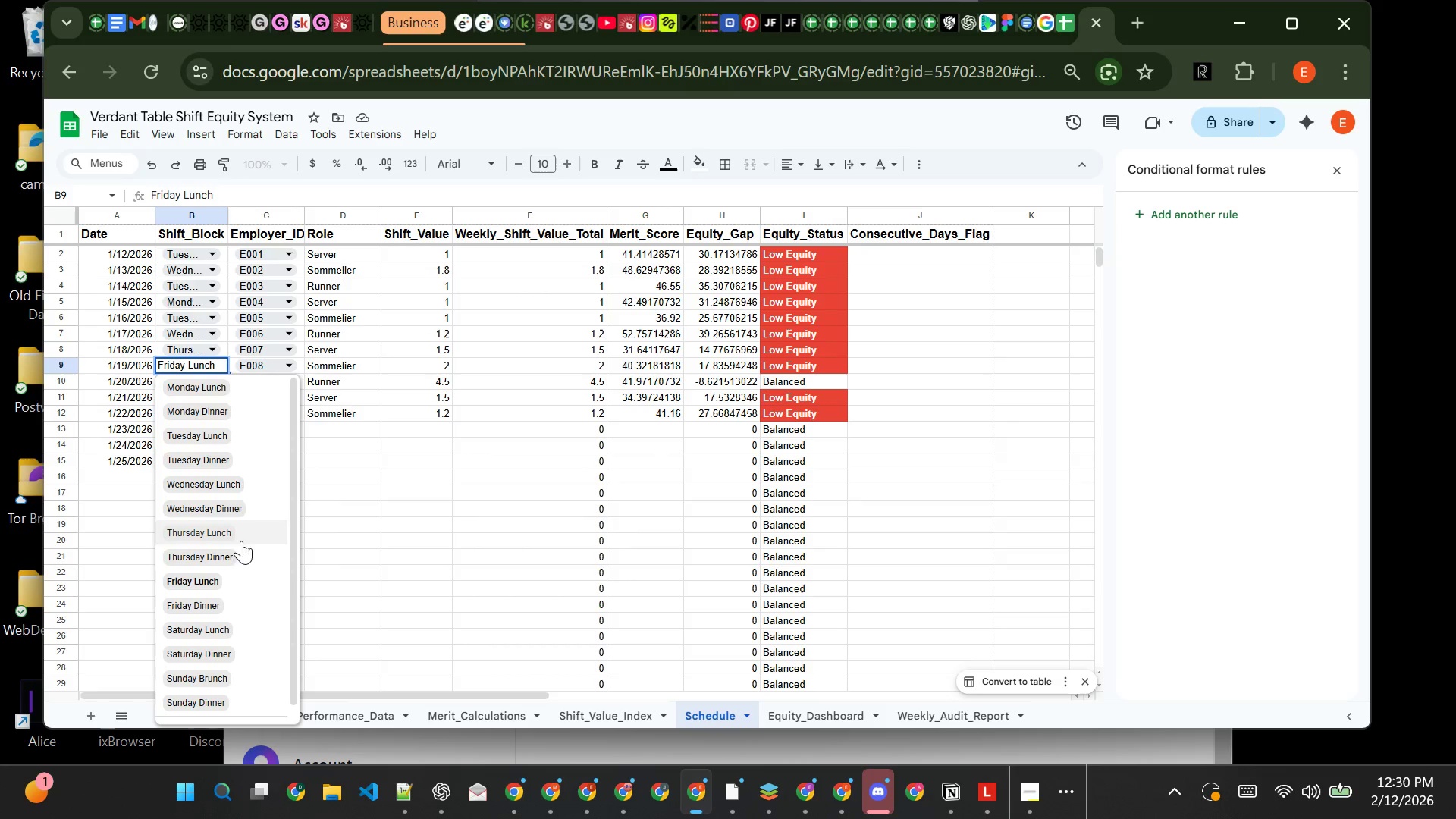 
left_click([235, 582])
 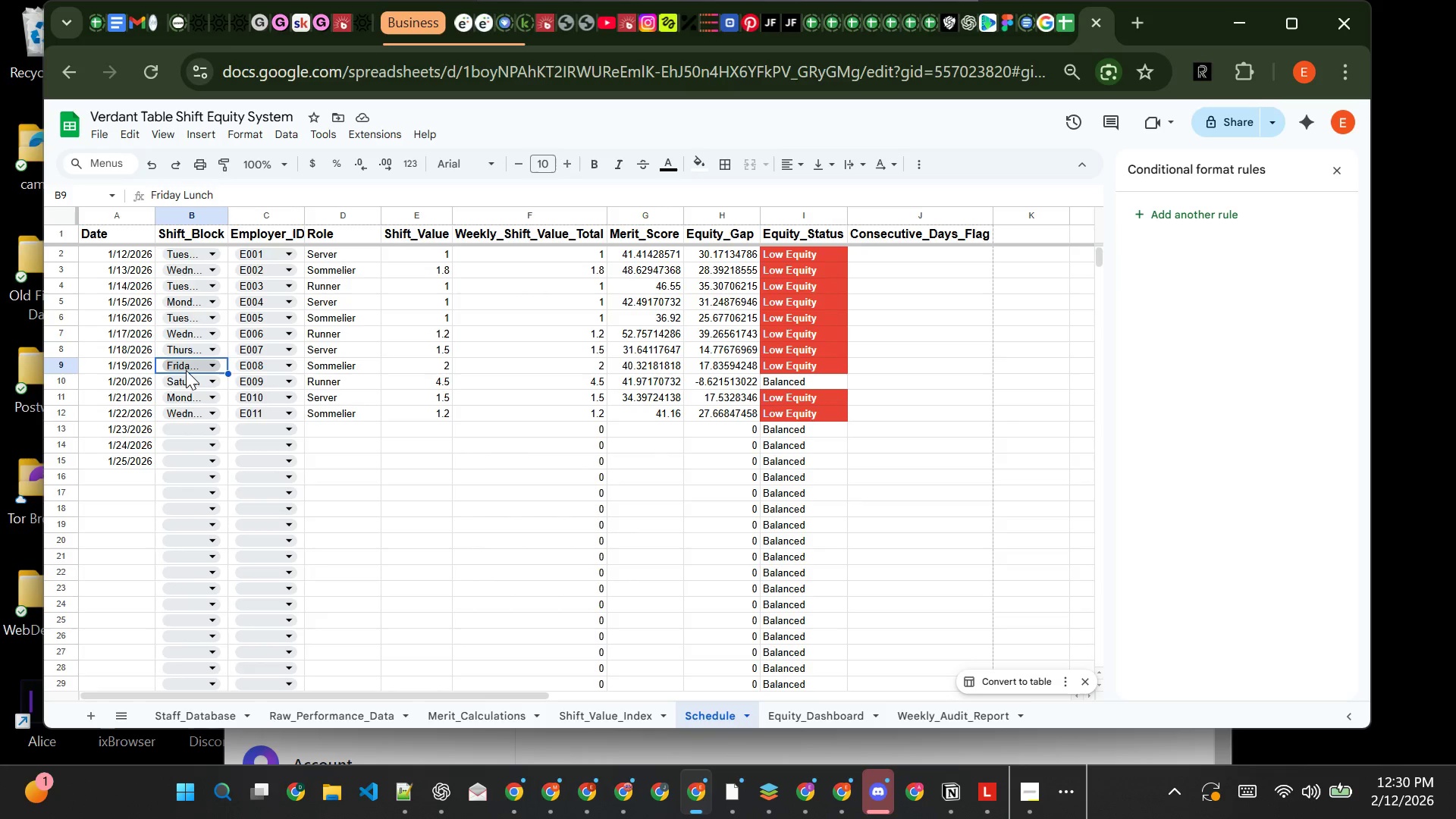 
left_click([186, 367])
 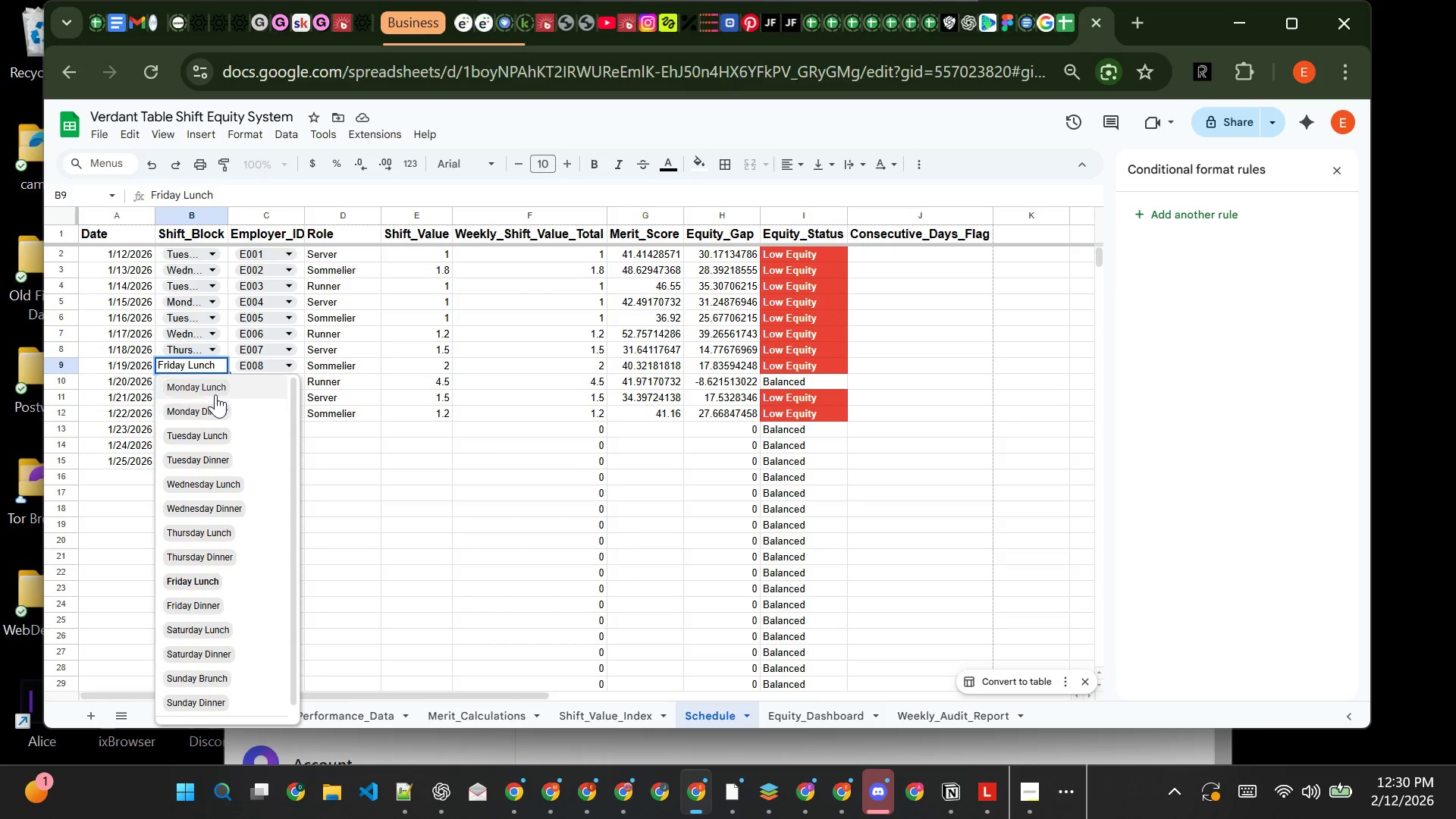 
left_click([215, 392])
 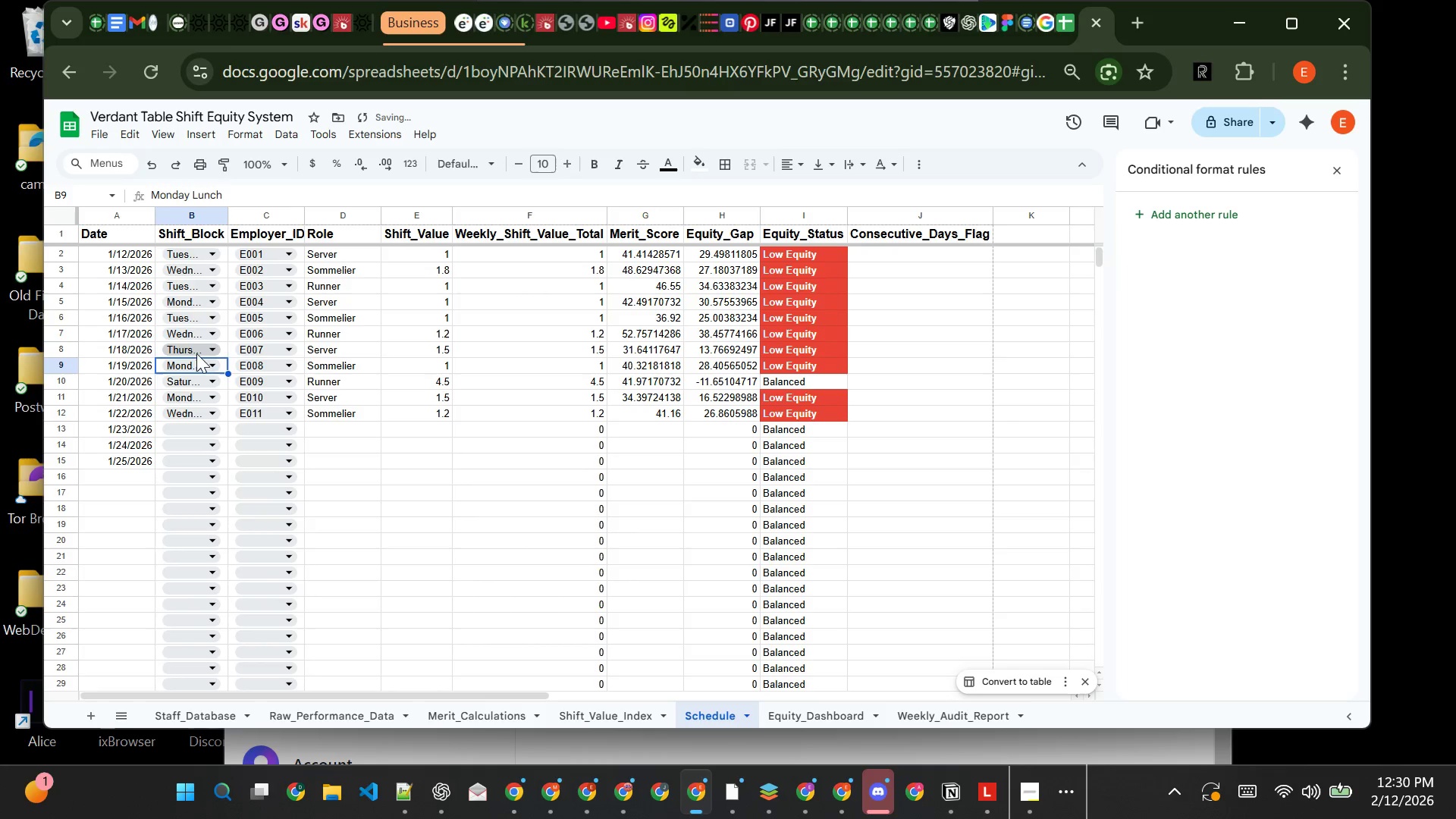 
left_click([200, 348])
 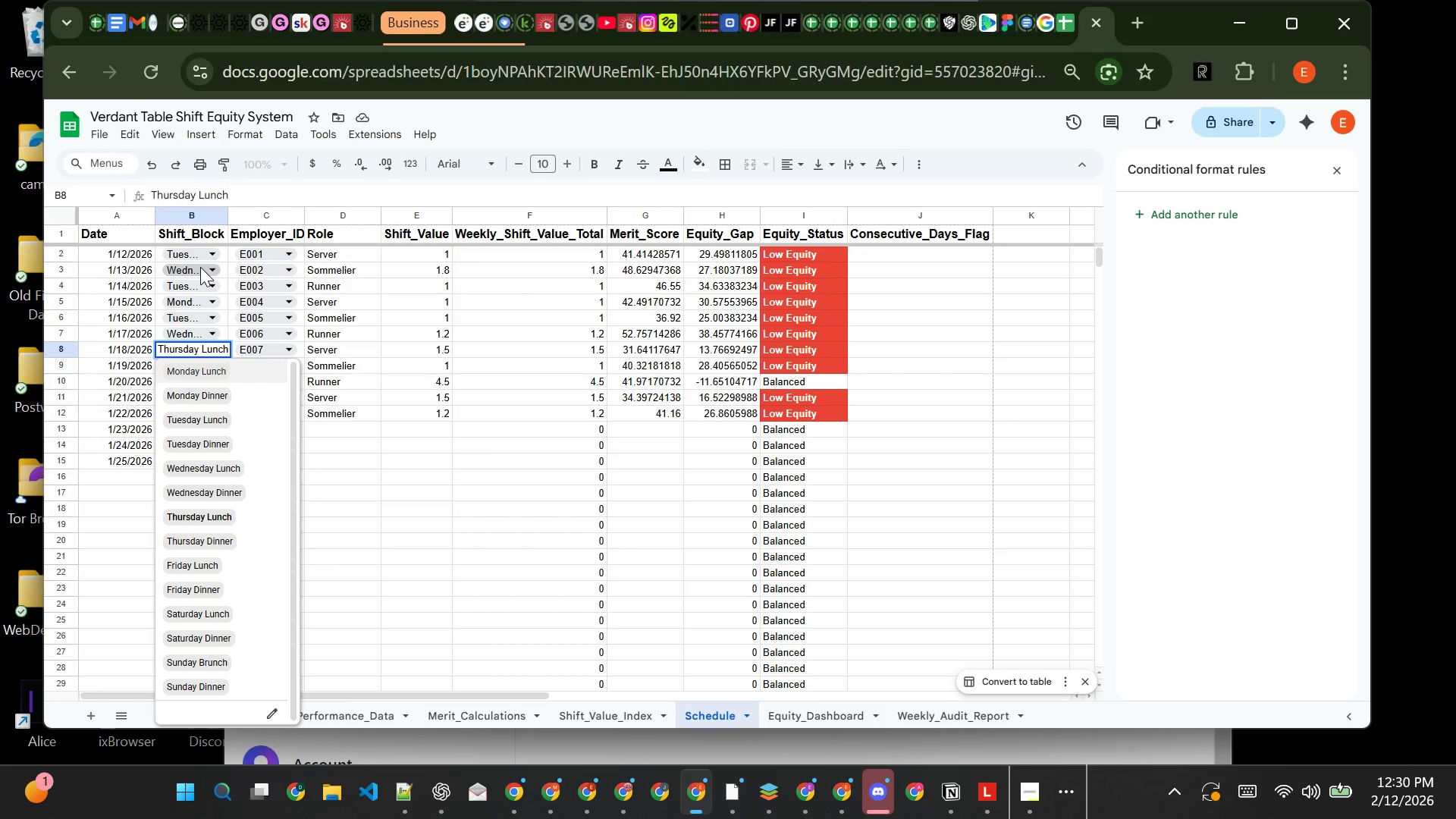 
wait(5.03)
 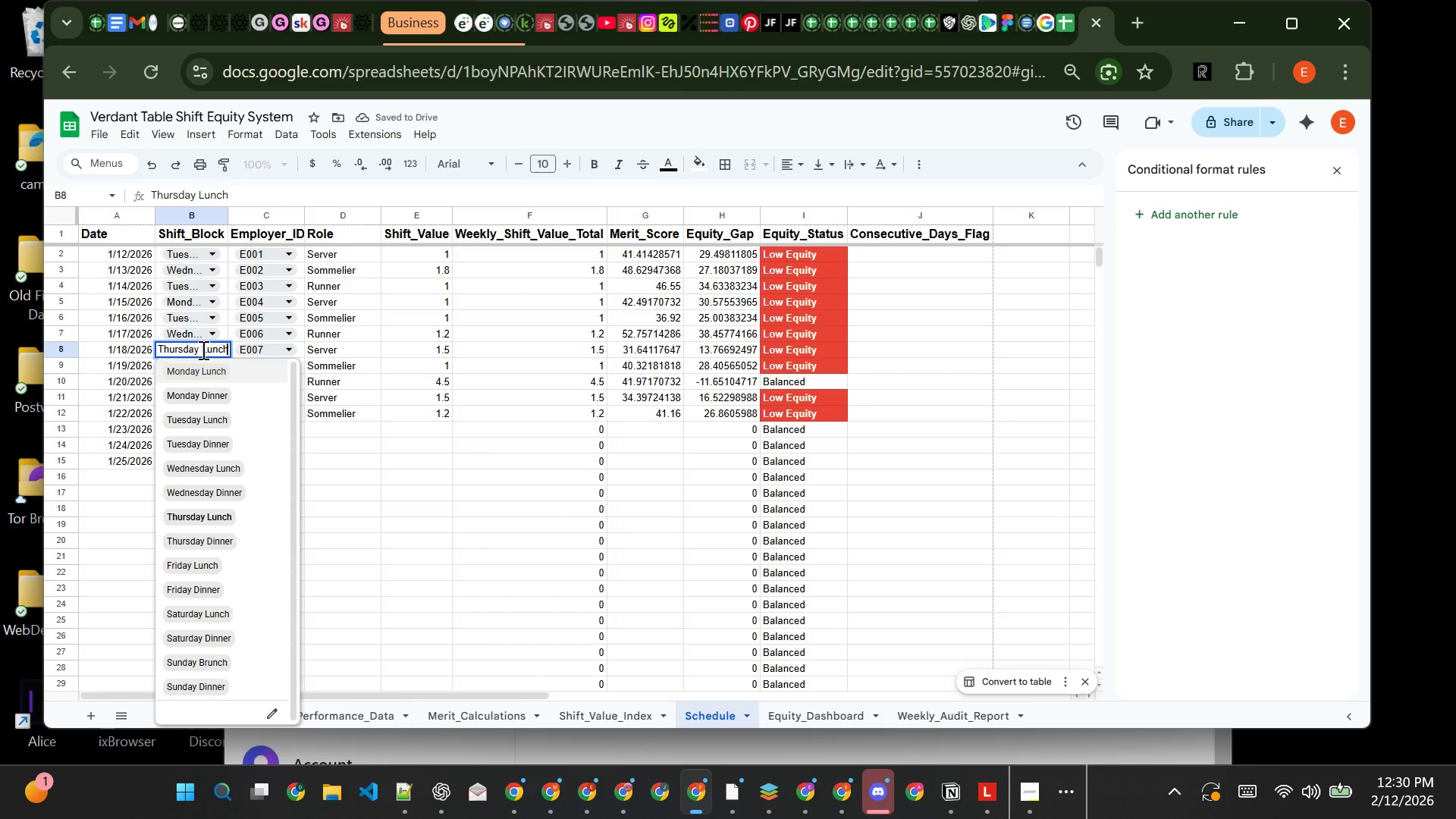 
left_click([200, 263])
 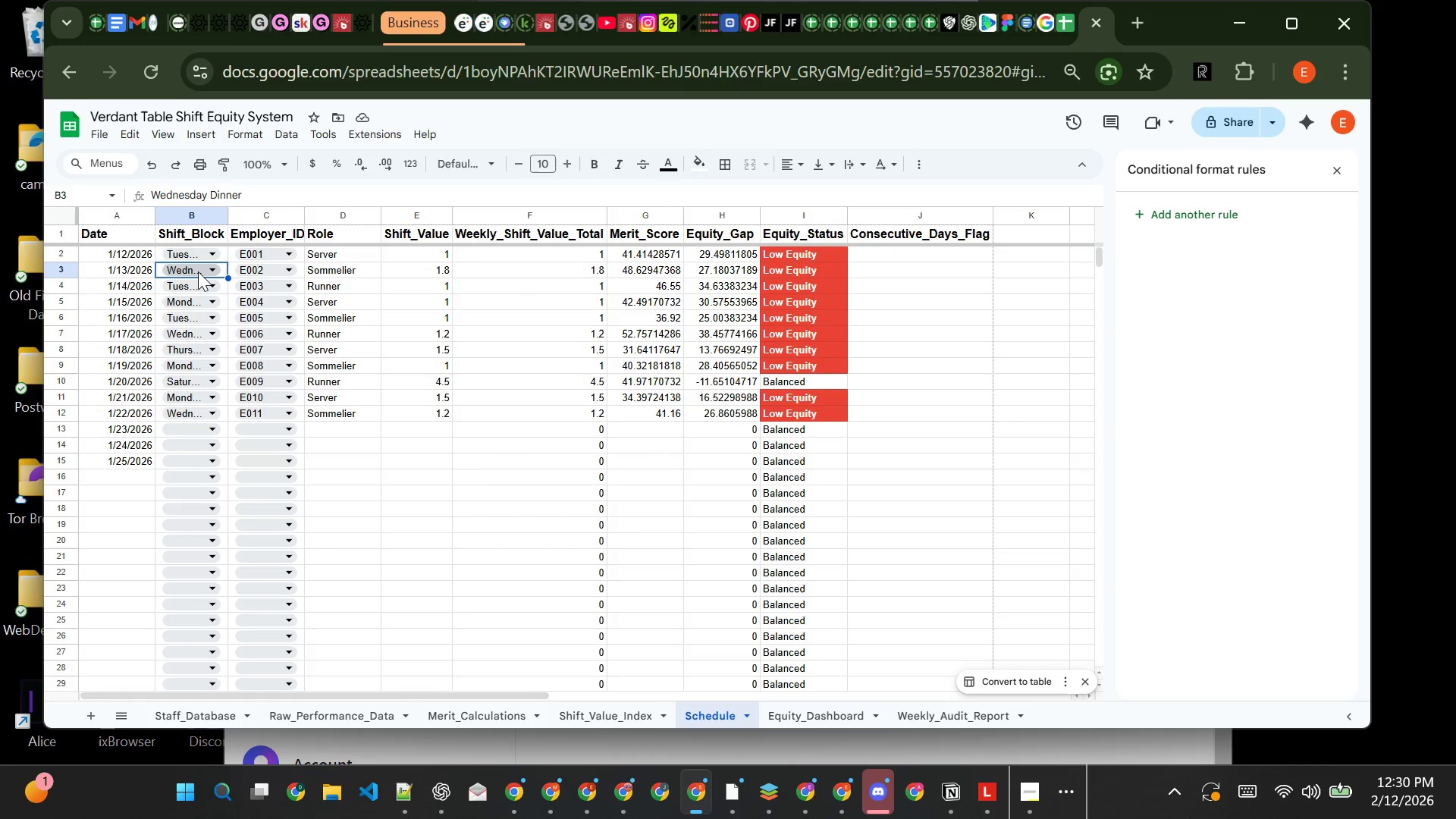 
left_click([196, 272])
 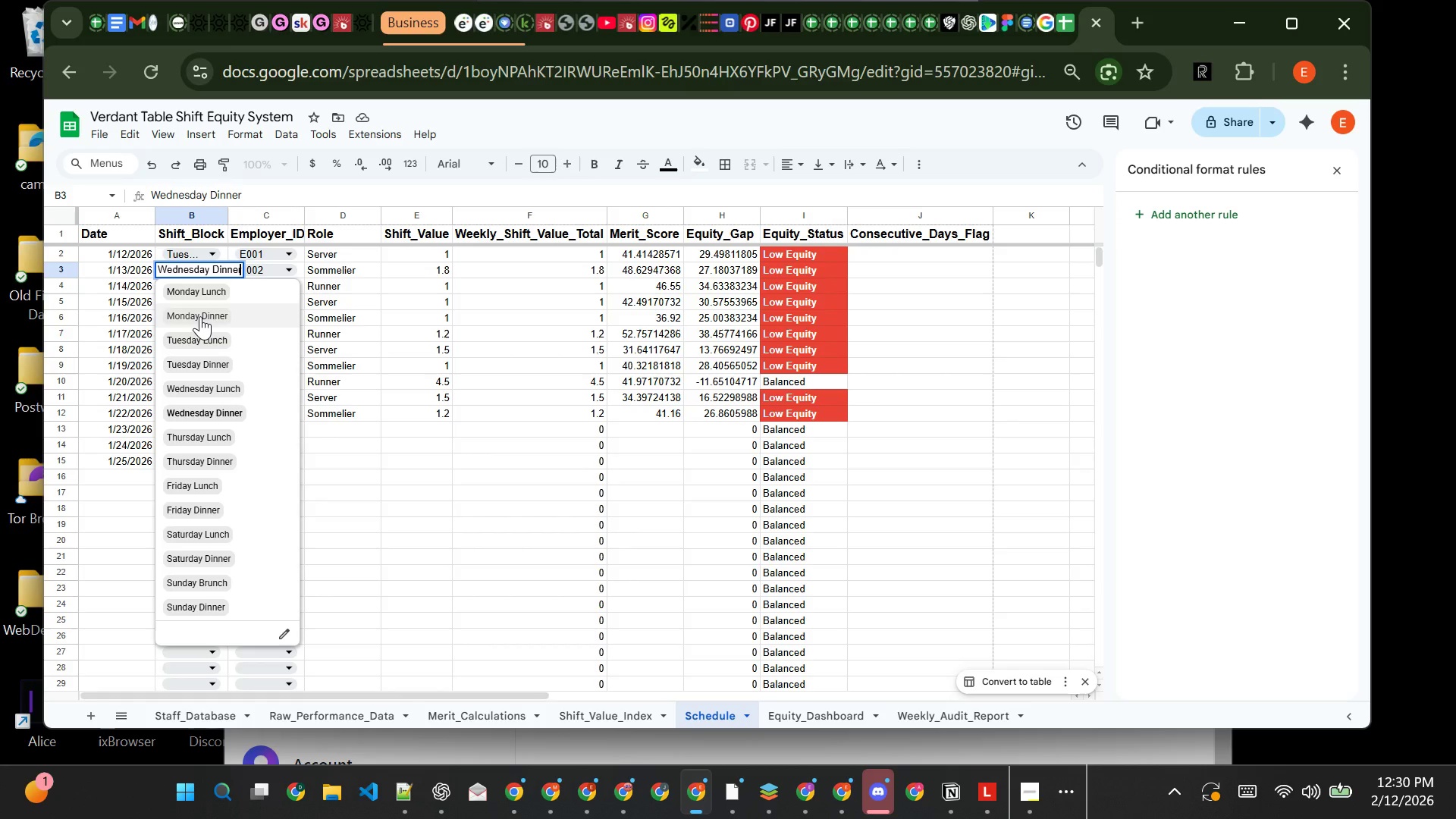 
left_click([200, 316])
 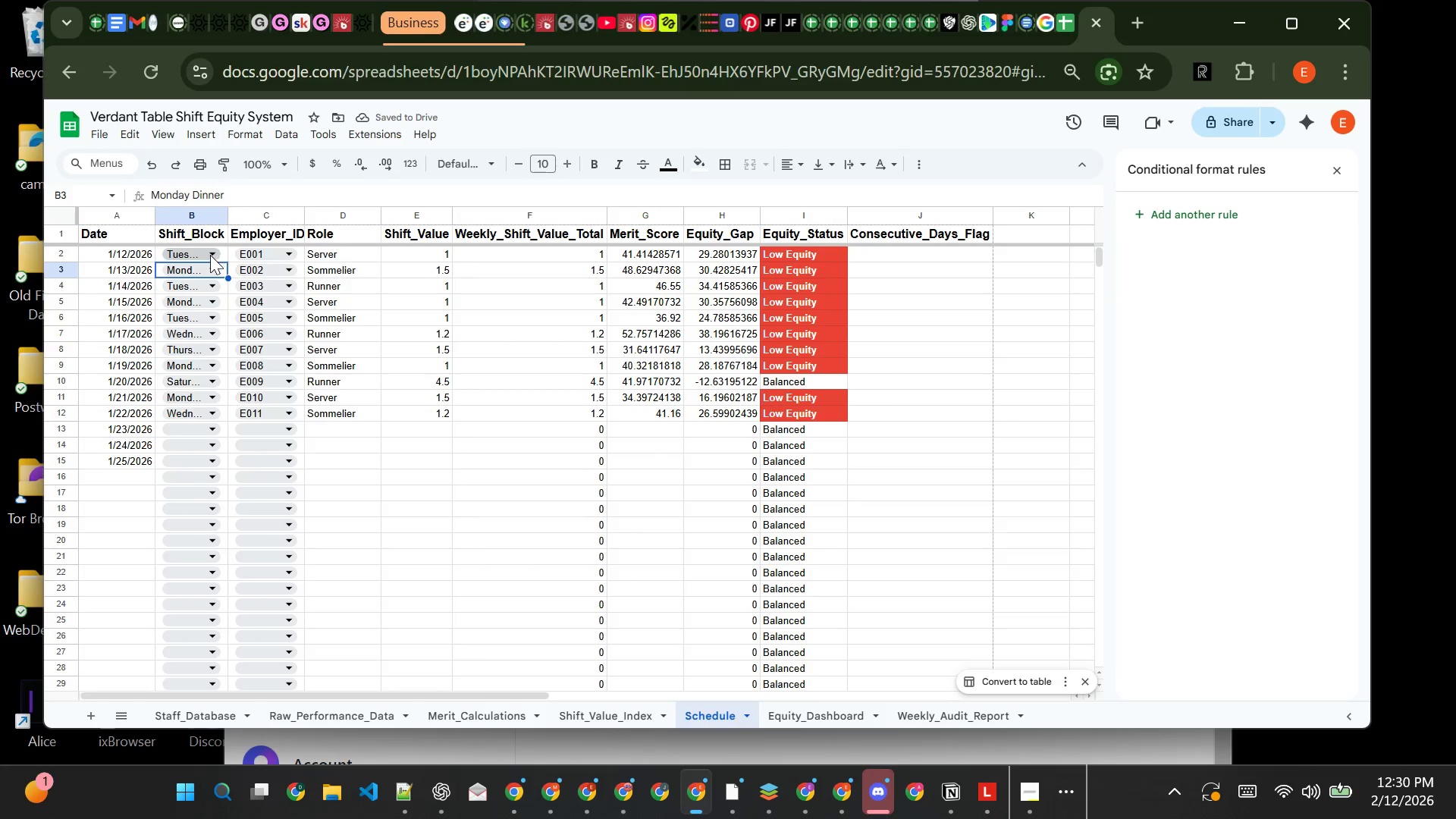 
wait(6.55)
 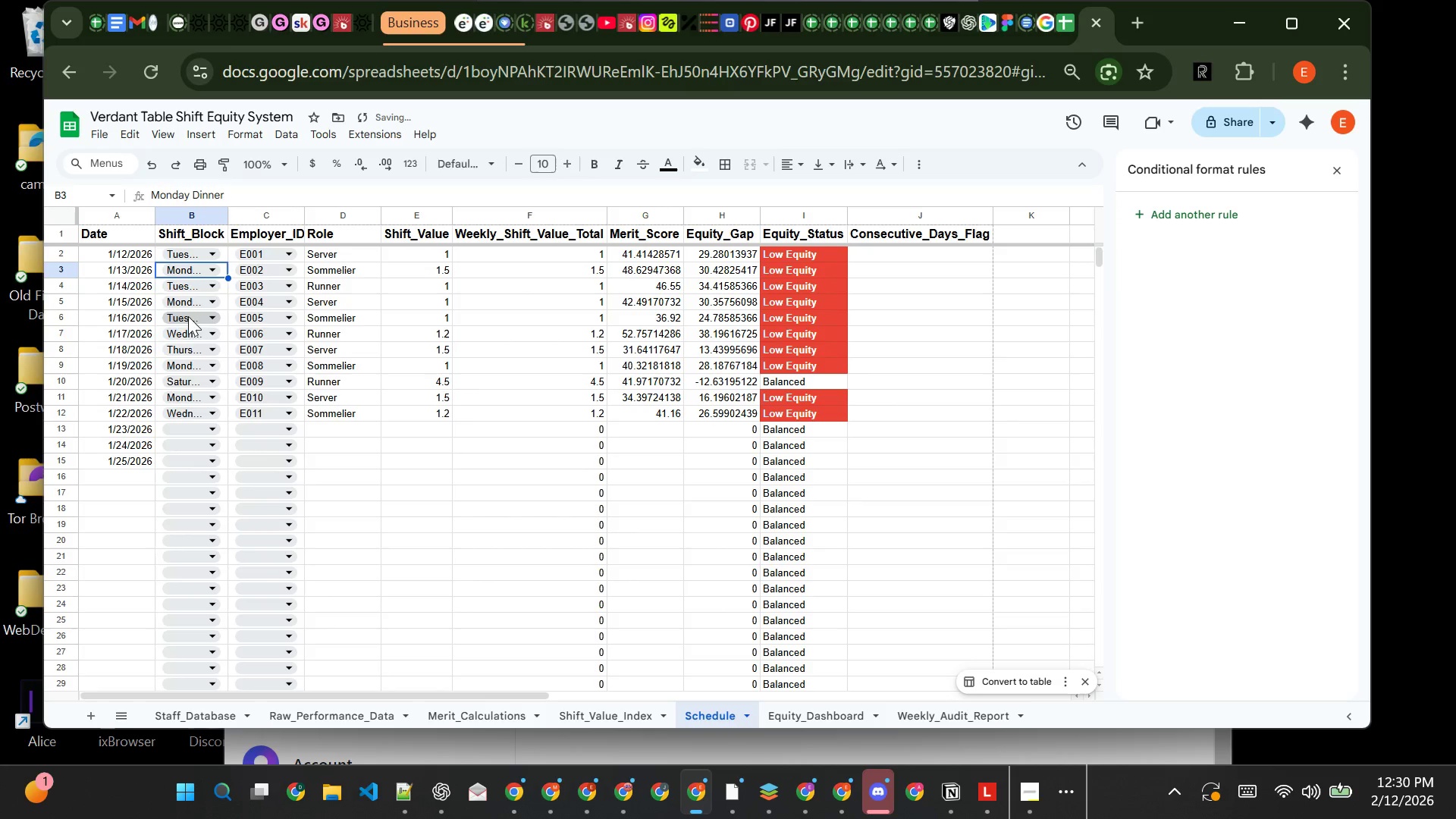 
left_click([187, 249])
 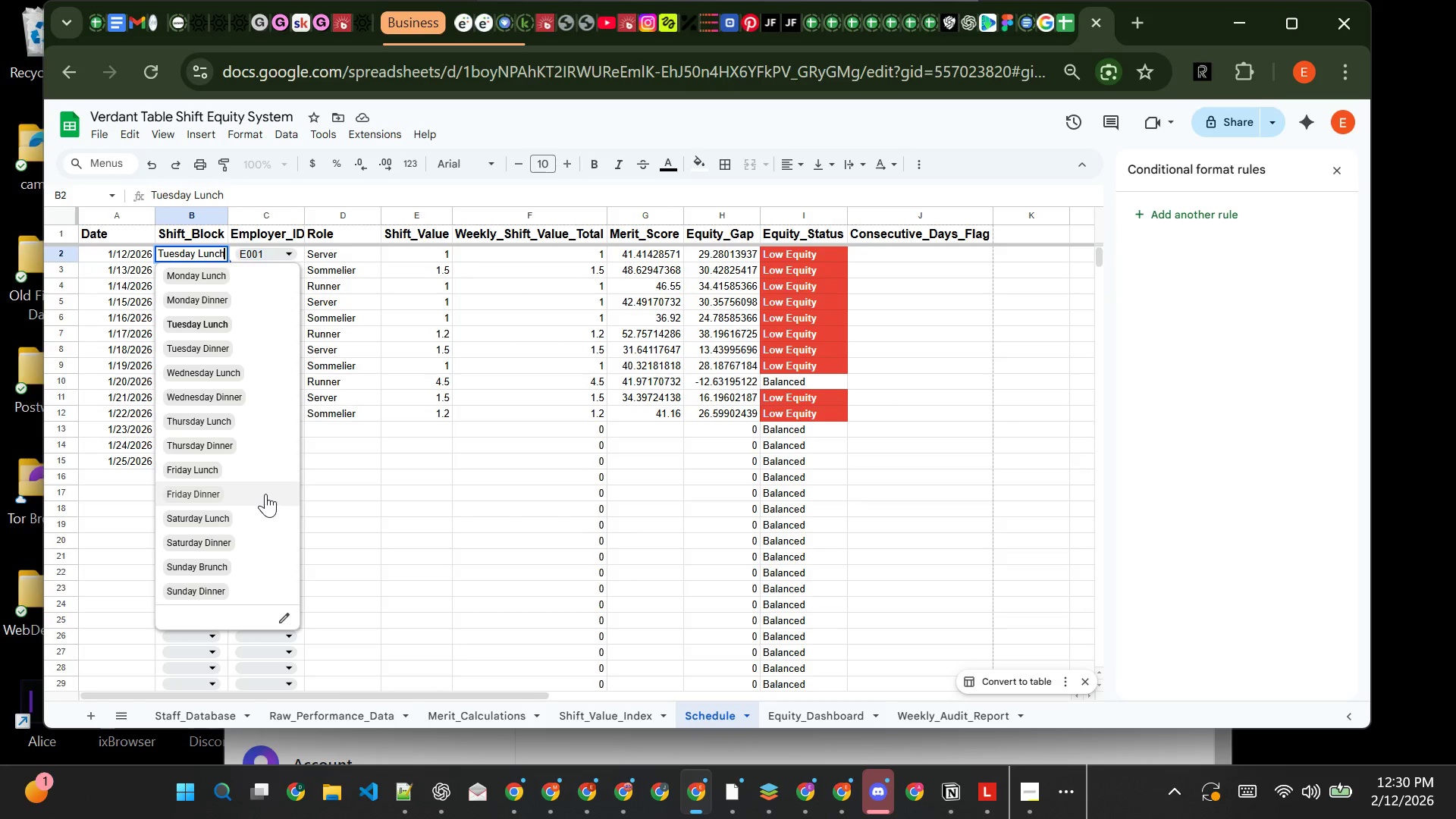 
left_click([265, 494])
 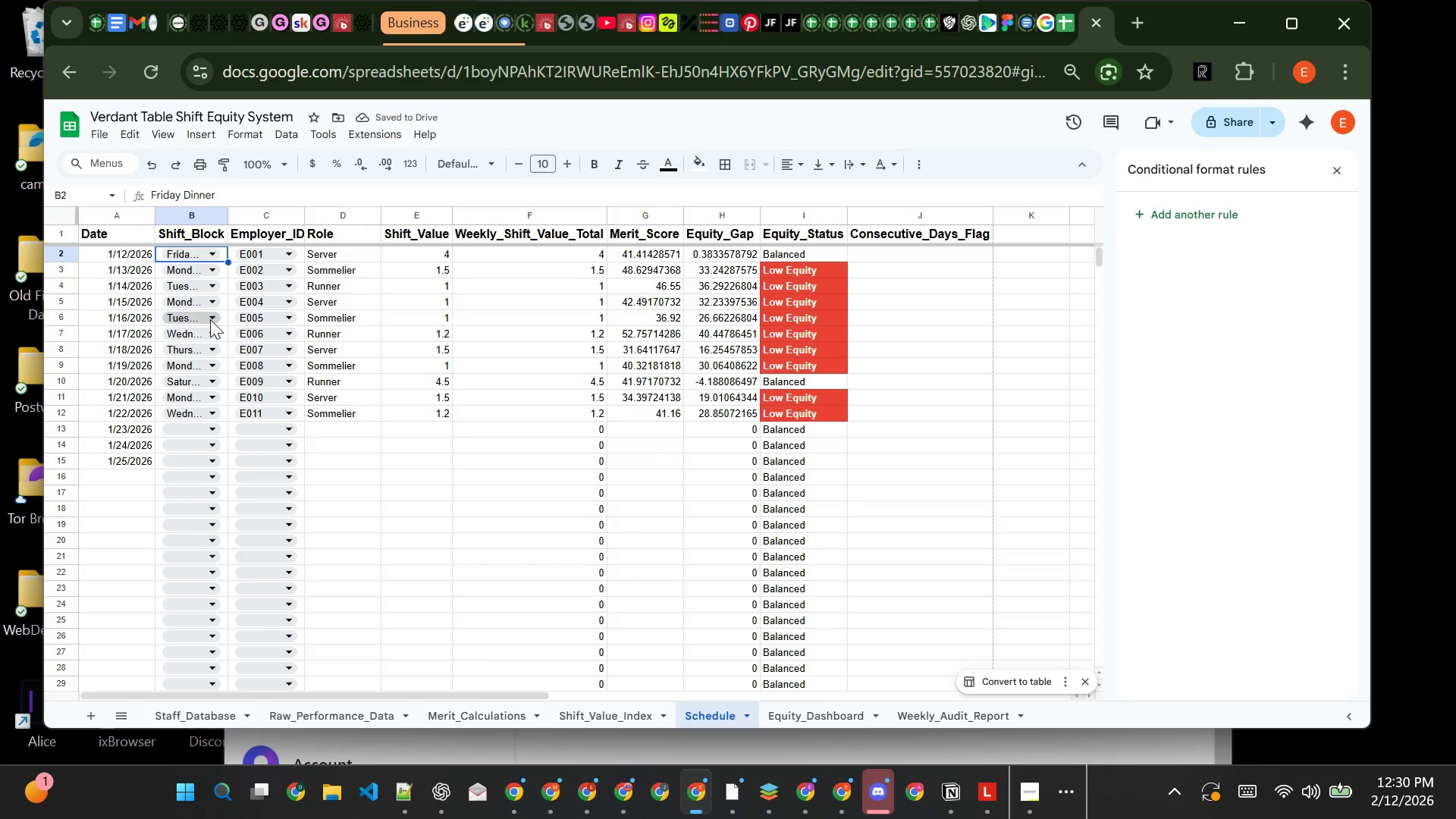 
mouse_move([201, 302])
 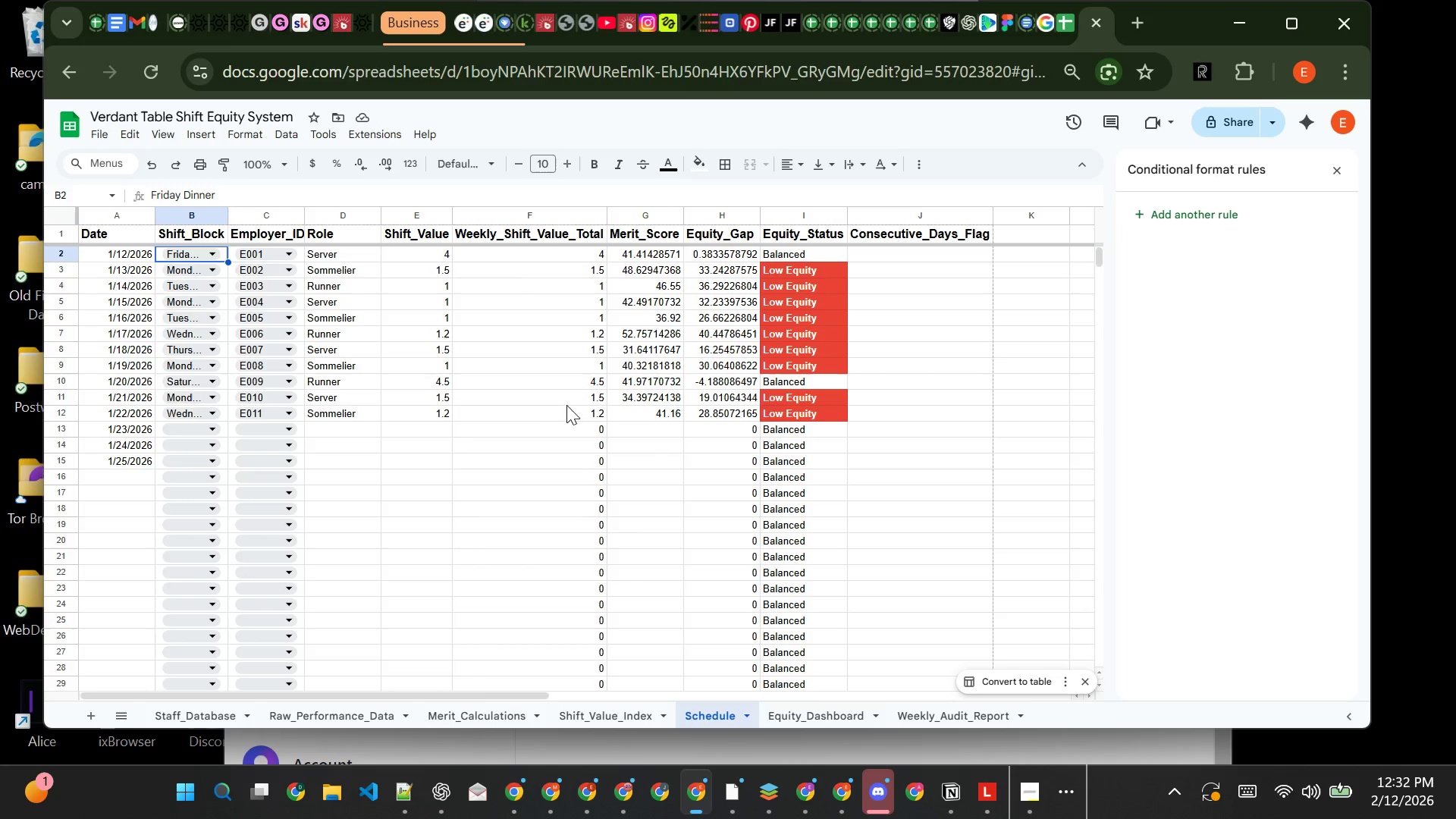 
wait(81.08)
 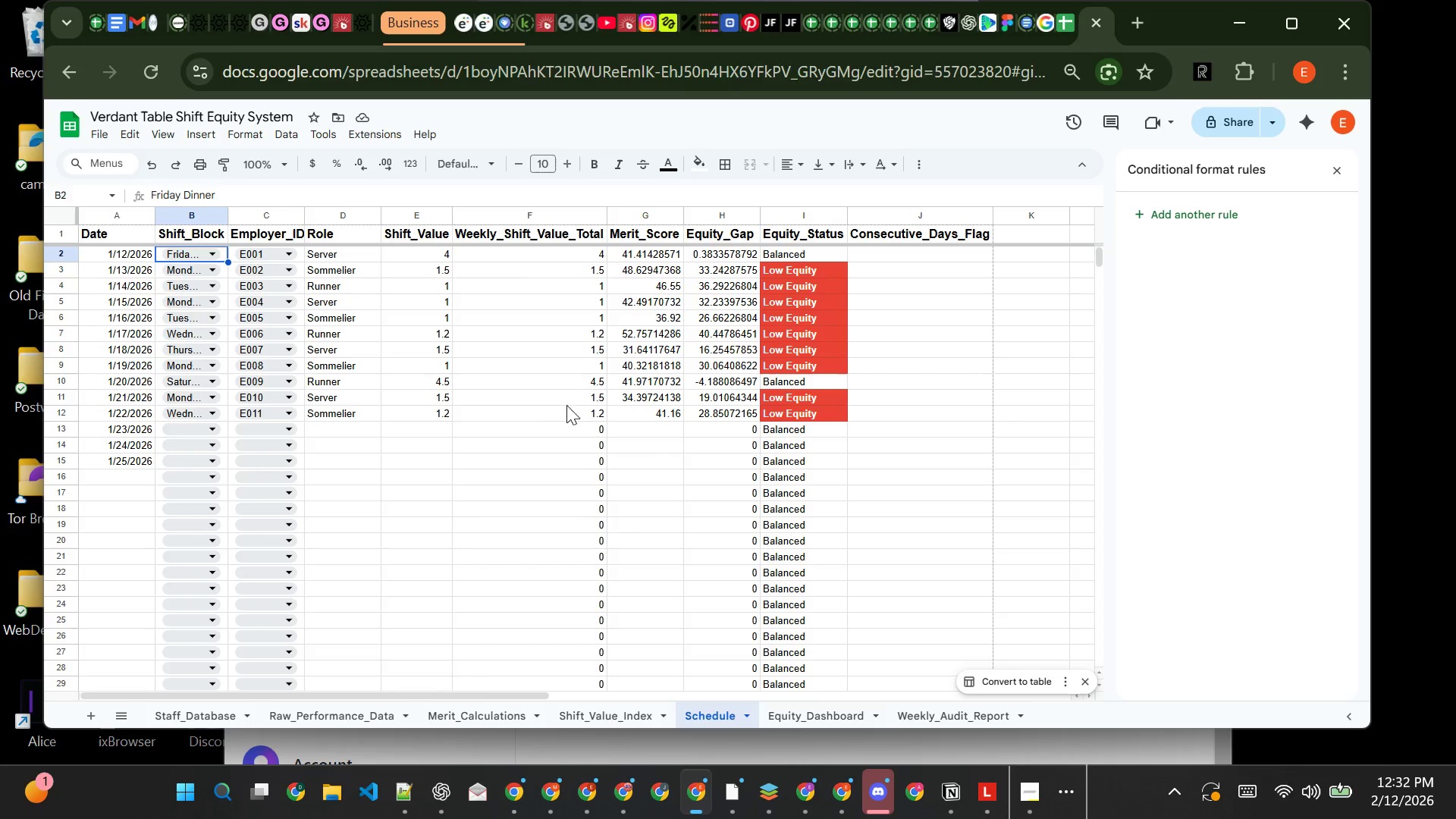 
left_click([218, 714])
 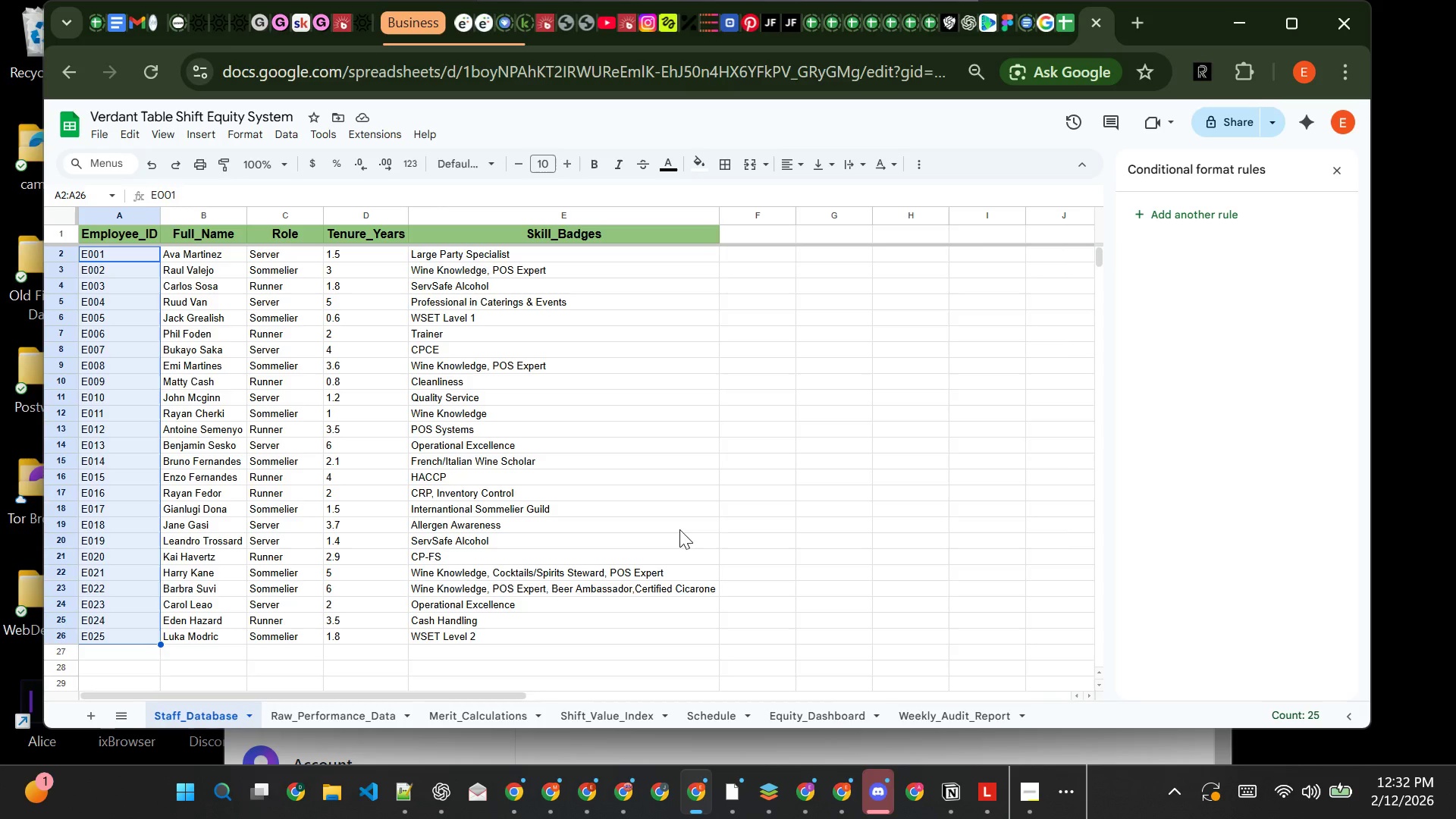 
left_click([764, 530])
 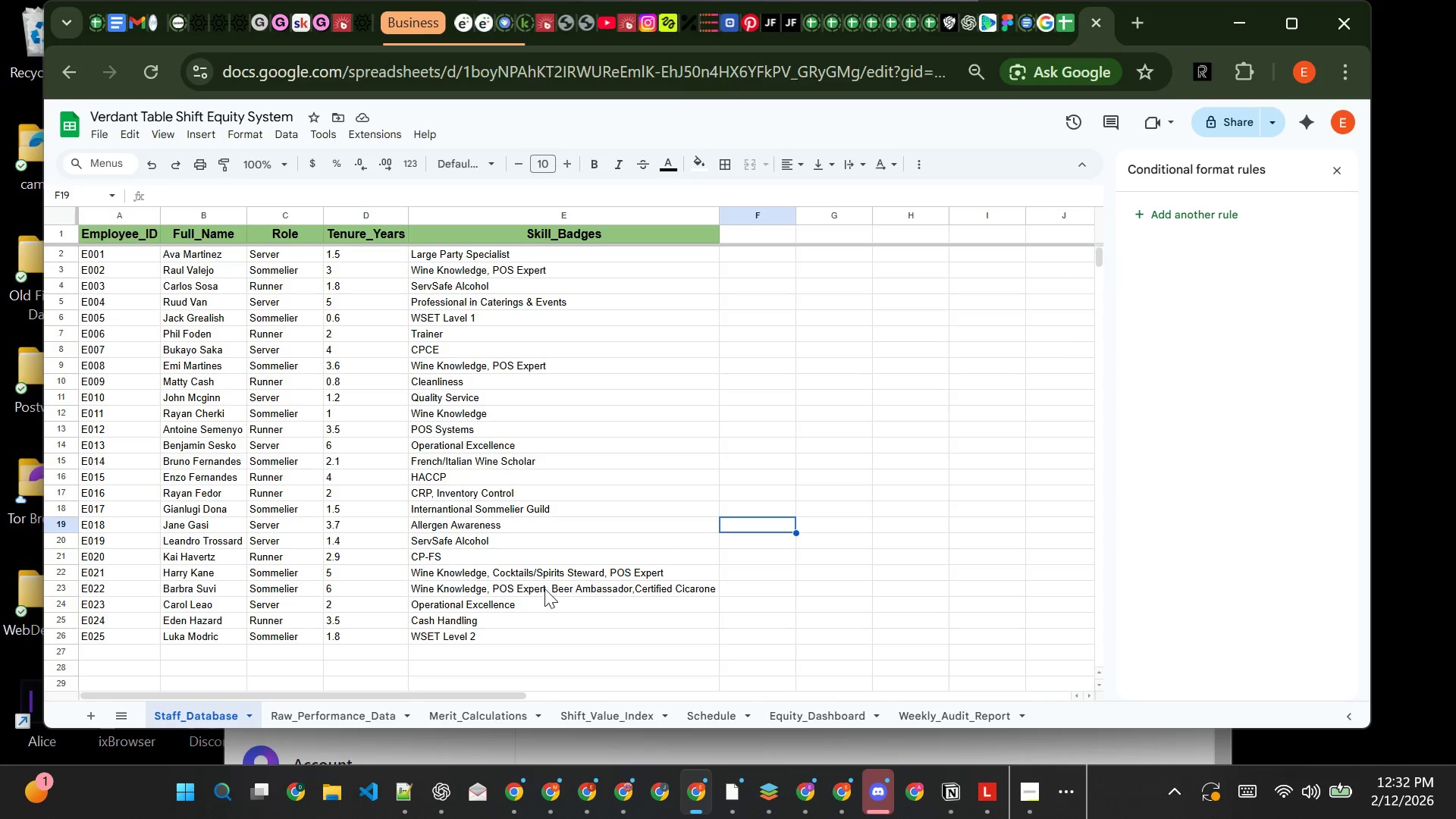 
left_click([511, 604])
 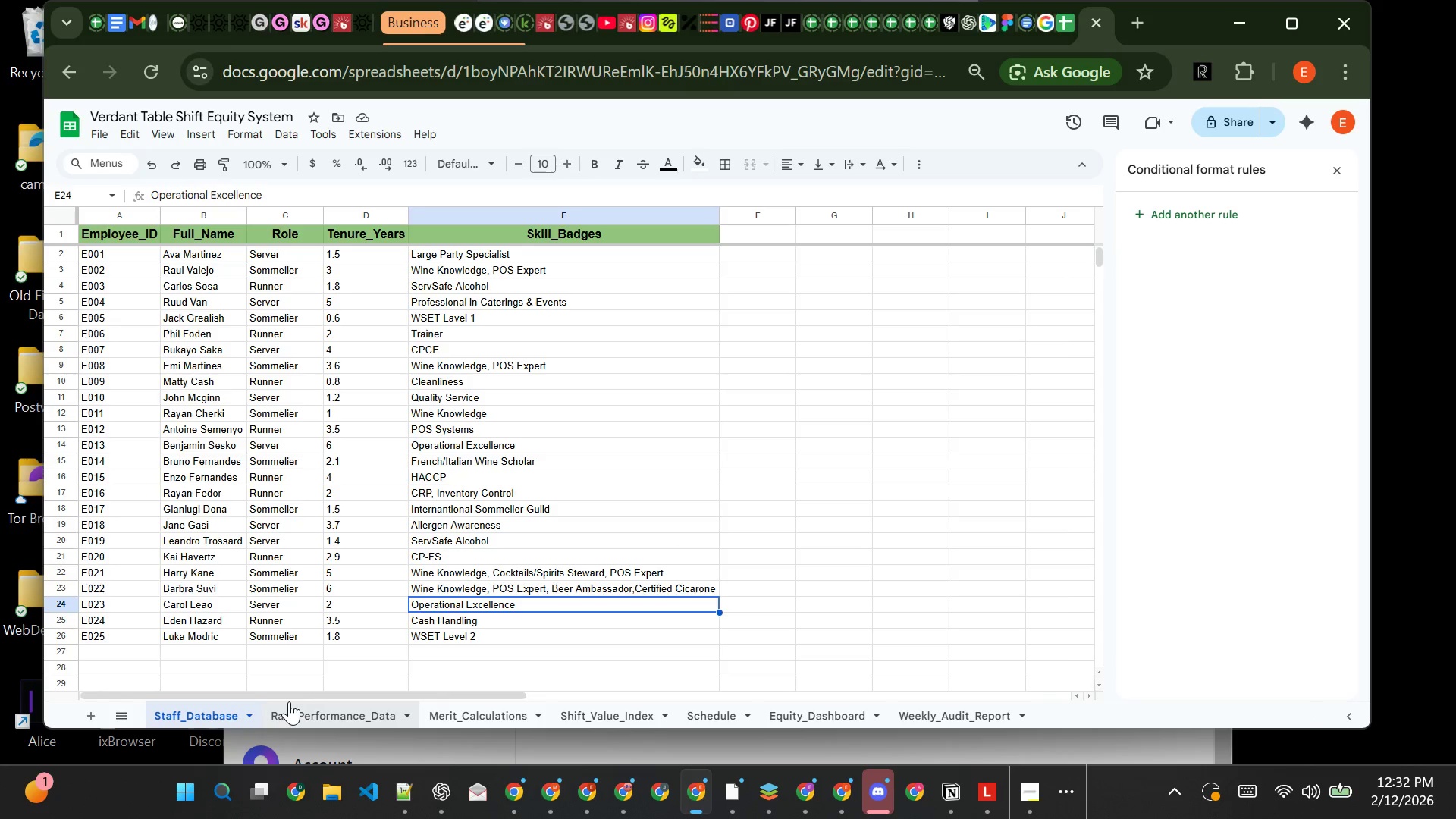 
left_click([301, 711])
 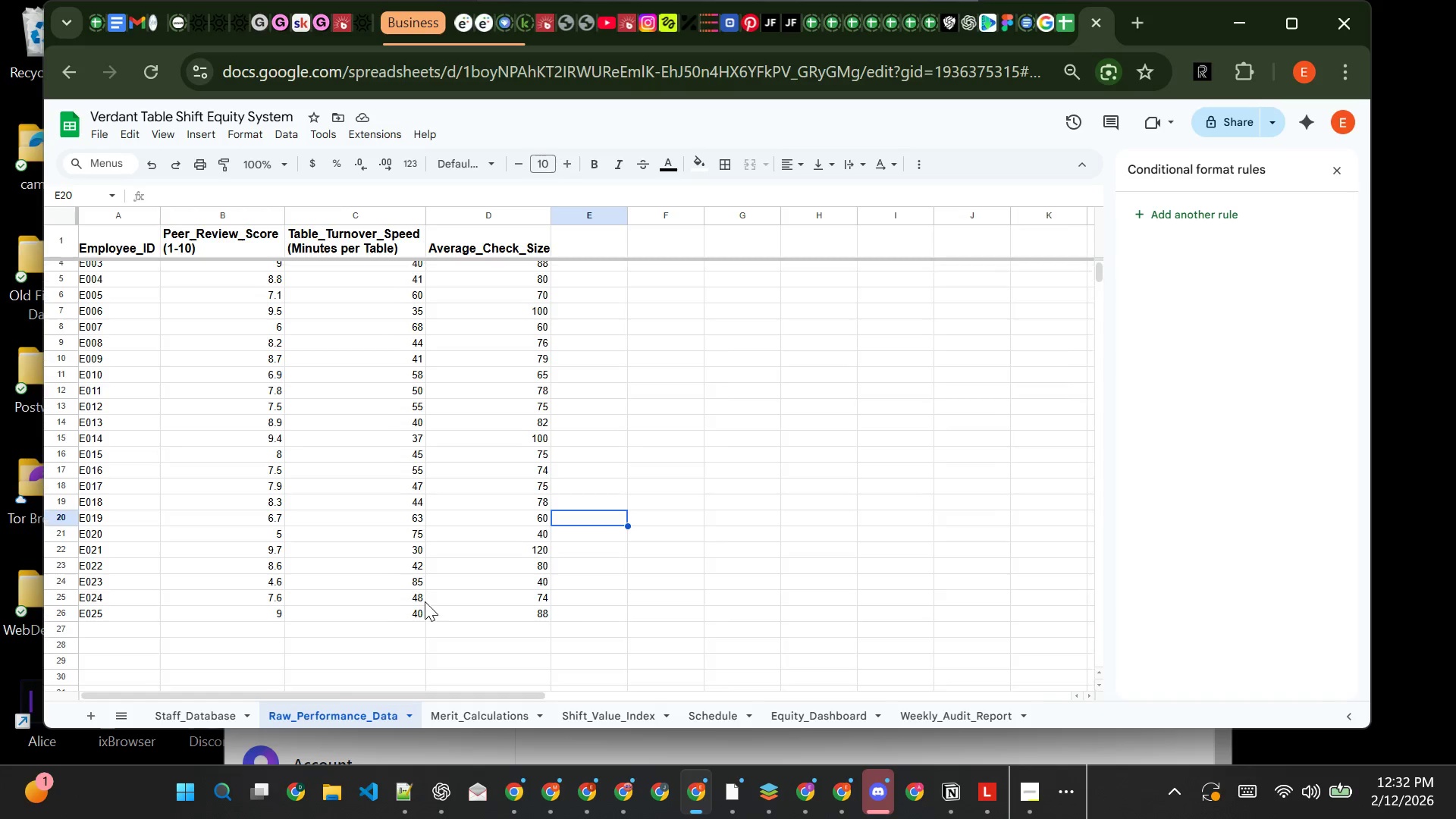 
wait(9.5)
 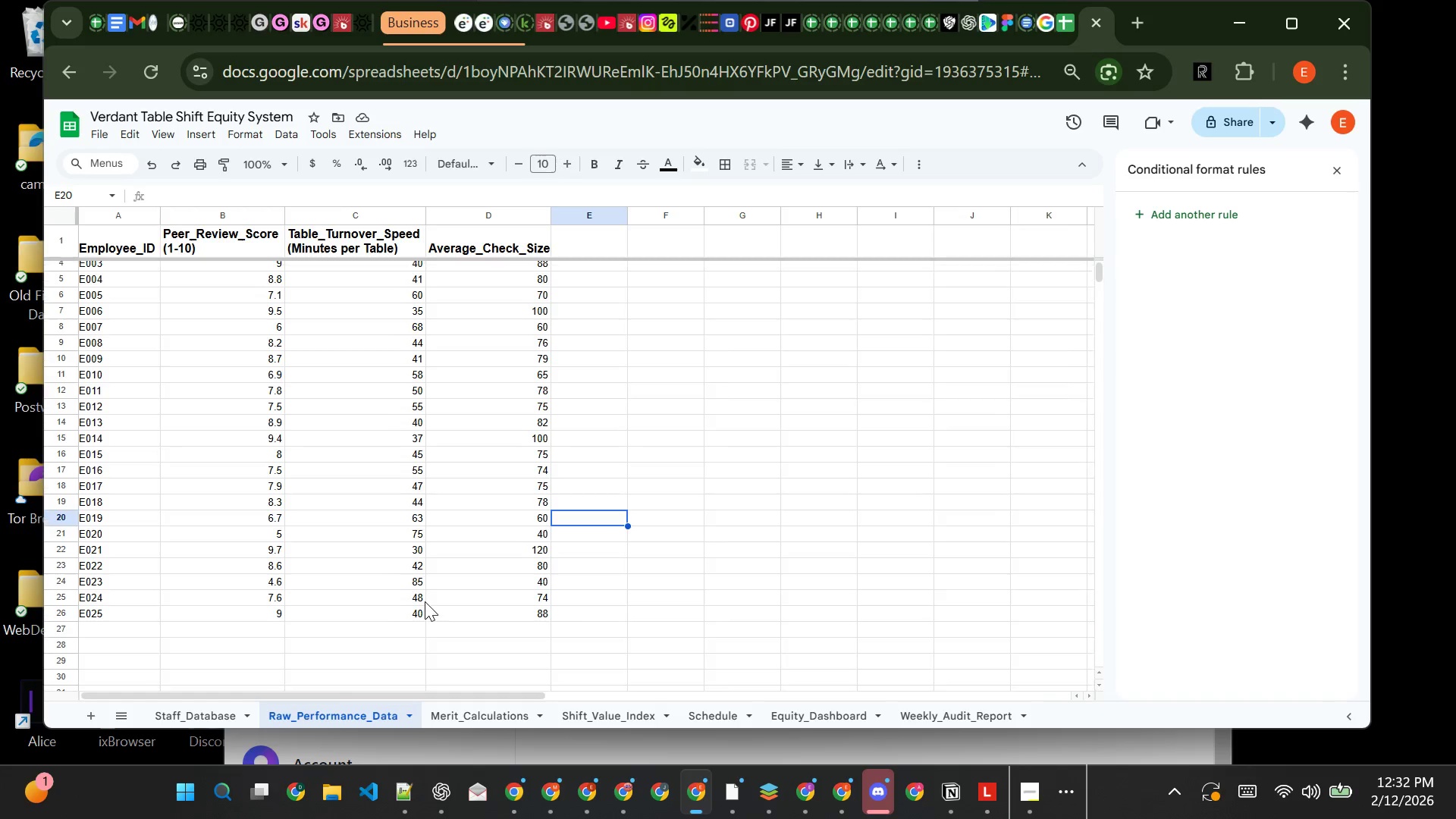 
left_click([478, 718])
 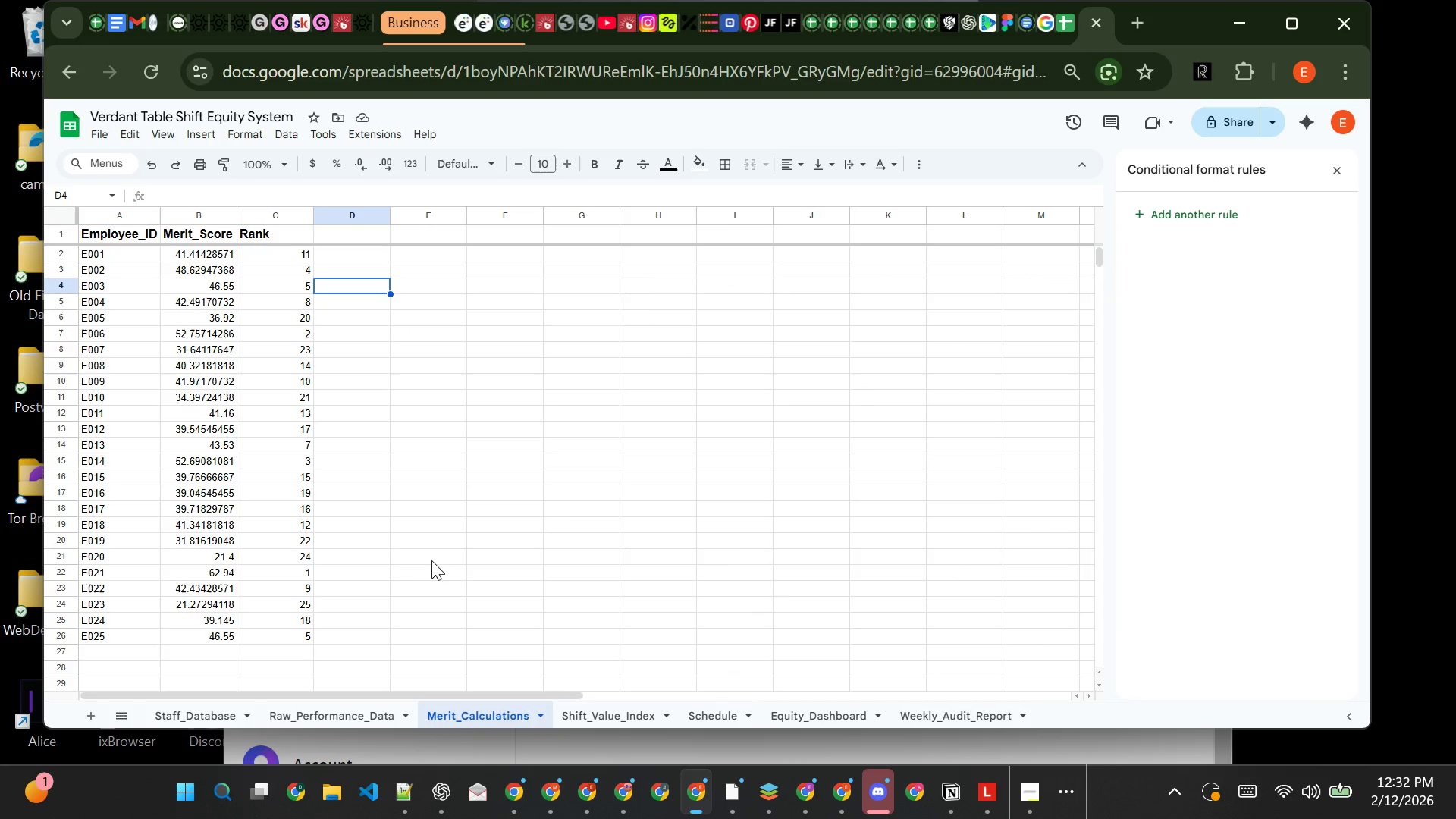 
left_click([406, 543])
 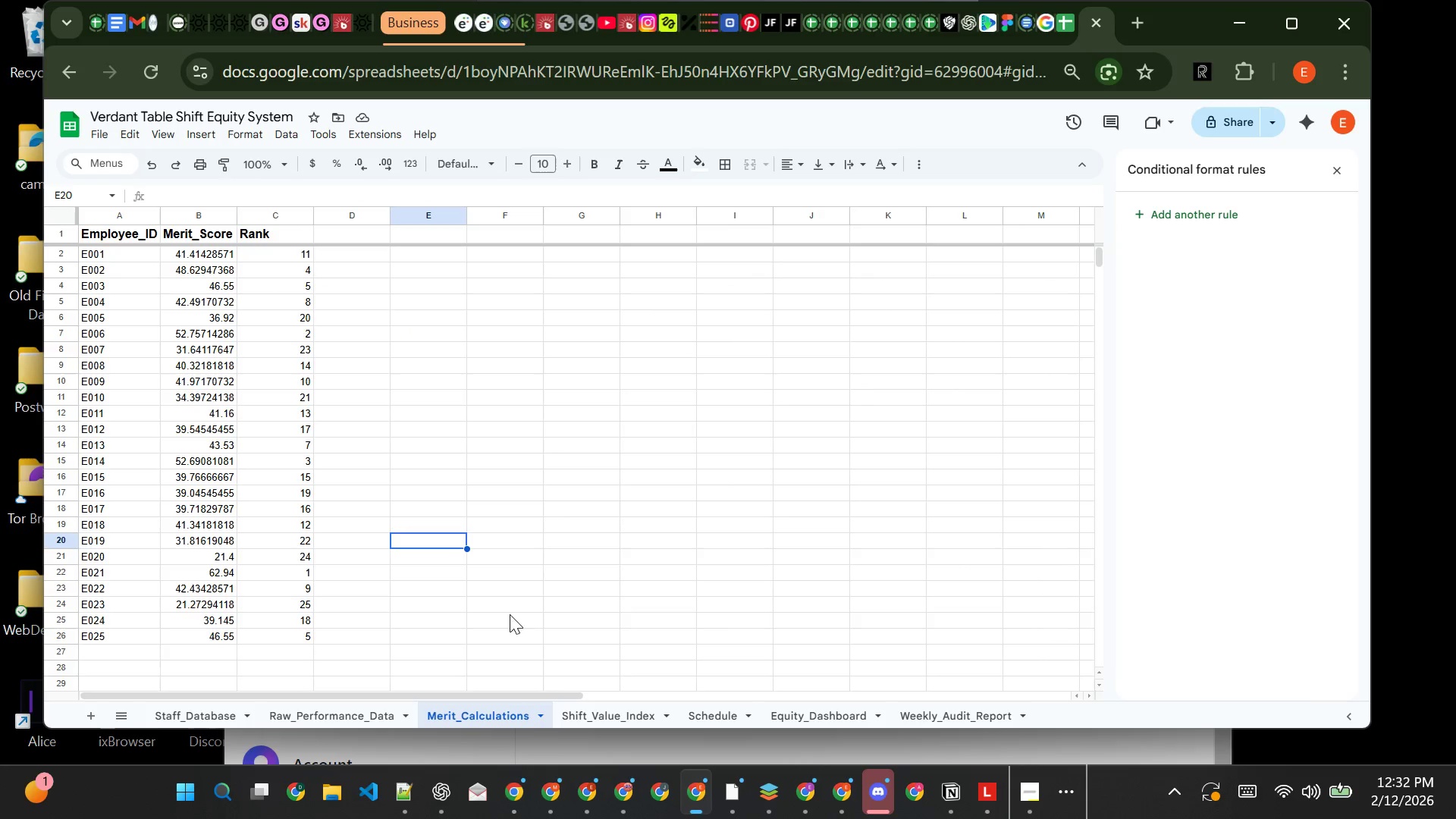 
left_click([604, 714])
 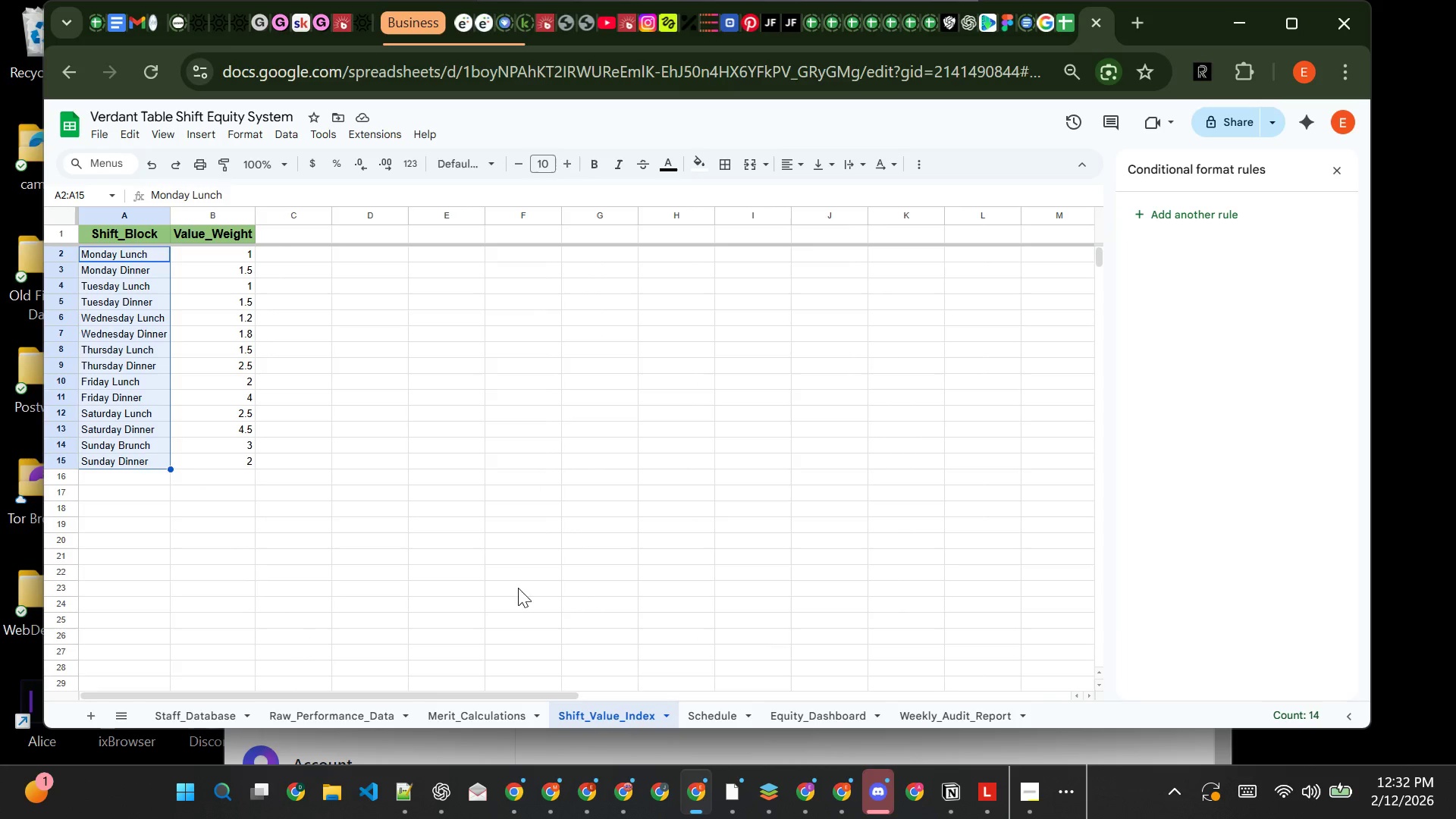 
left_click([510, 579])
 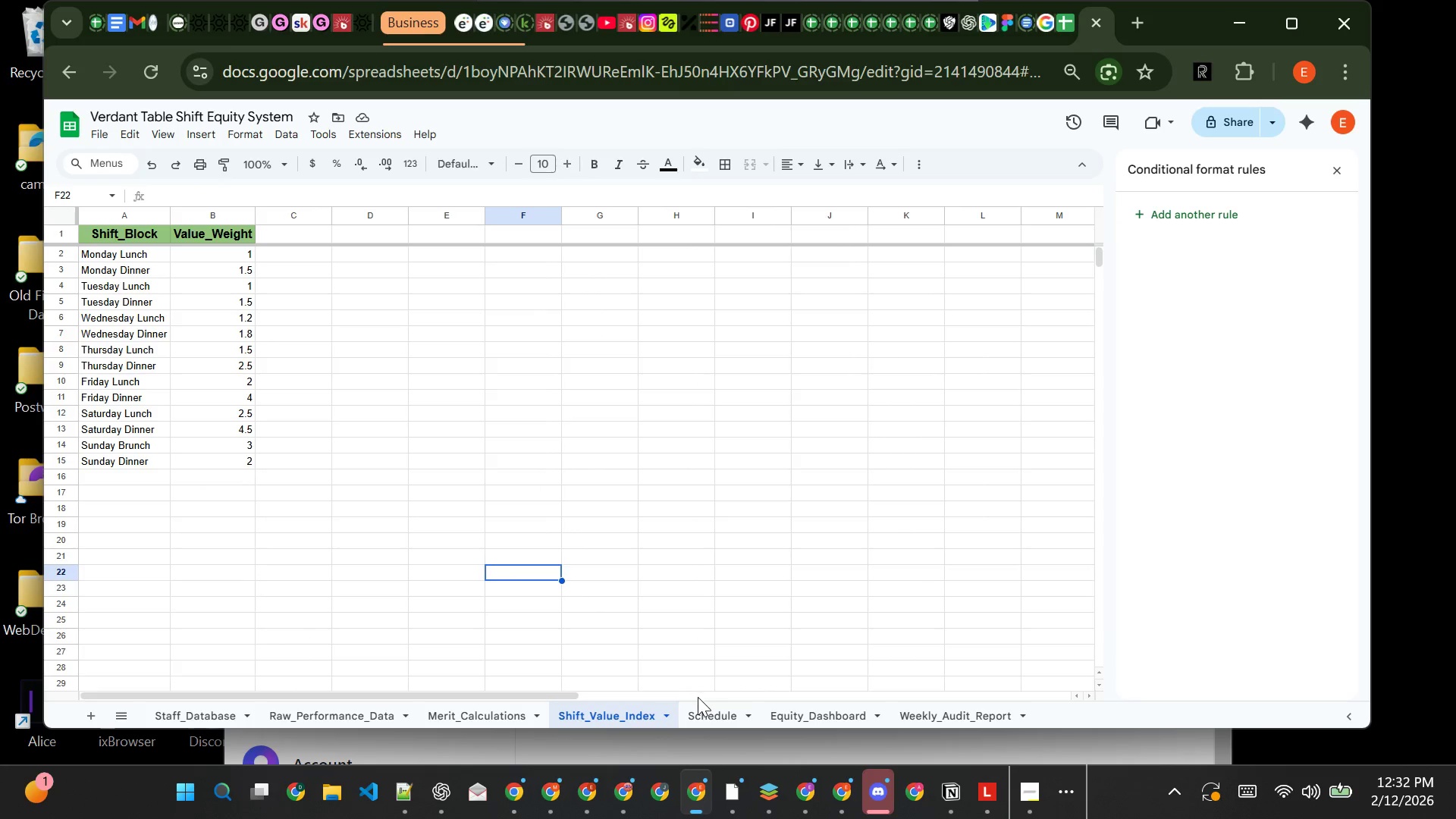 
left_click([700, 712])
 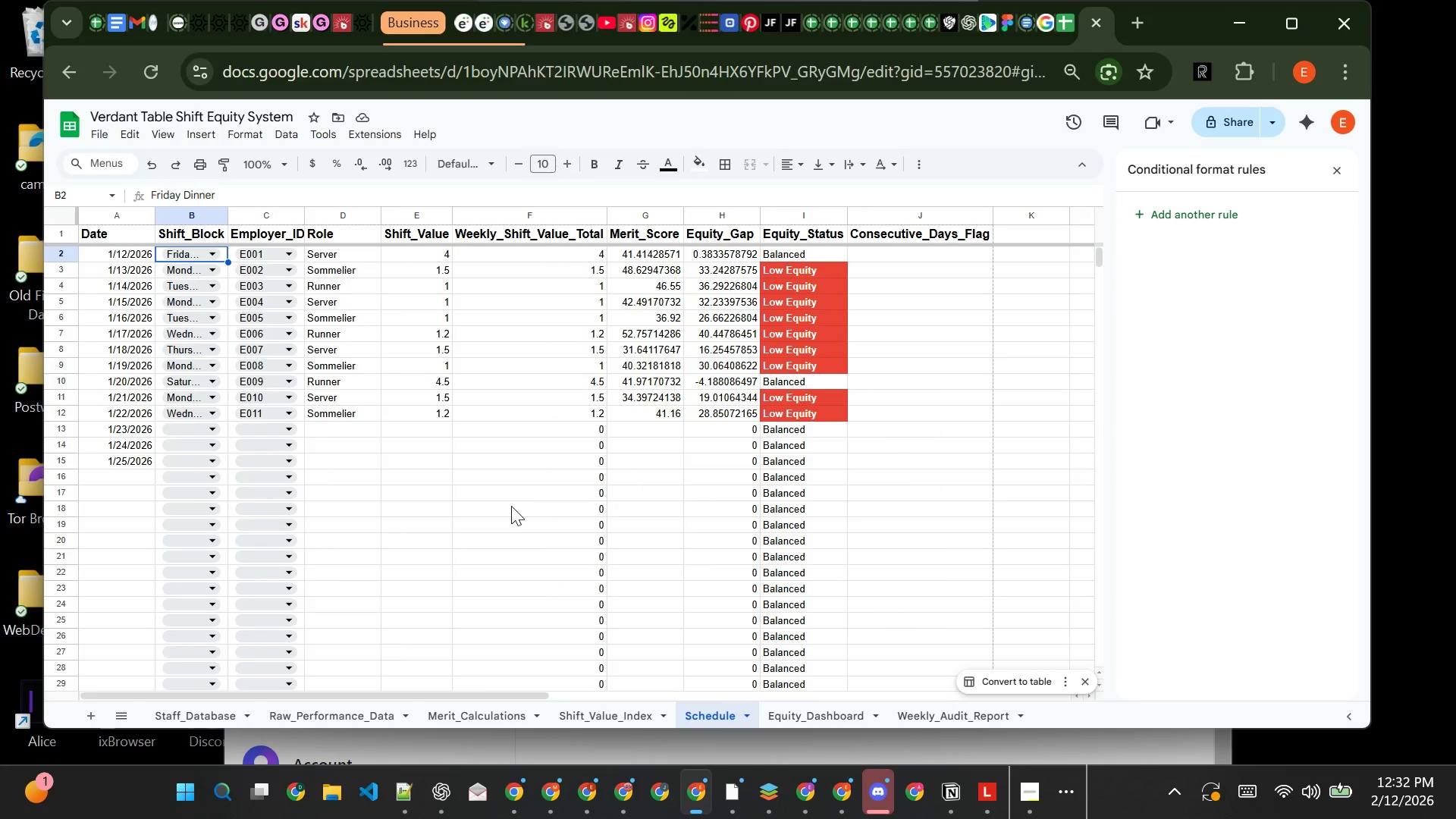 
left_click([510, 506])
 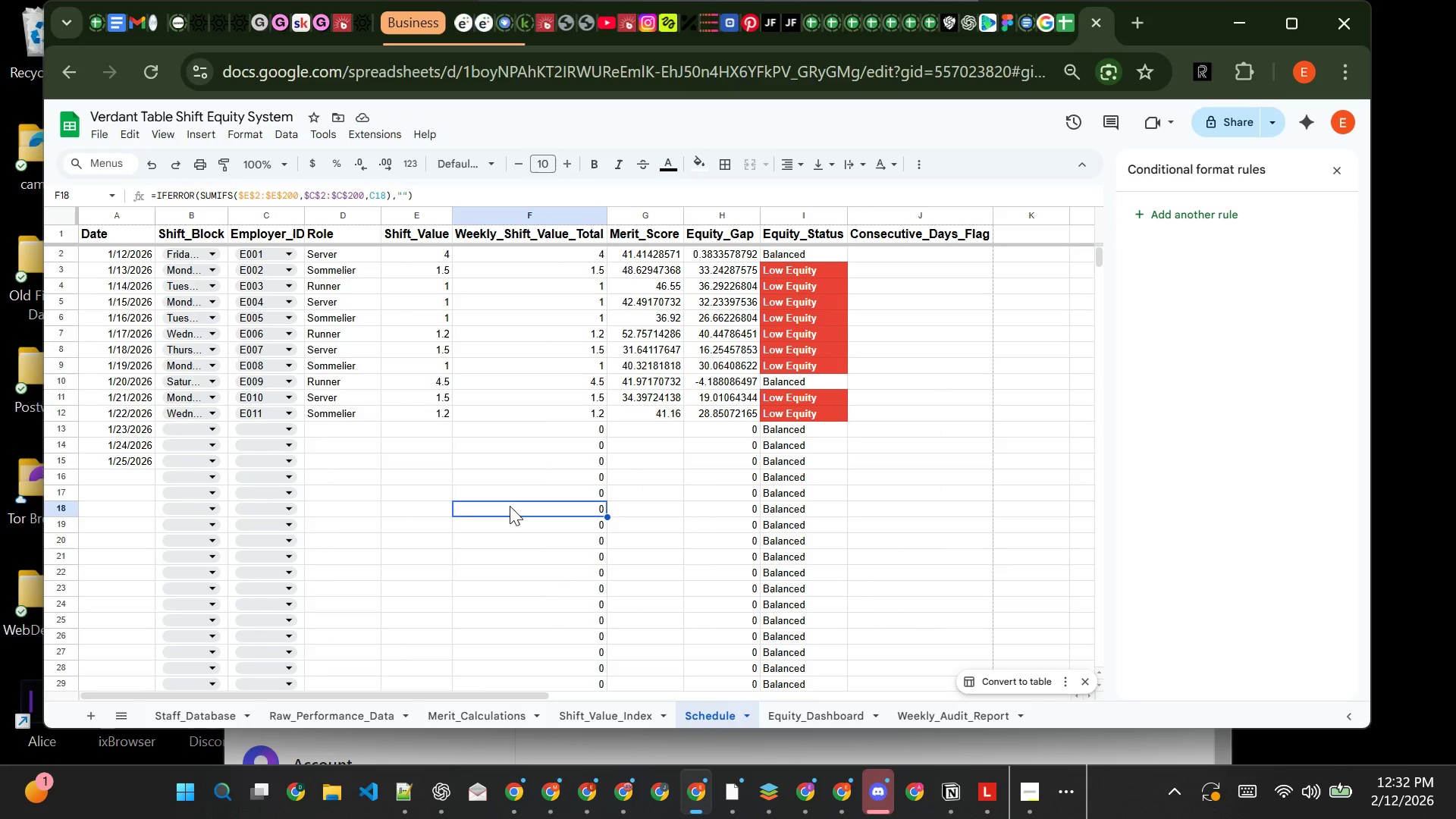 
wait(8.91)
 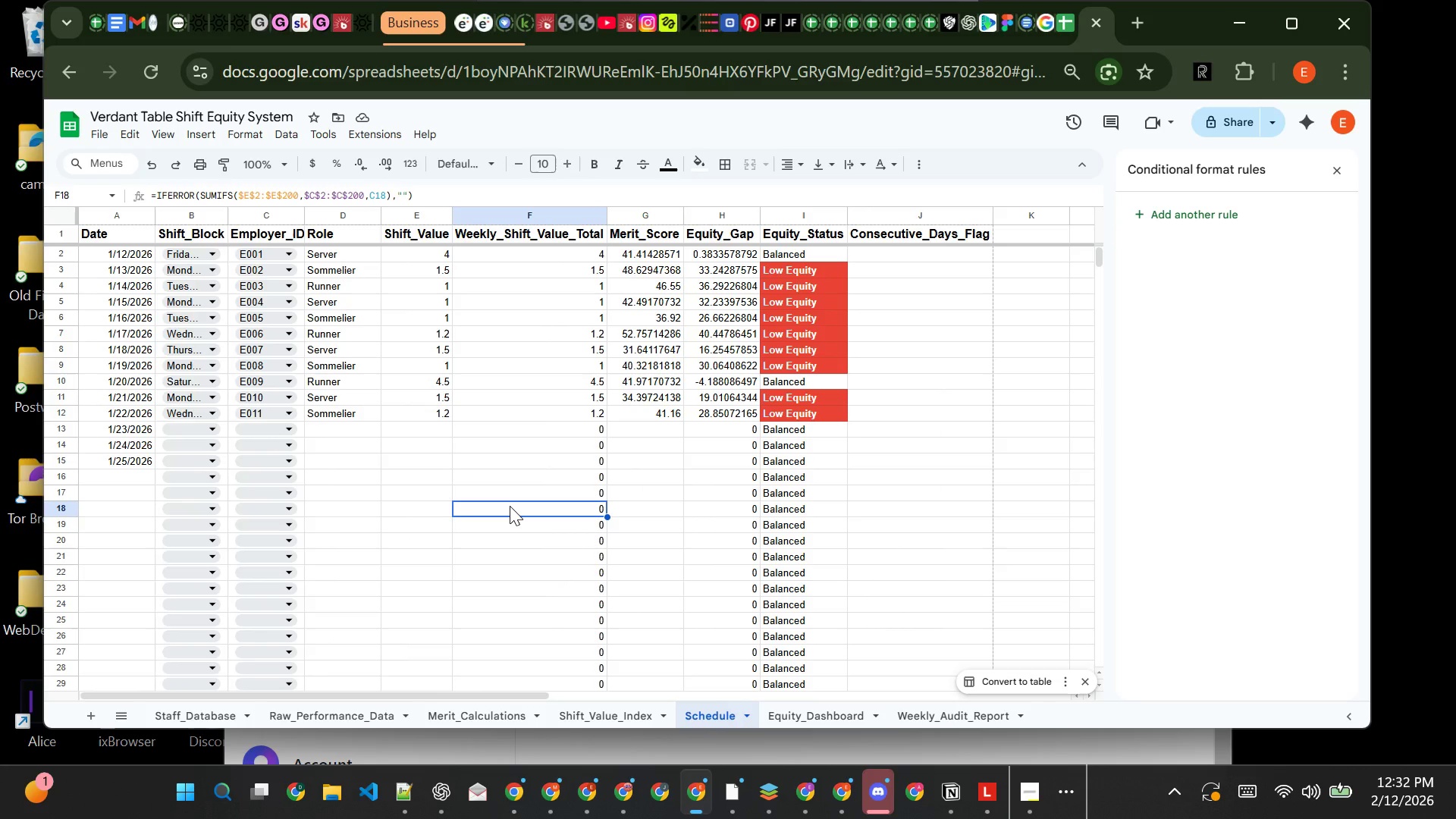 
left_click([202, 431])
 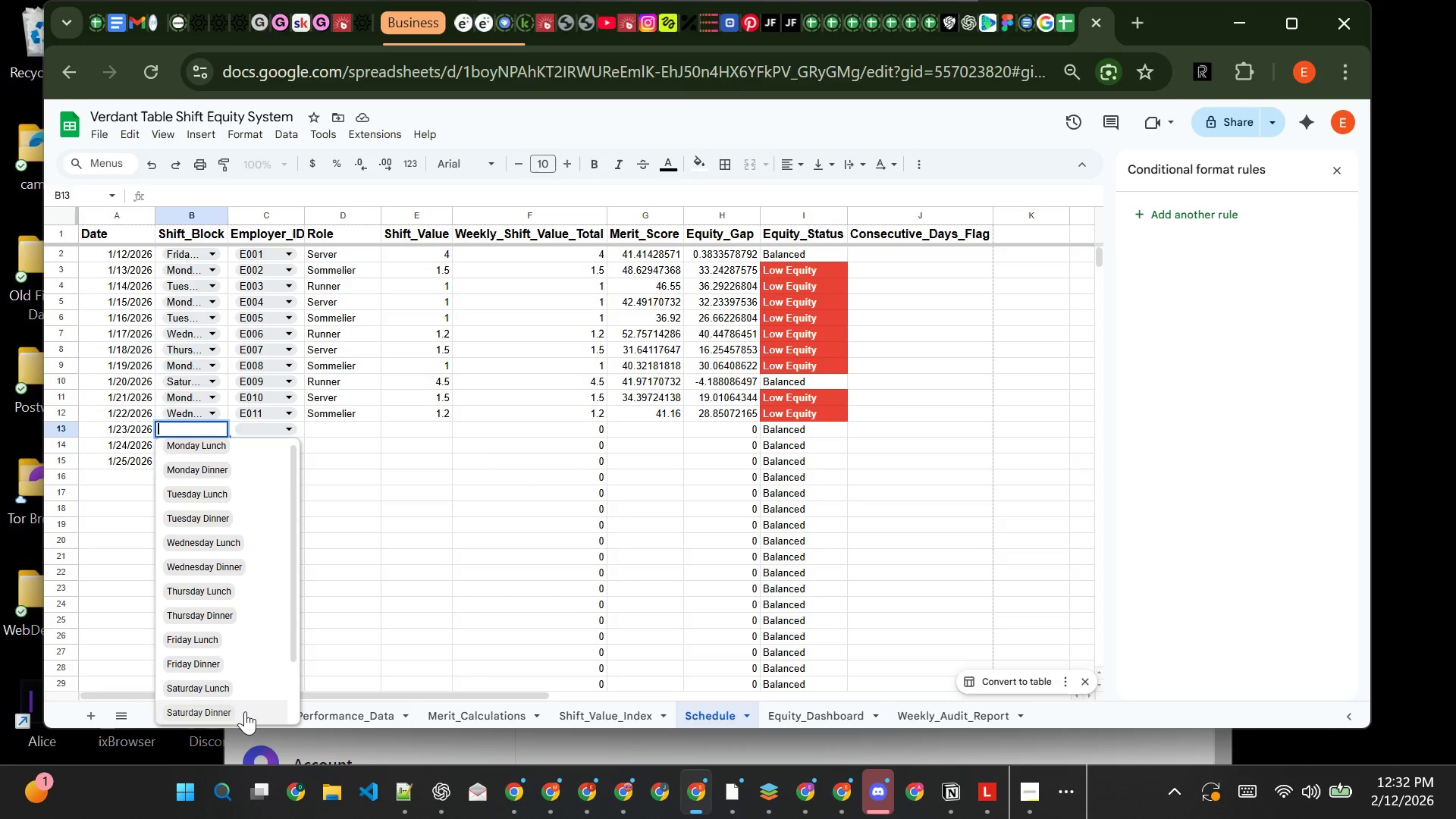 
left_click([245, 711])
 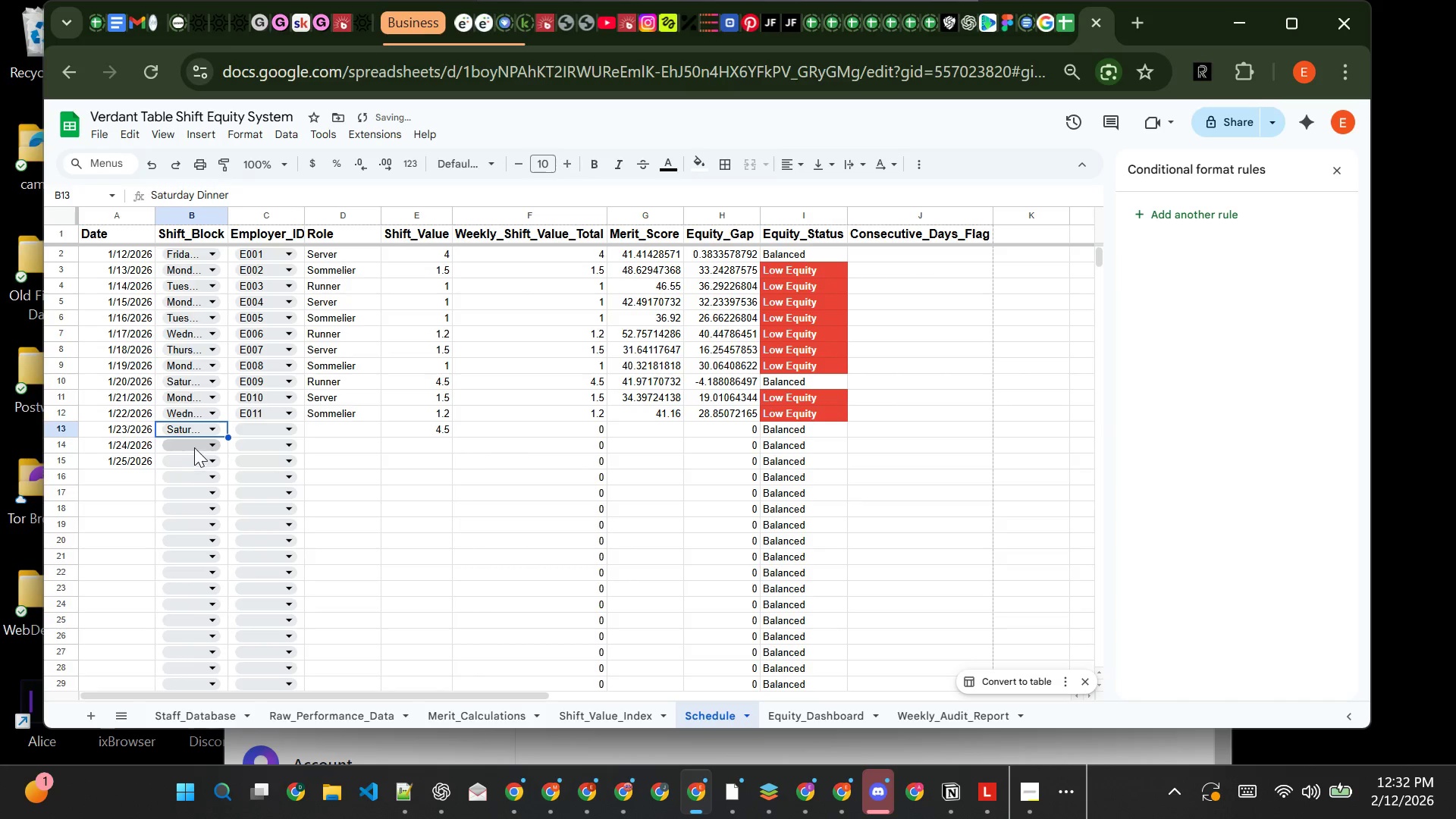 
left_click([196, 445])
 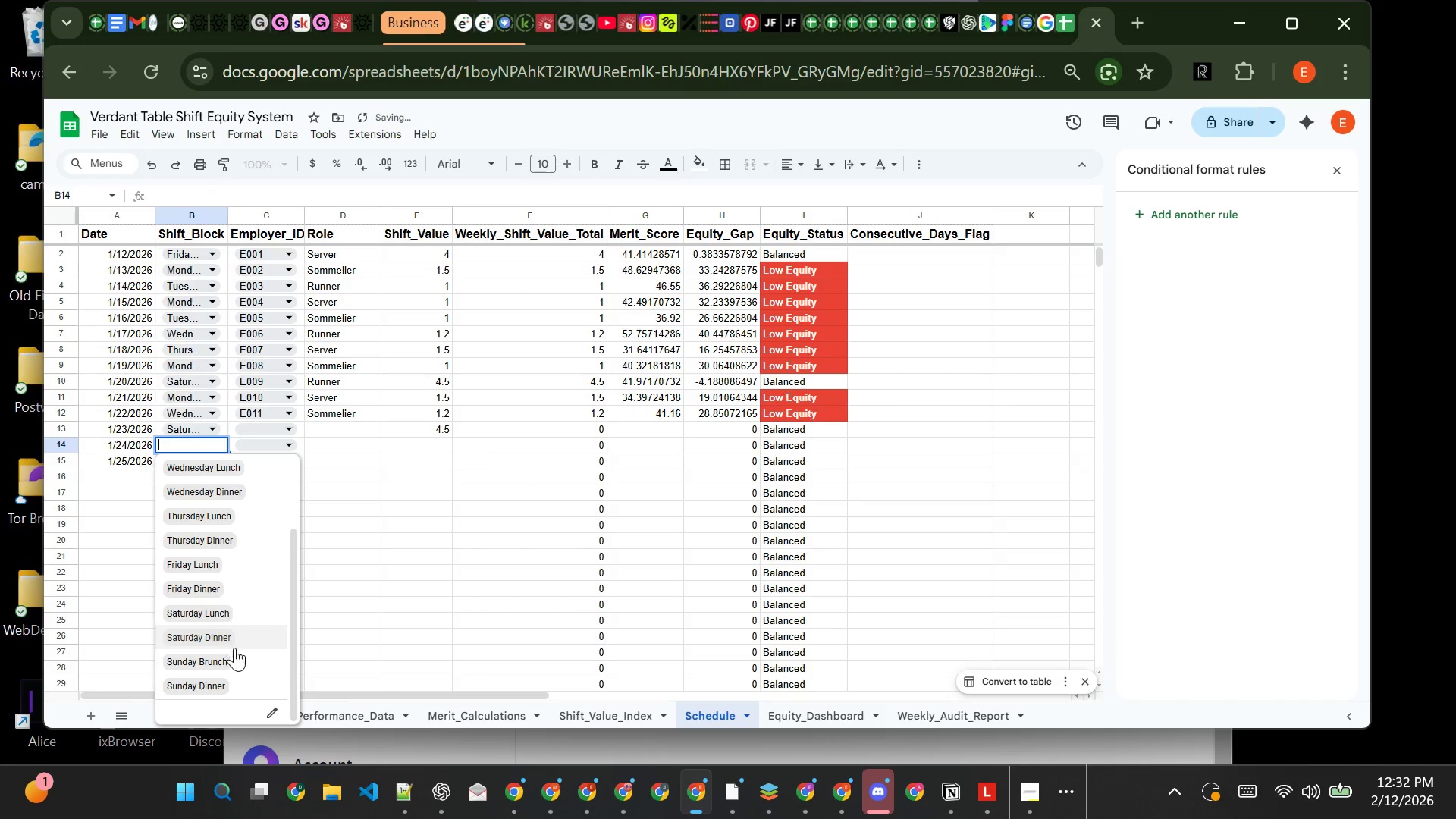 
left_click([234, 664])
 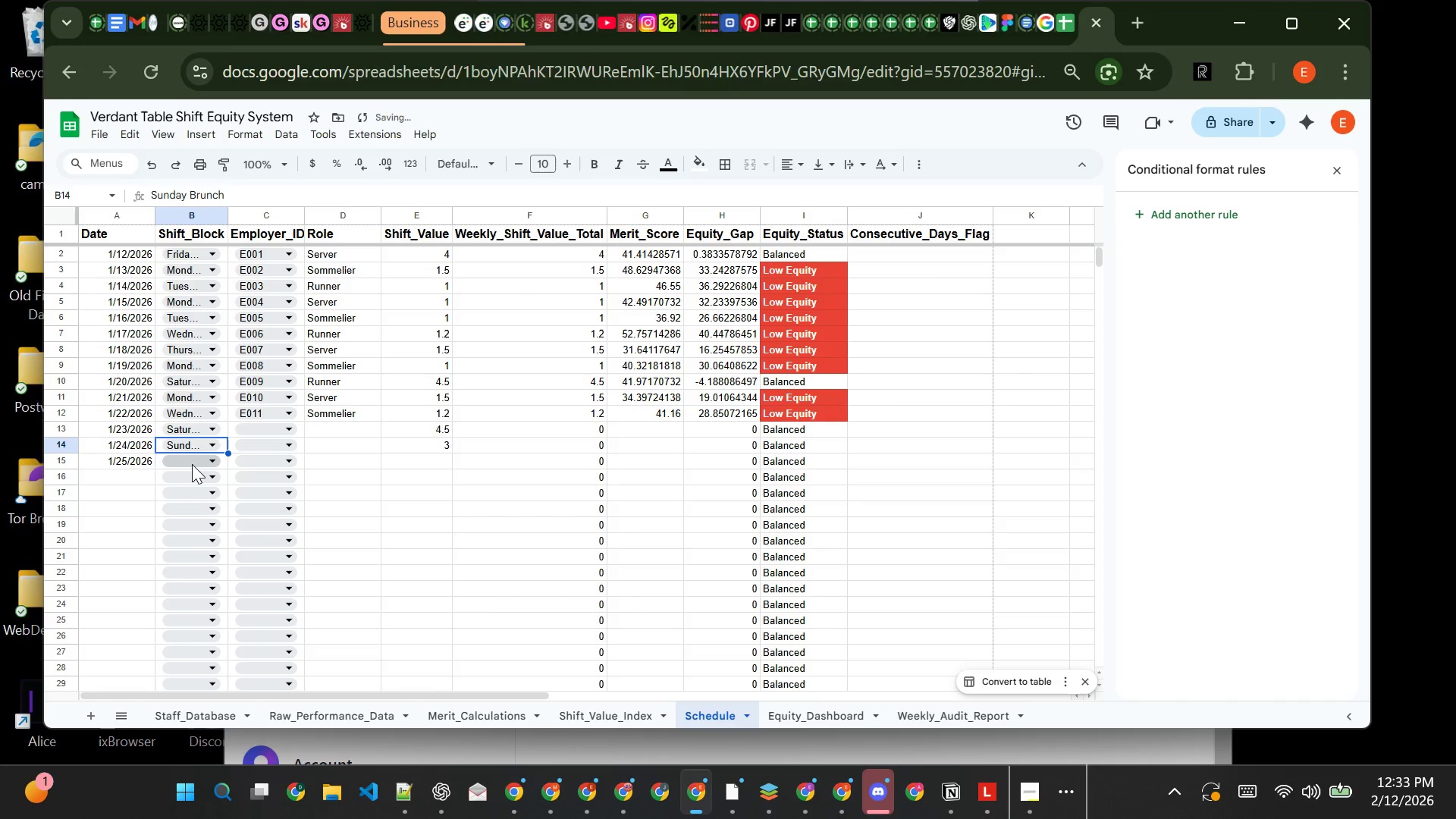 
left_click([192, 464])
 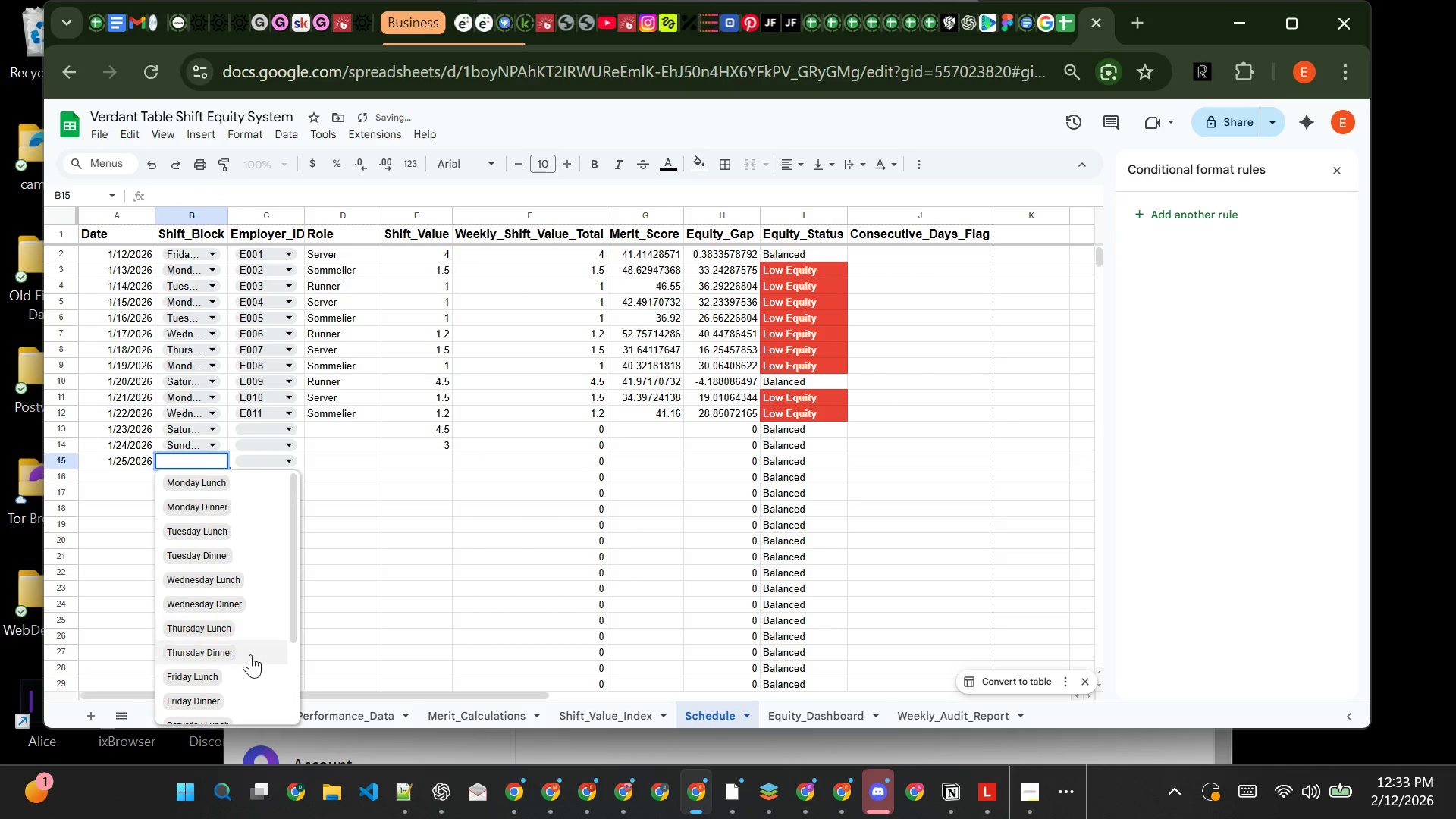 
mouse_move([220, 661])
 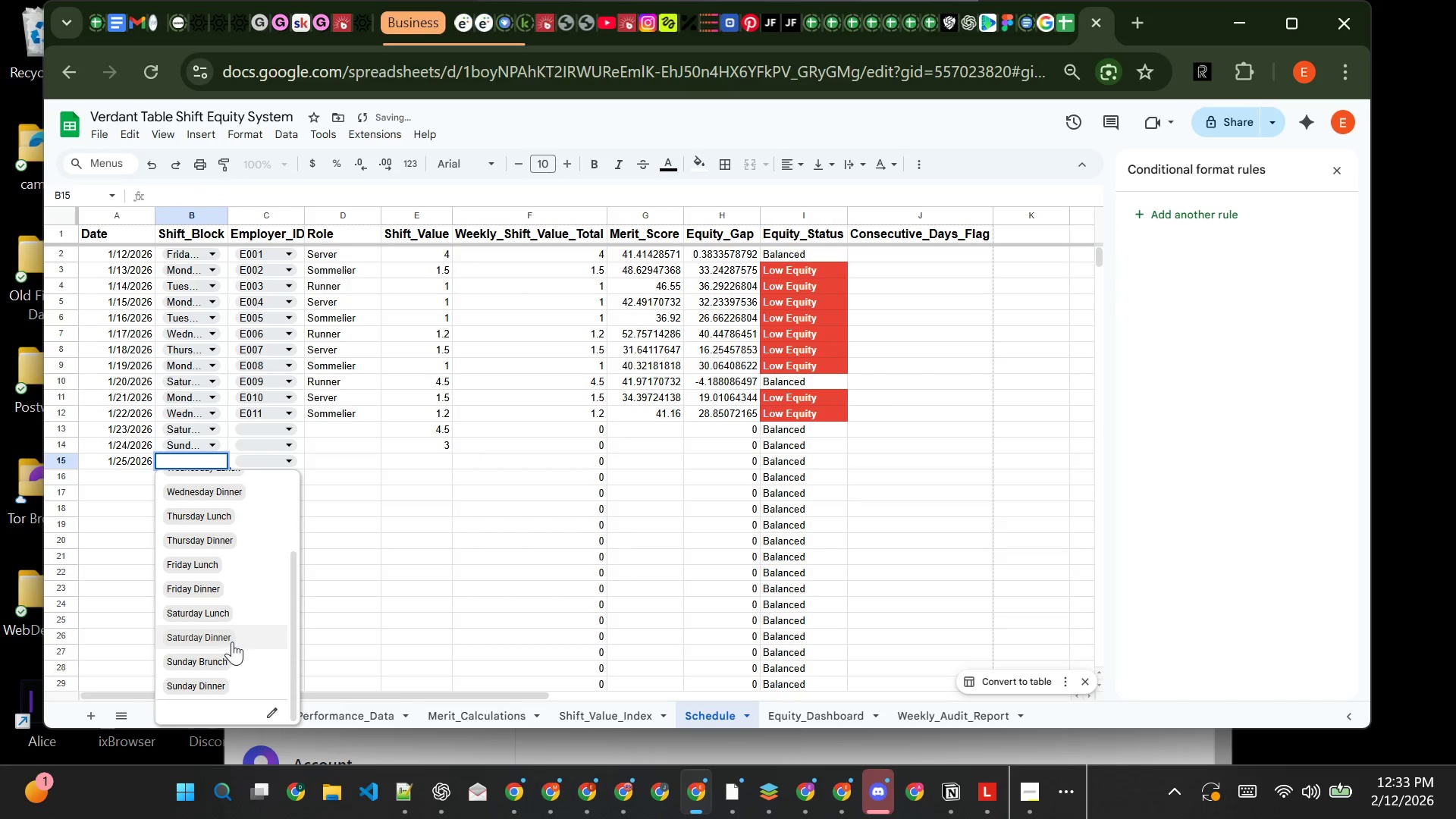 
left_click([232, 642])
 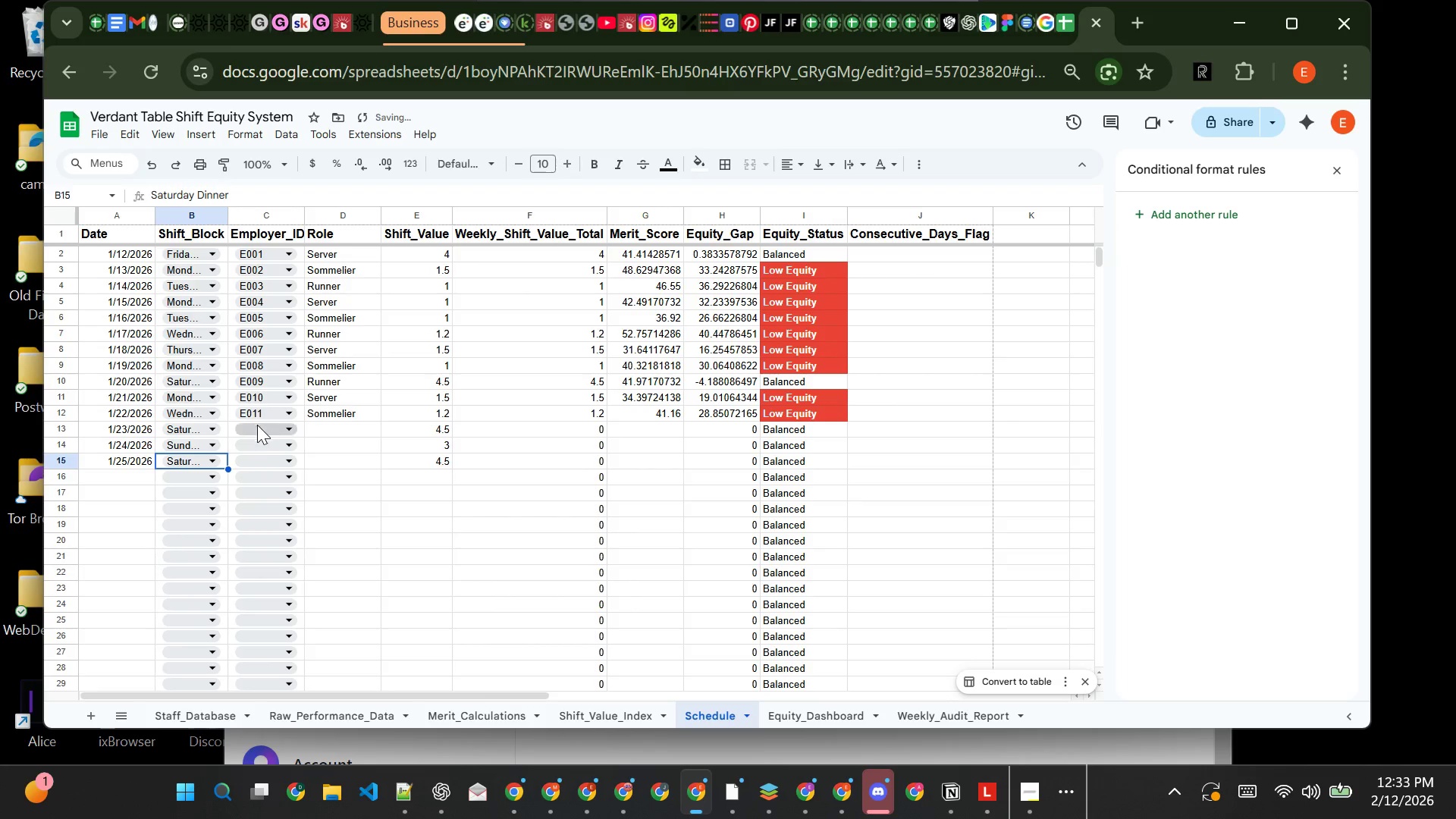 
left_click([262, 431])
 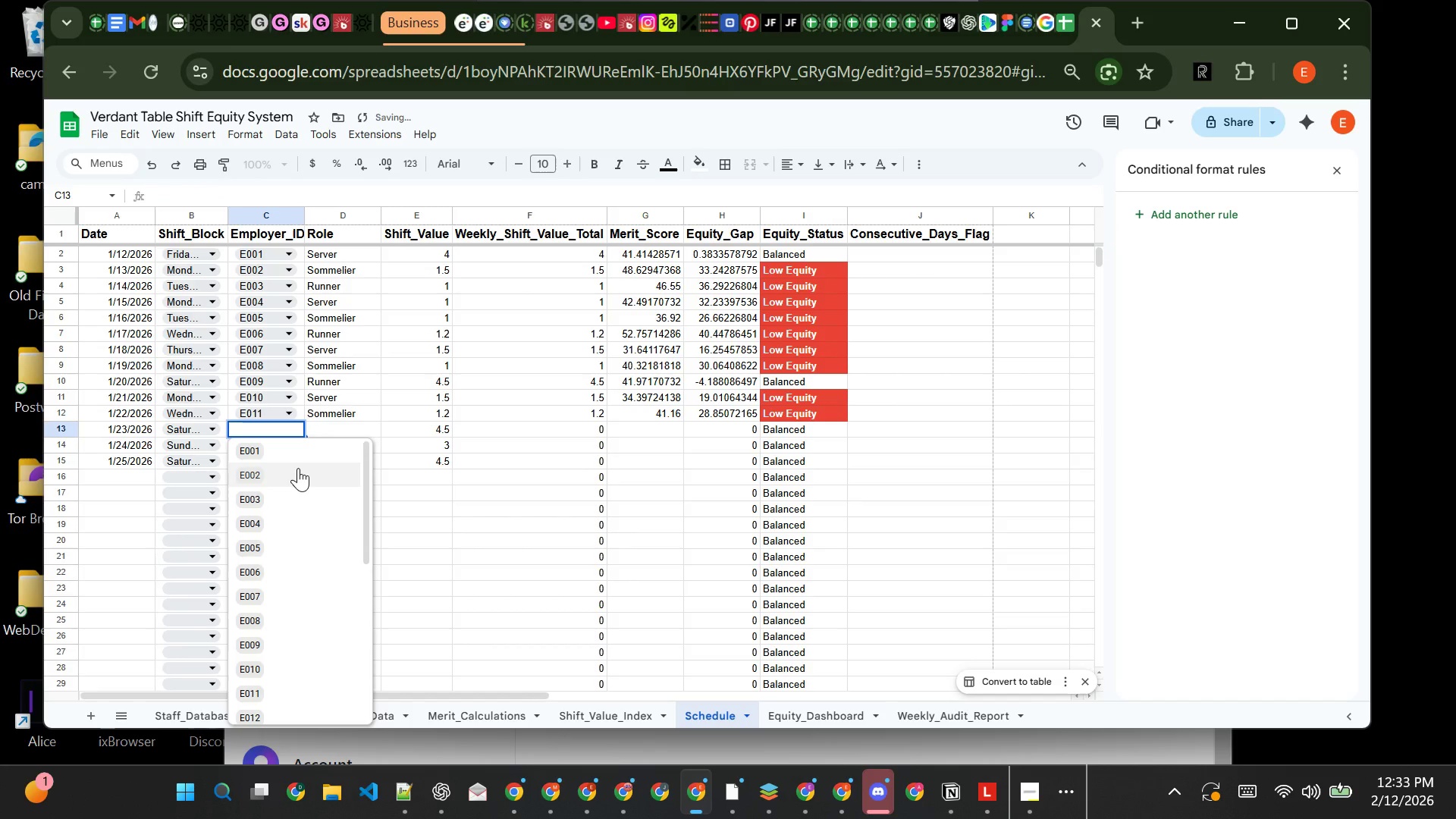 
left_click([298, 468])
 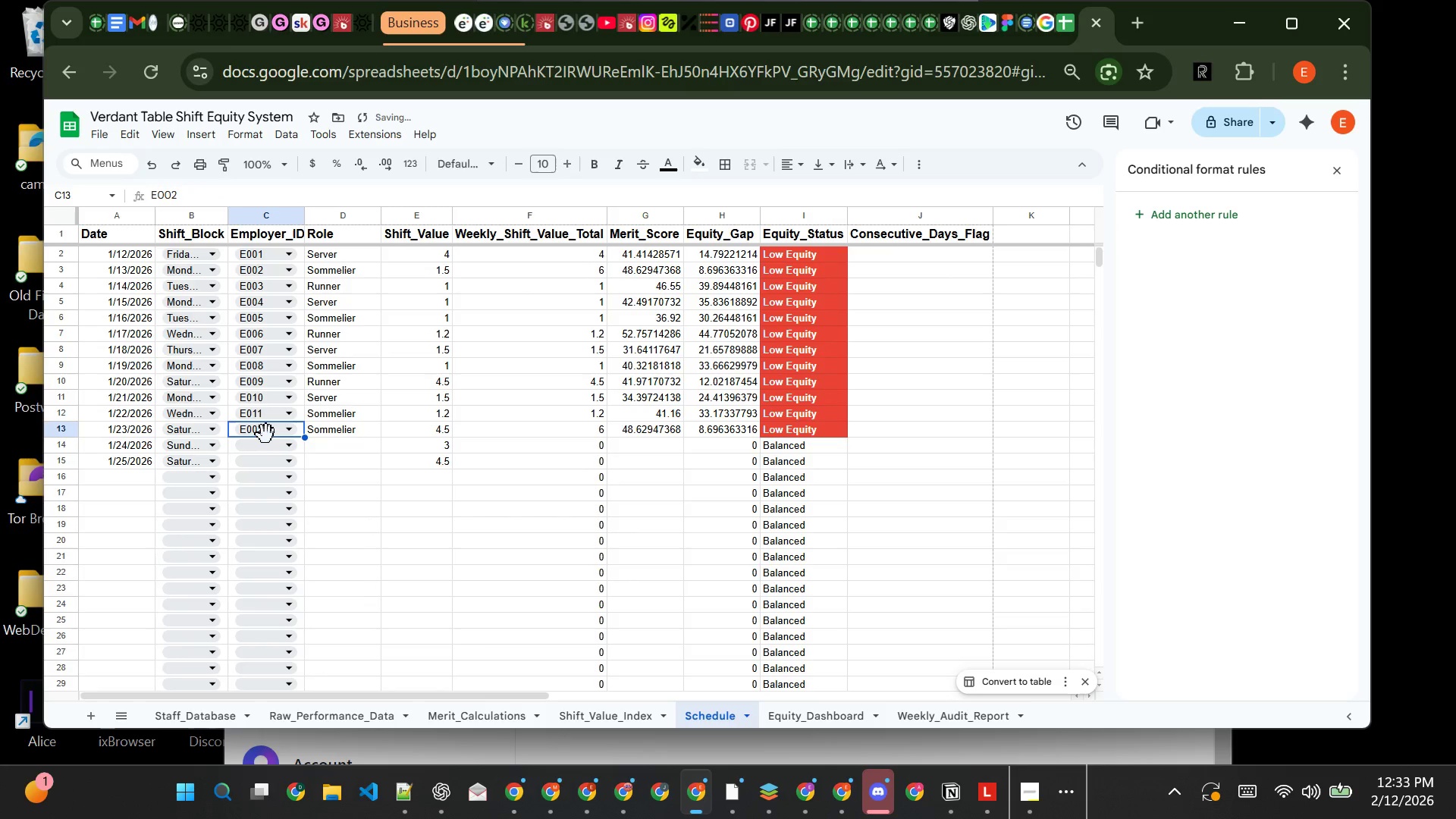 
left_click([266, 435])
 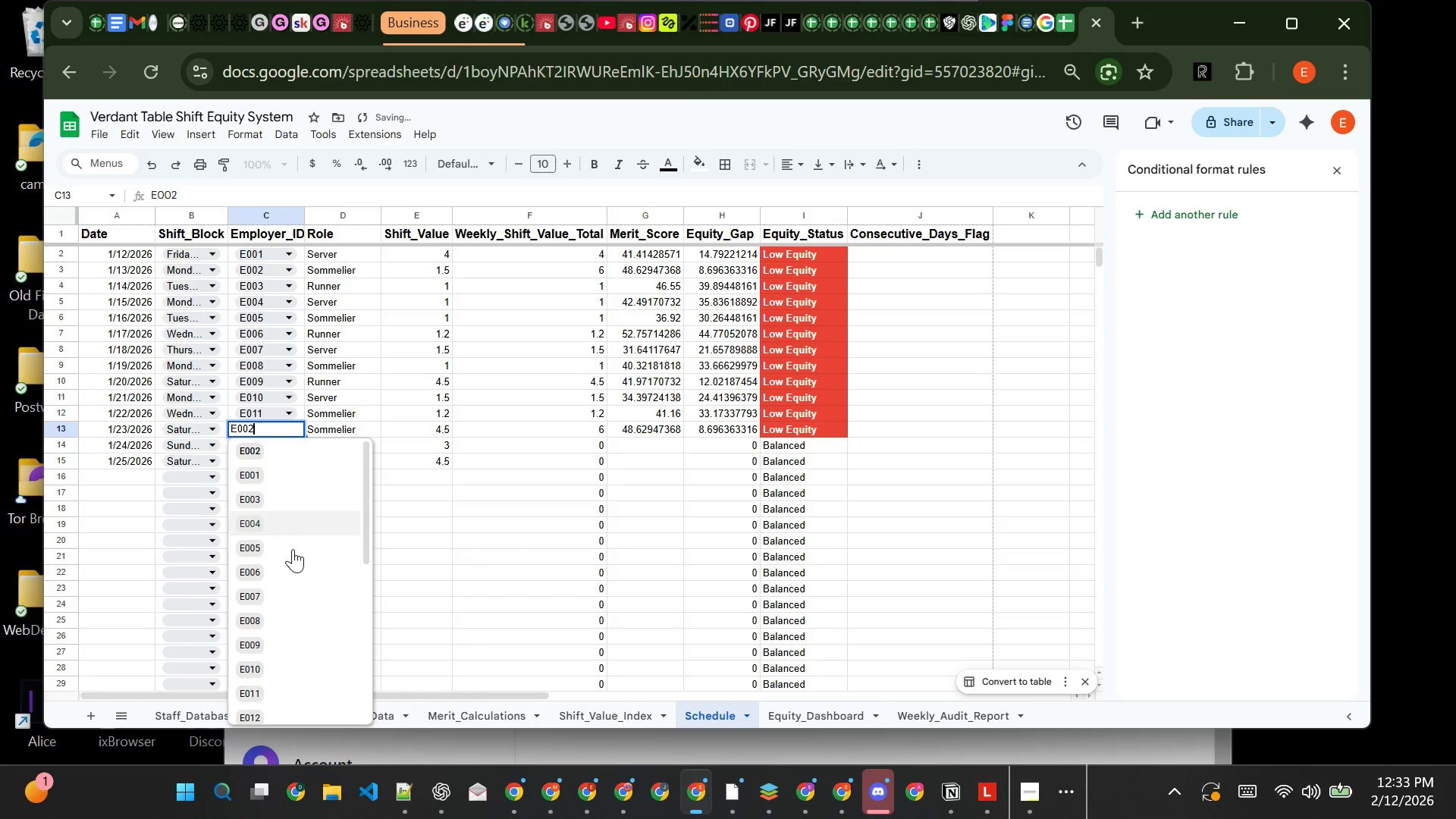 
left_click([299, 596])
 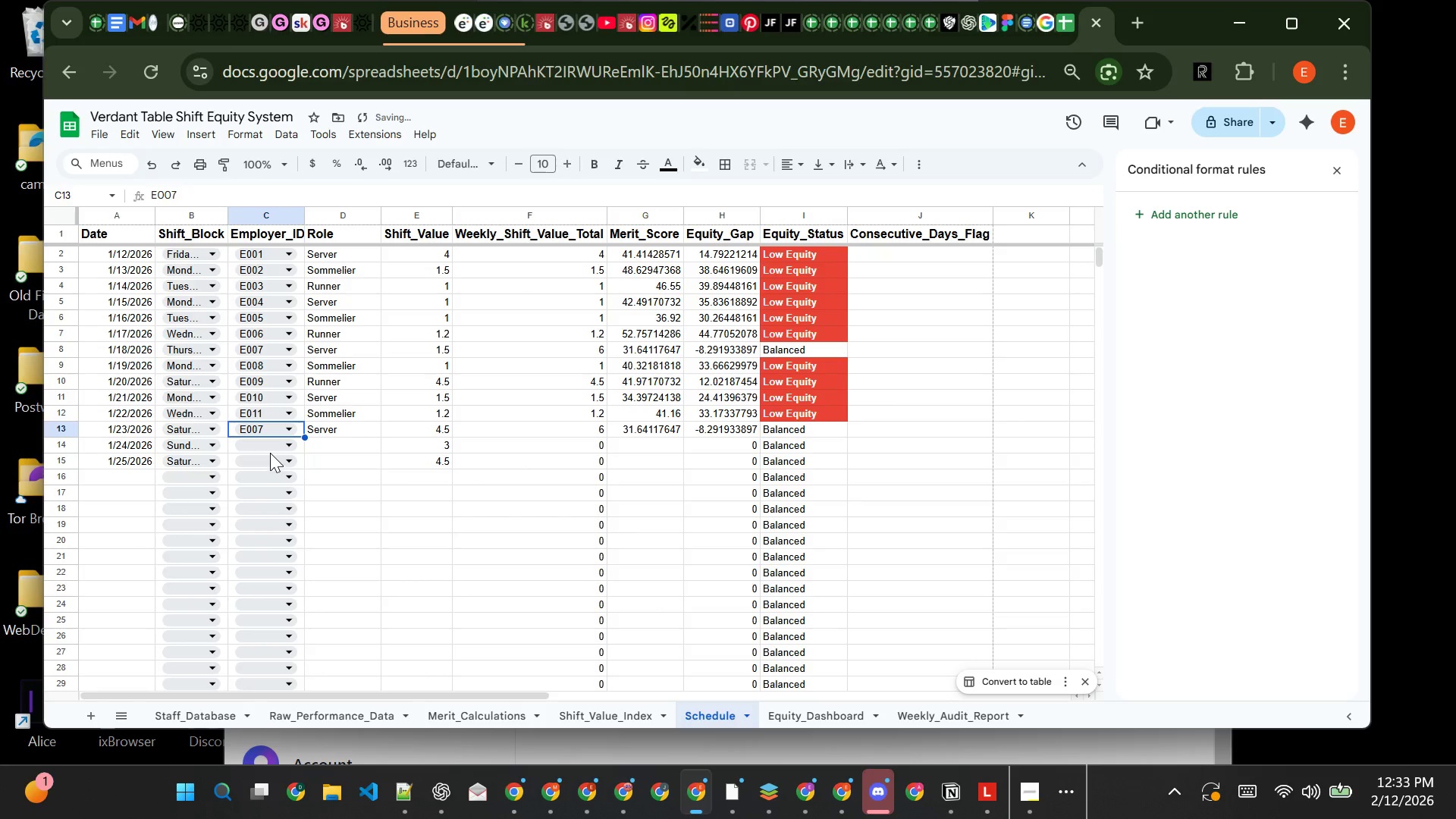 
left_click([269, 452])
 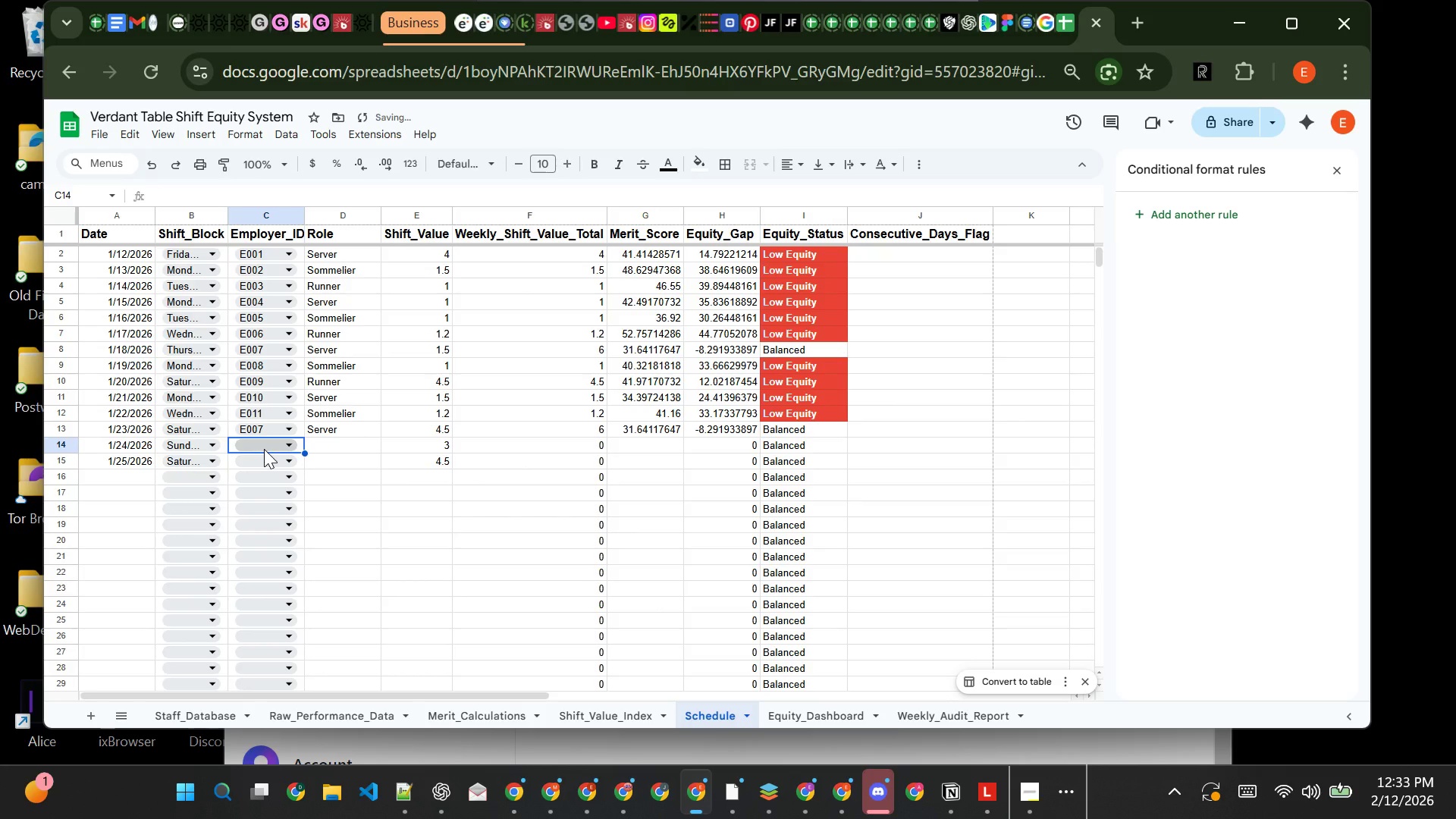 
left_click([264, 449])
 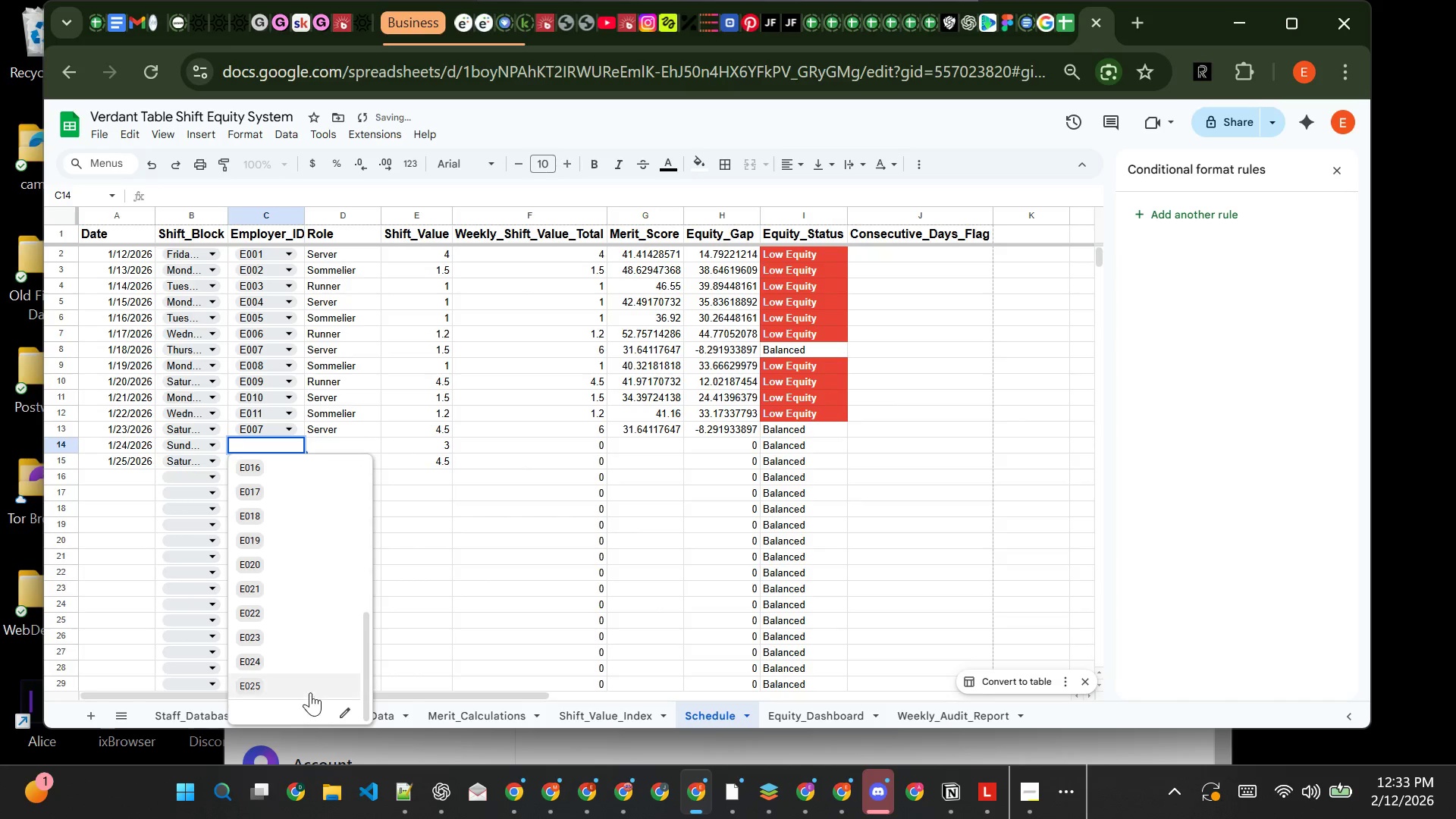 
left_click([311, 675])
 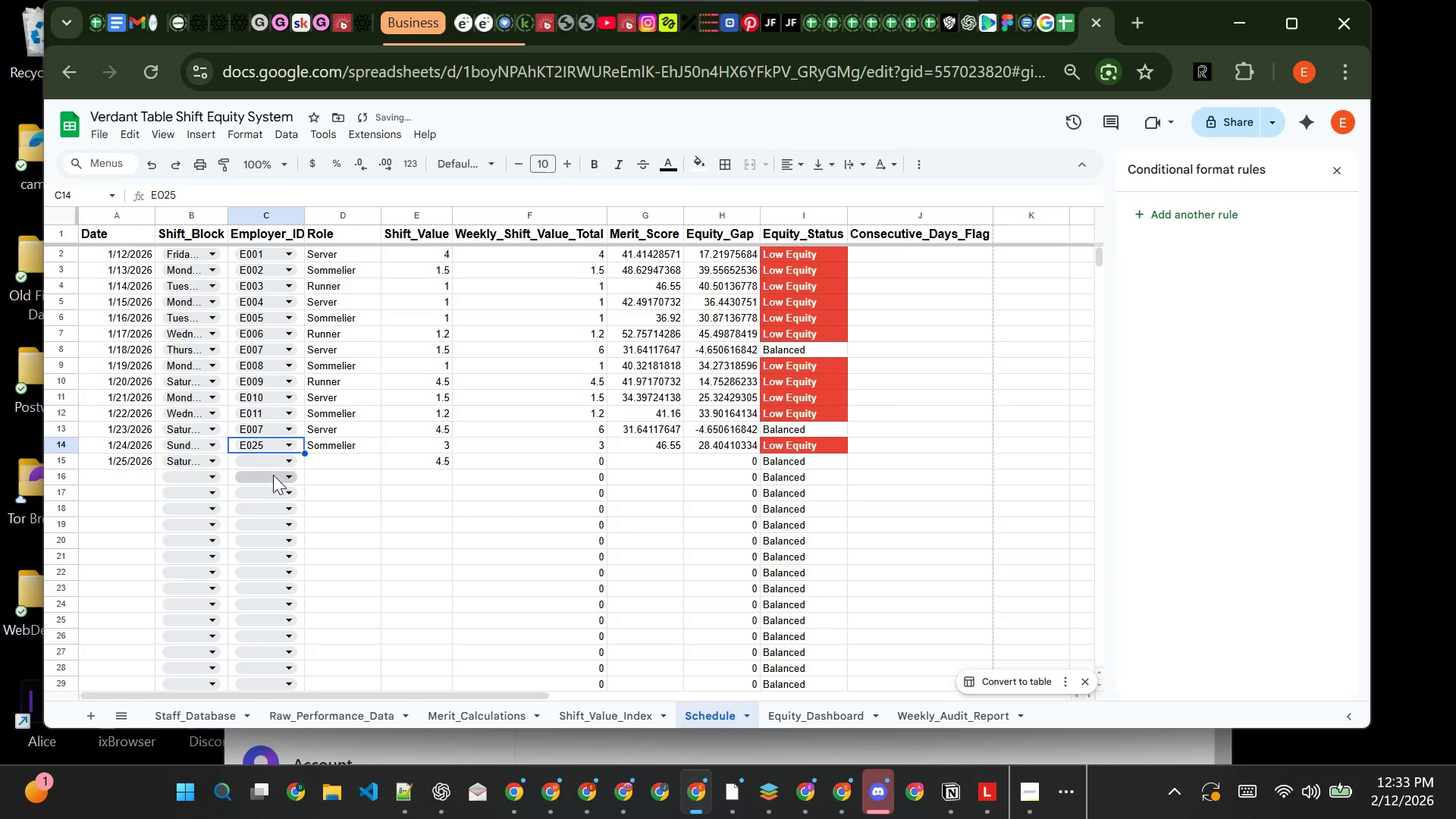 
left_click([271, 466])
 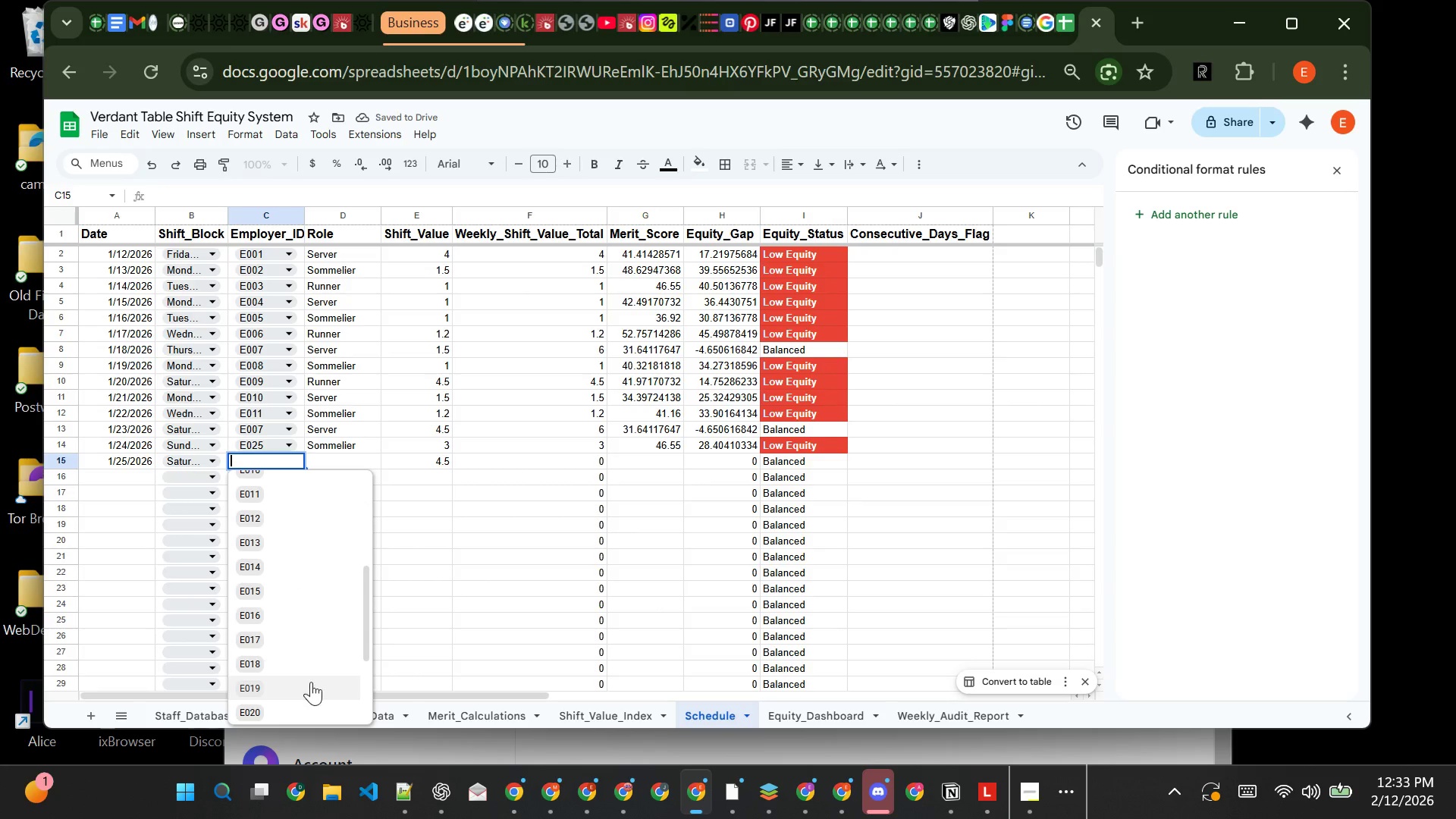 
left_click([310, 679])
 